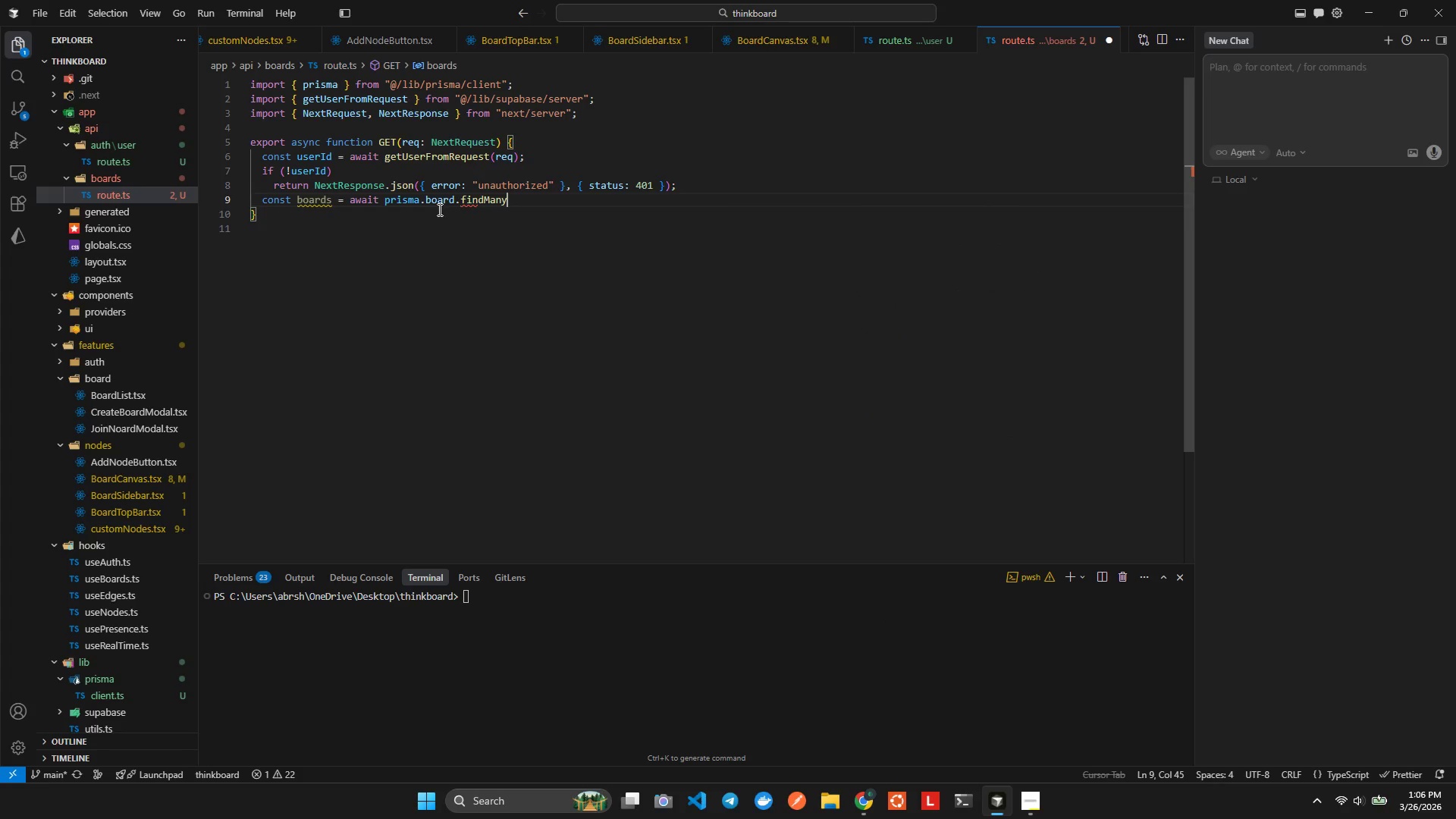 
key(Shift+9)
 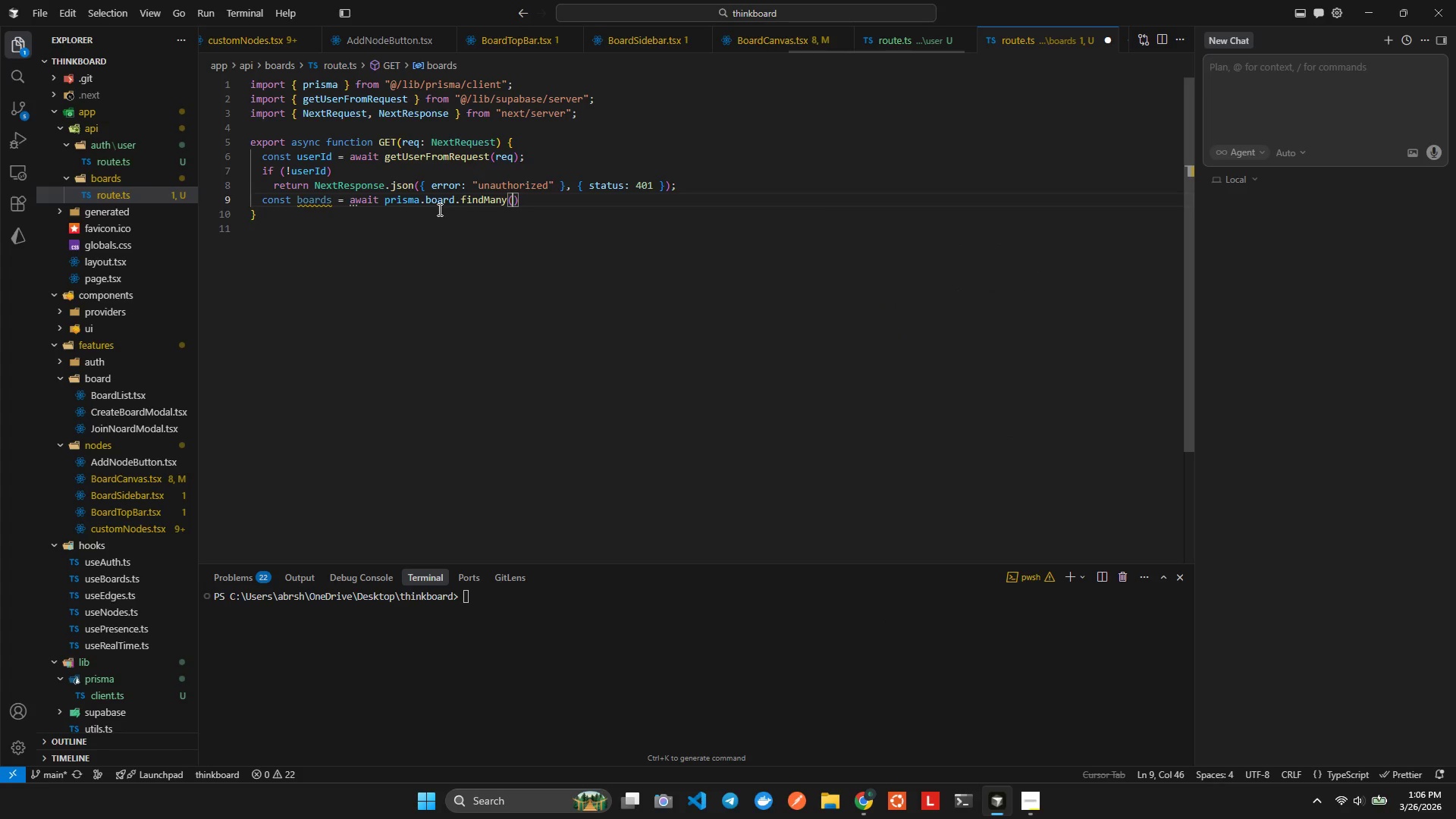 
key(Shift+ShiftLeft)
 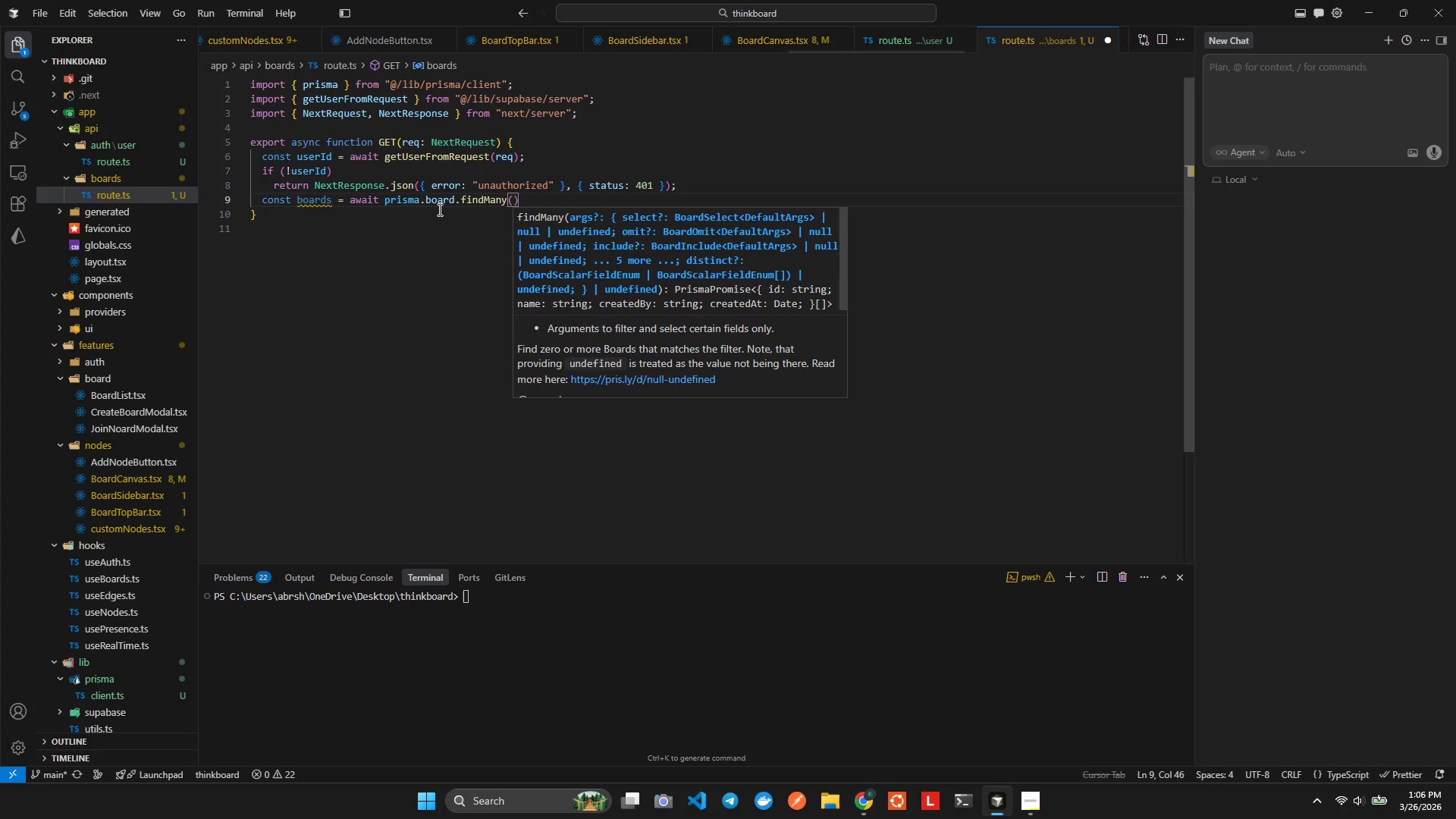 
key(Shift+BracketLeft)
 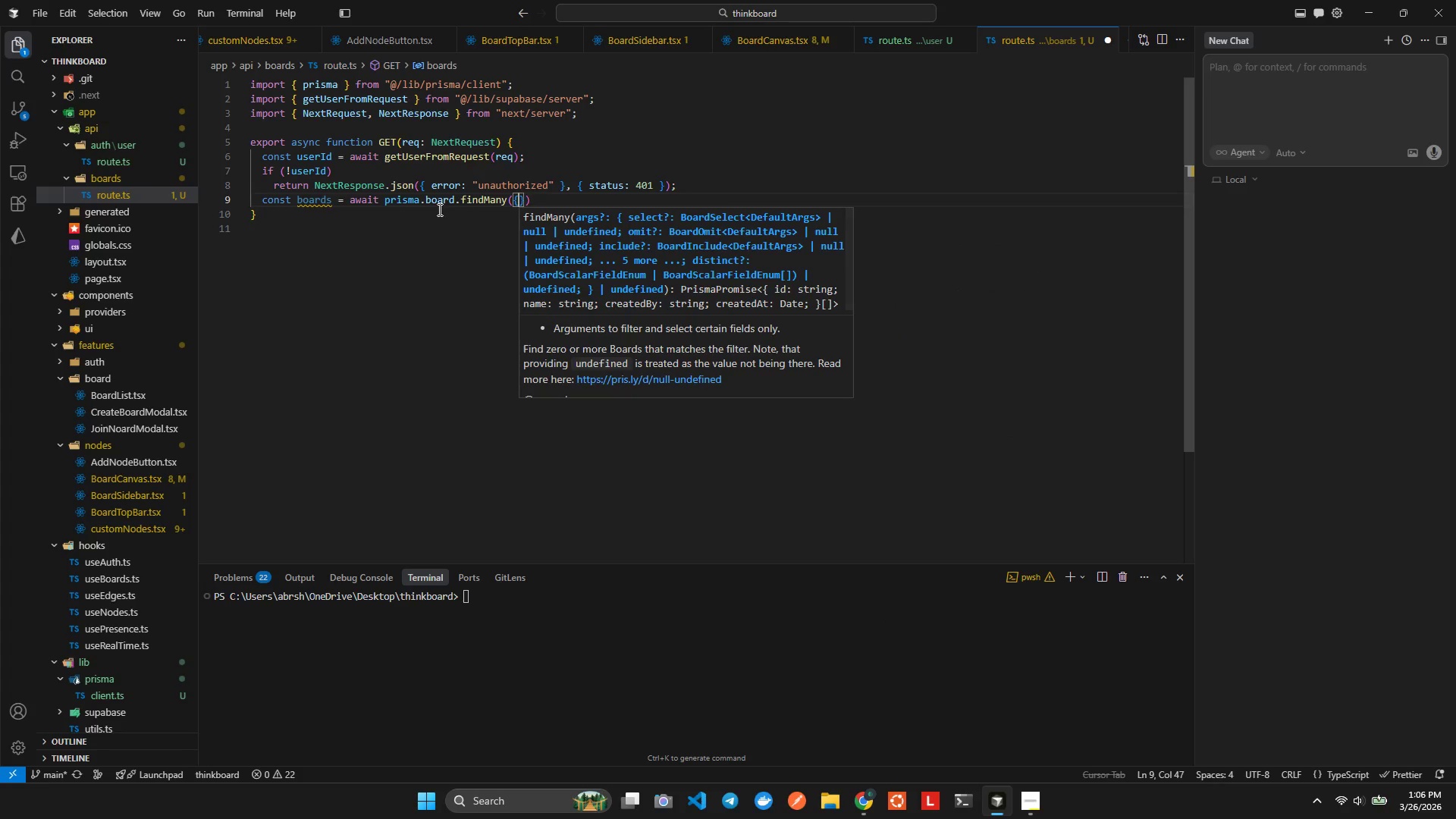 
key(Enter)
 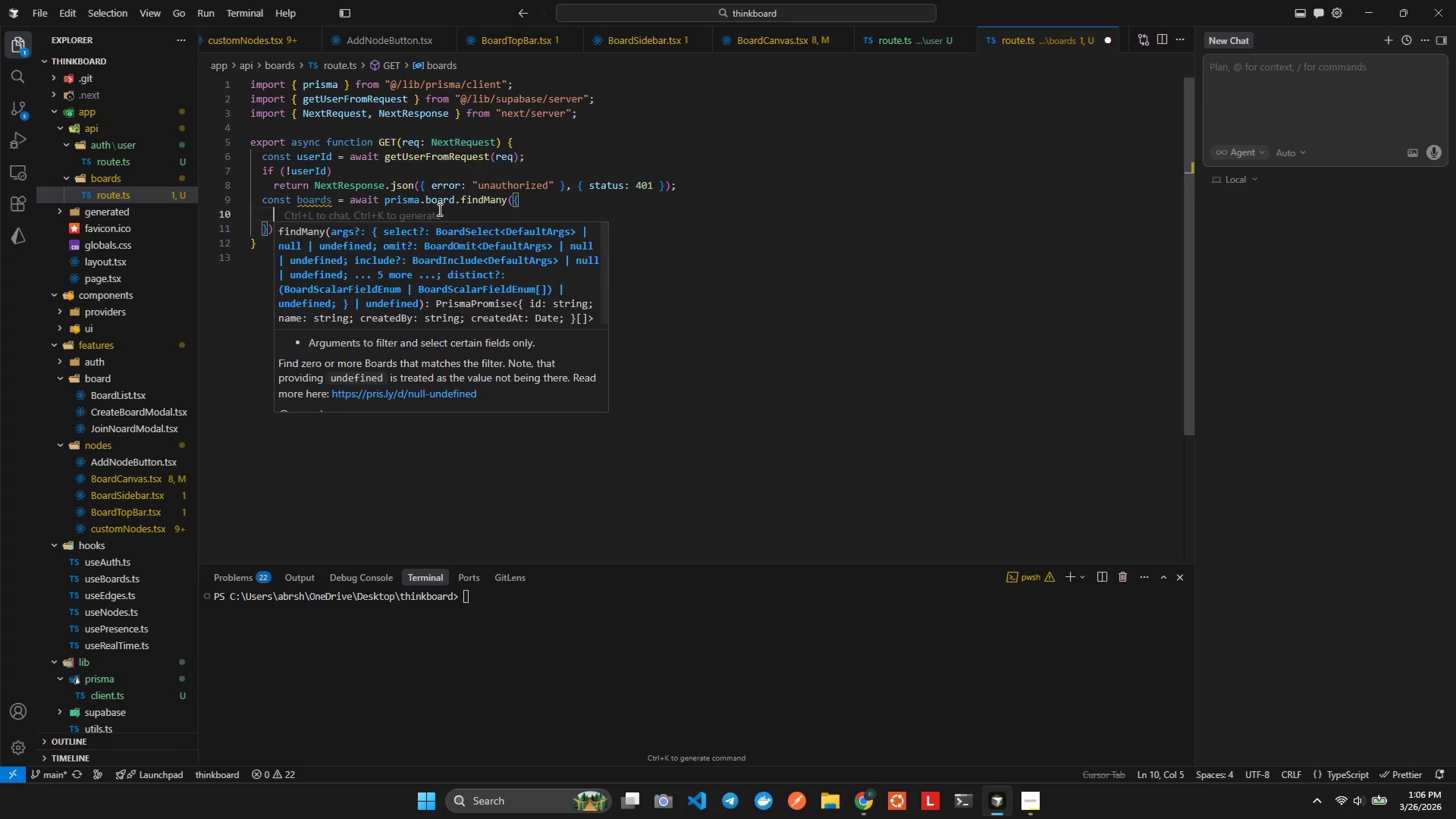 
type(where)
 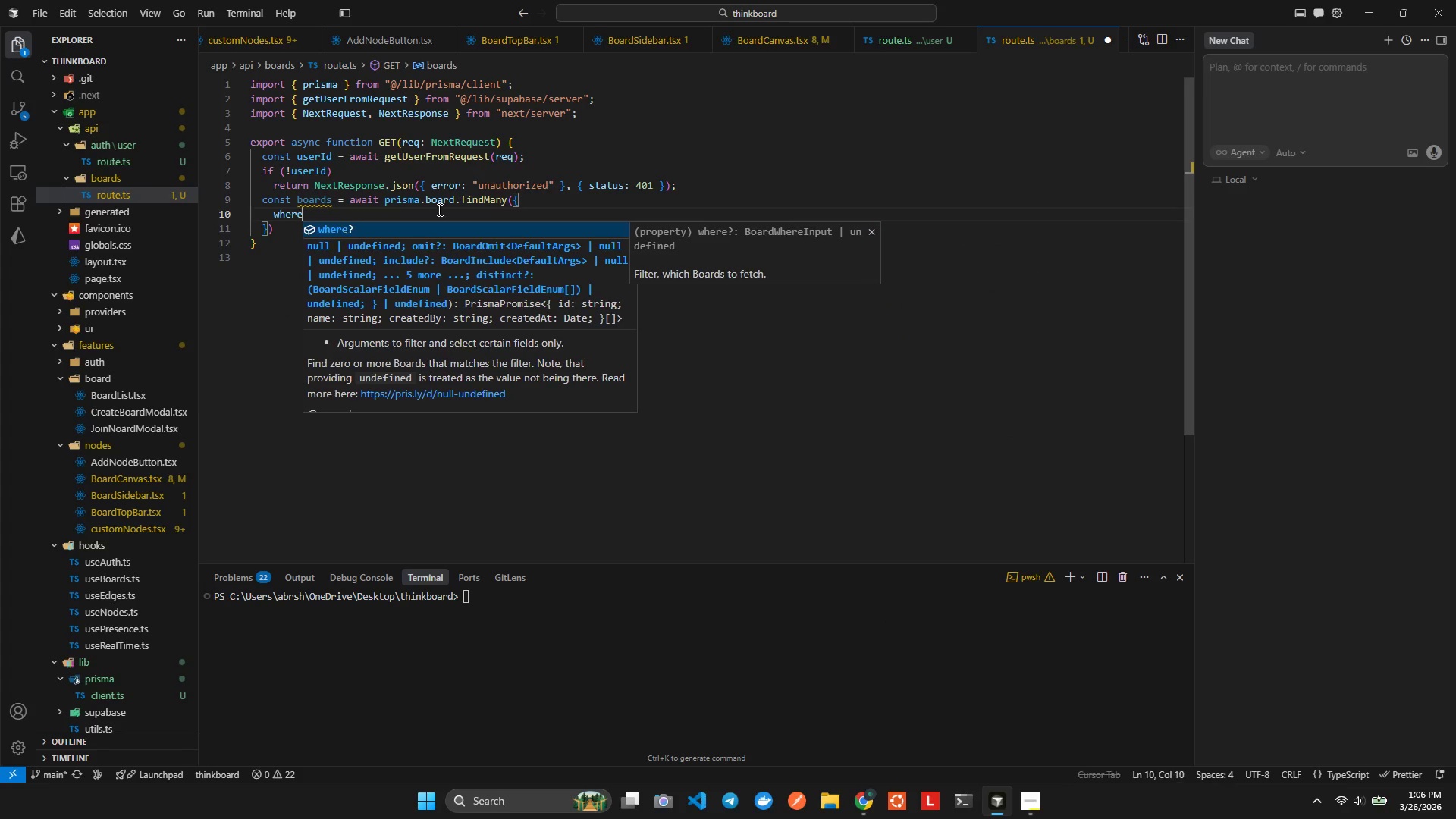 
key(Enter)
 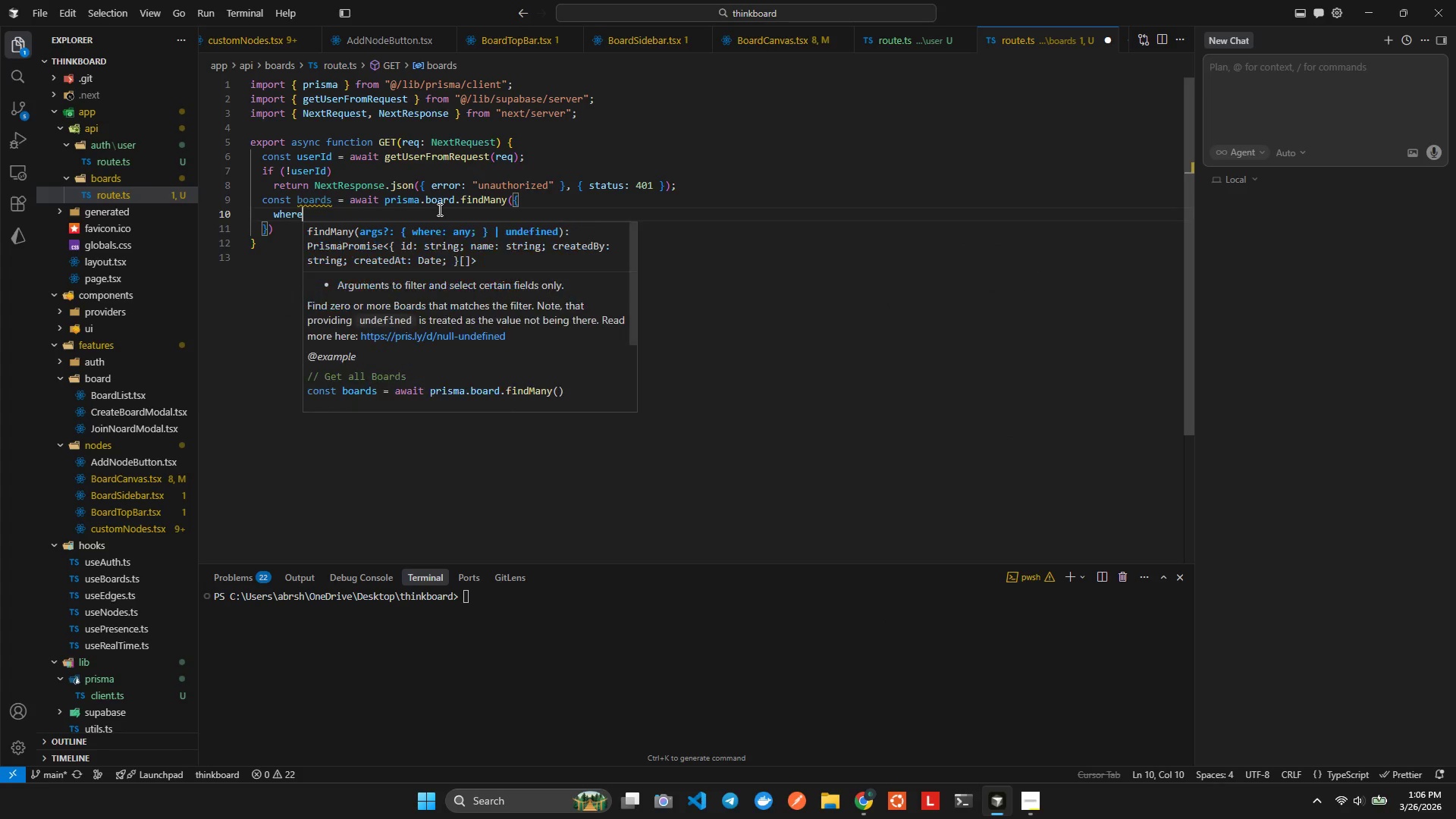 
hold_key(key=ShiftLeft, duration=0.61)
 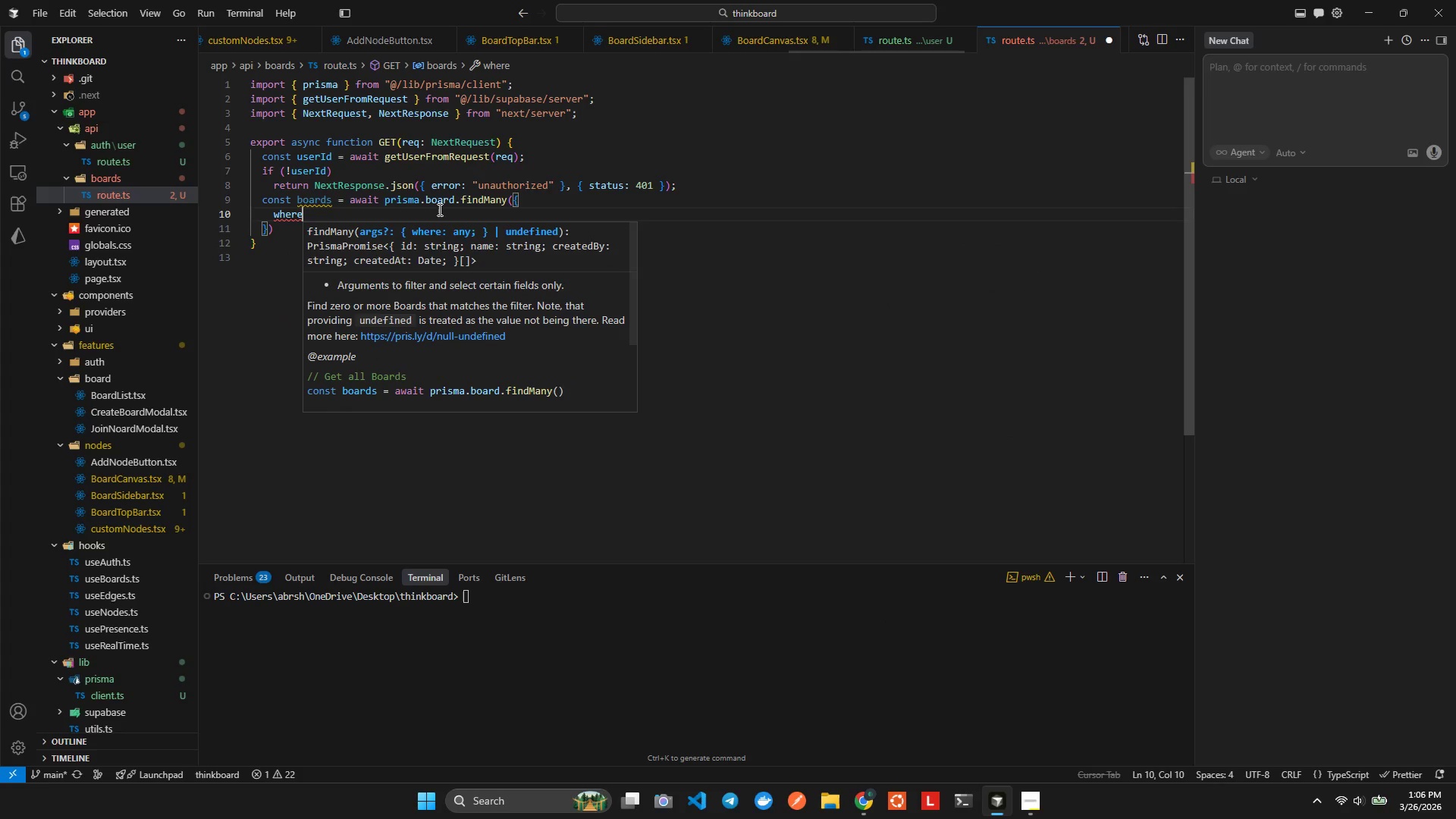 
type(: {mem)
 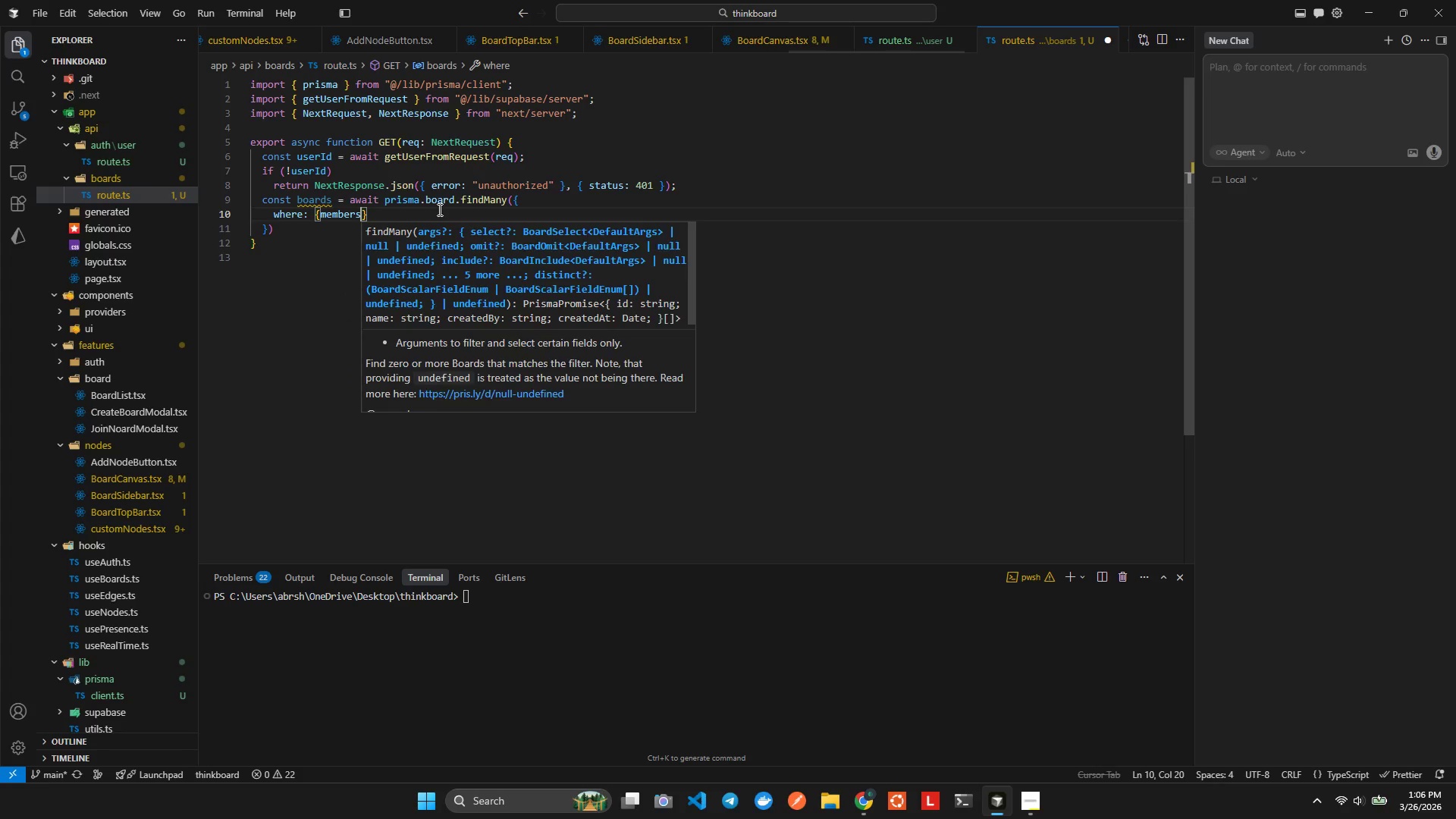 
 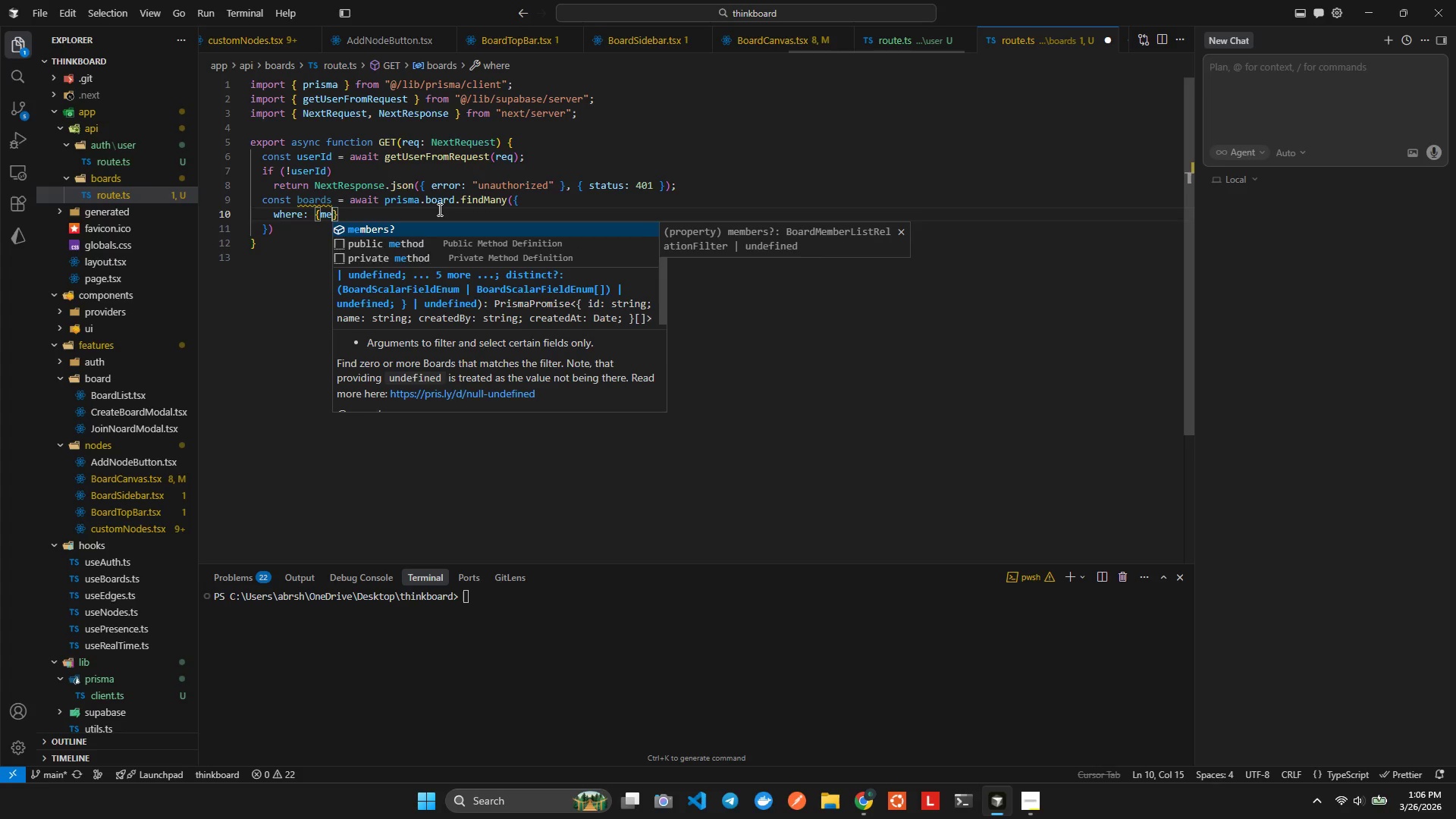 
key(Enter)
 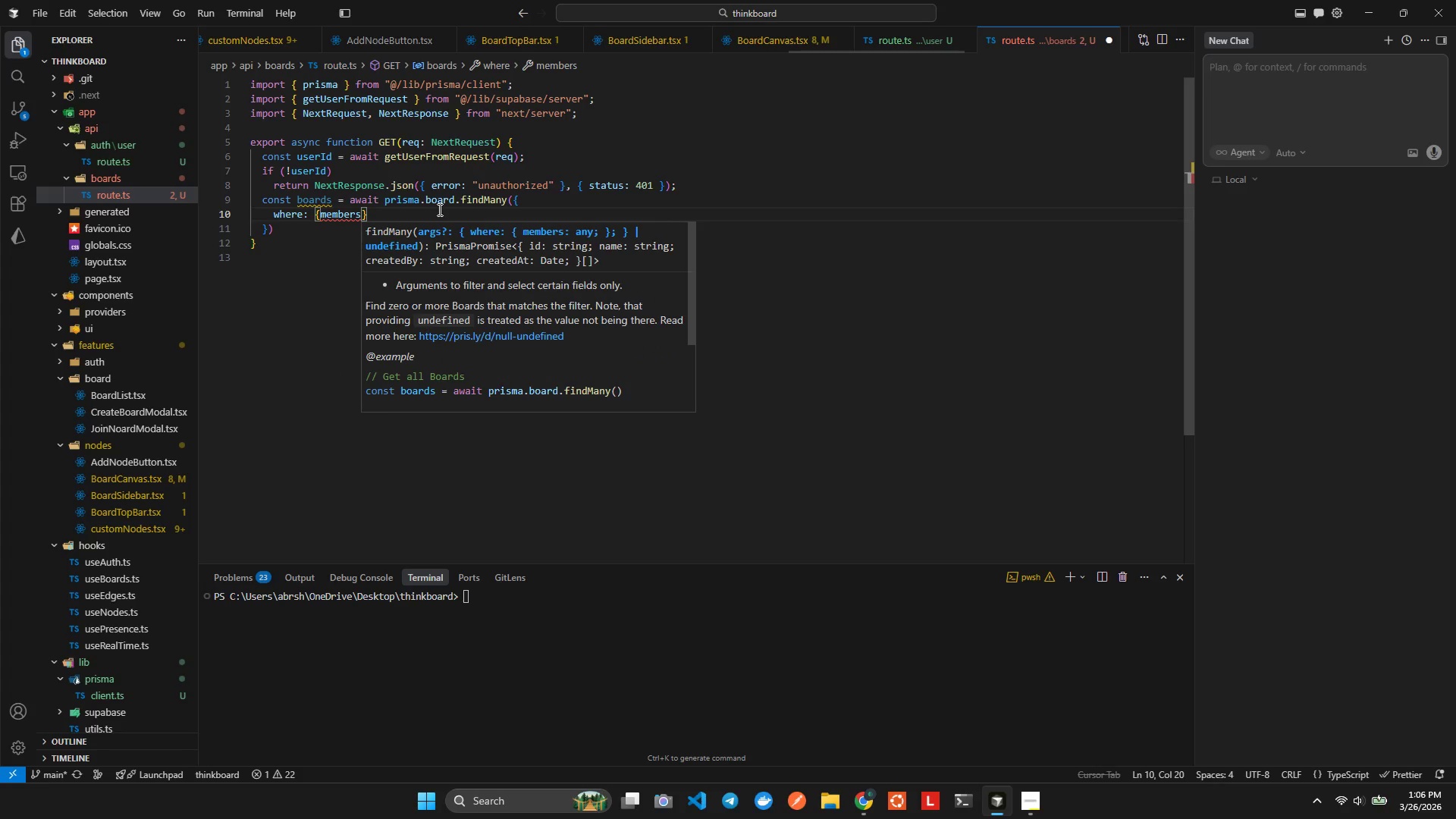 
type(:{some)
 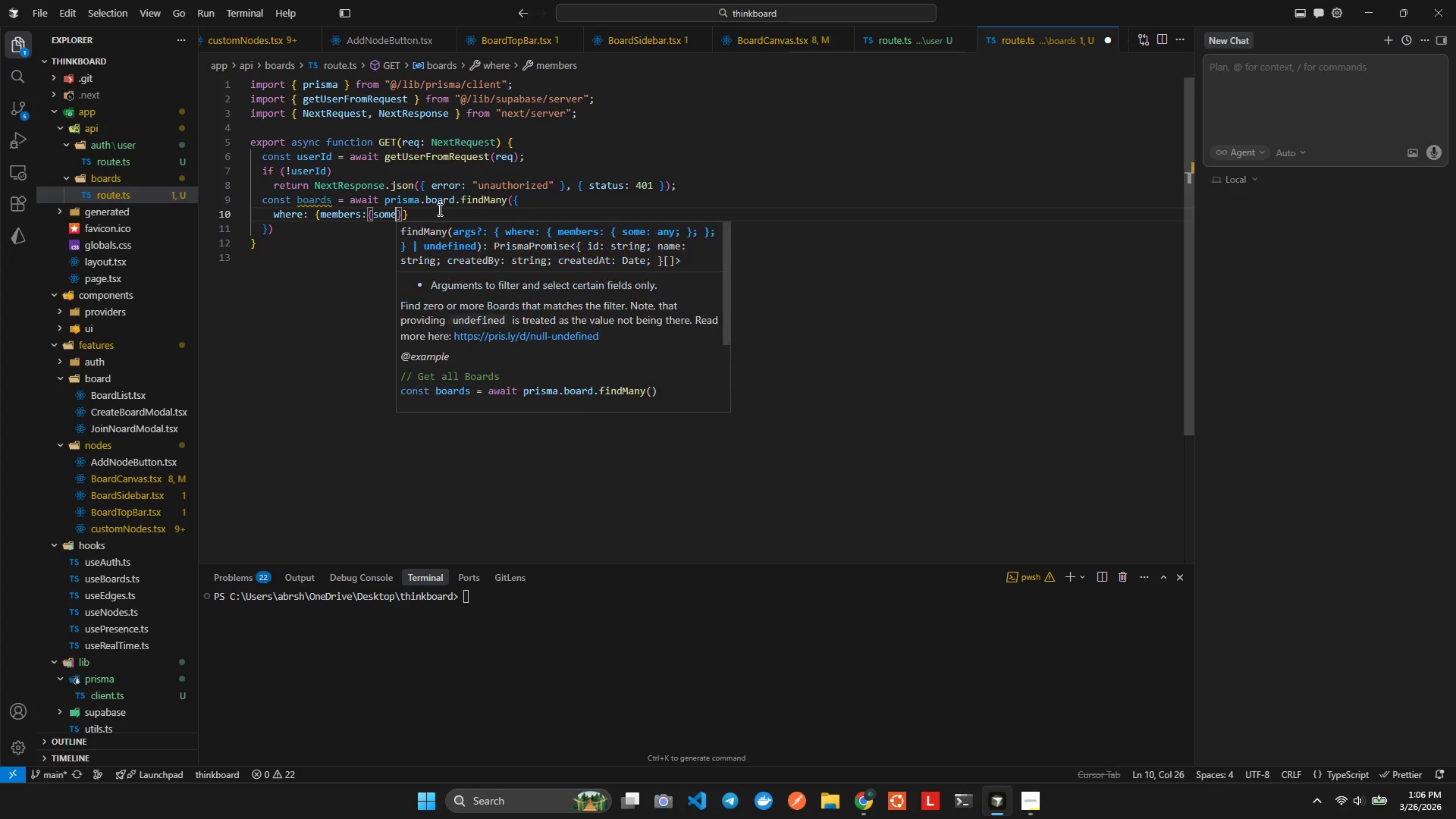 
 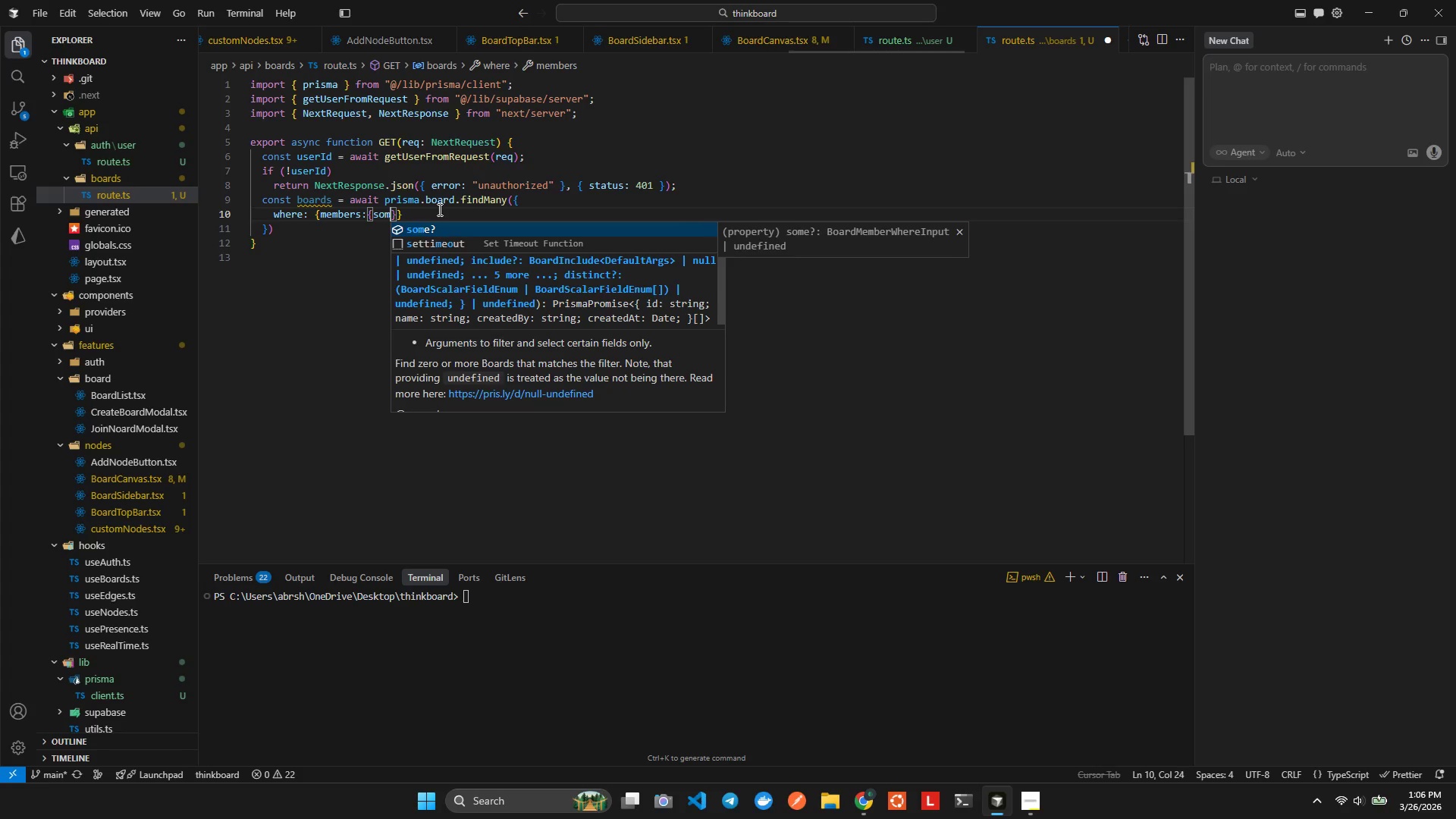 
key(Enter)
 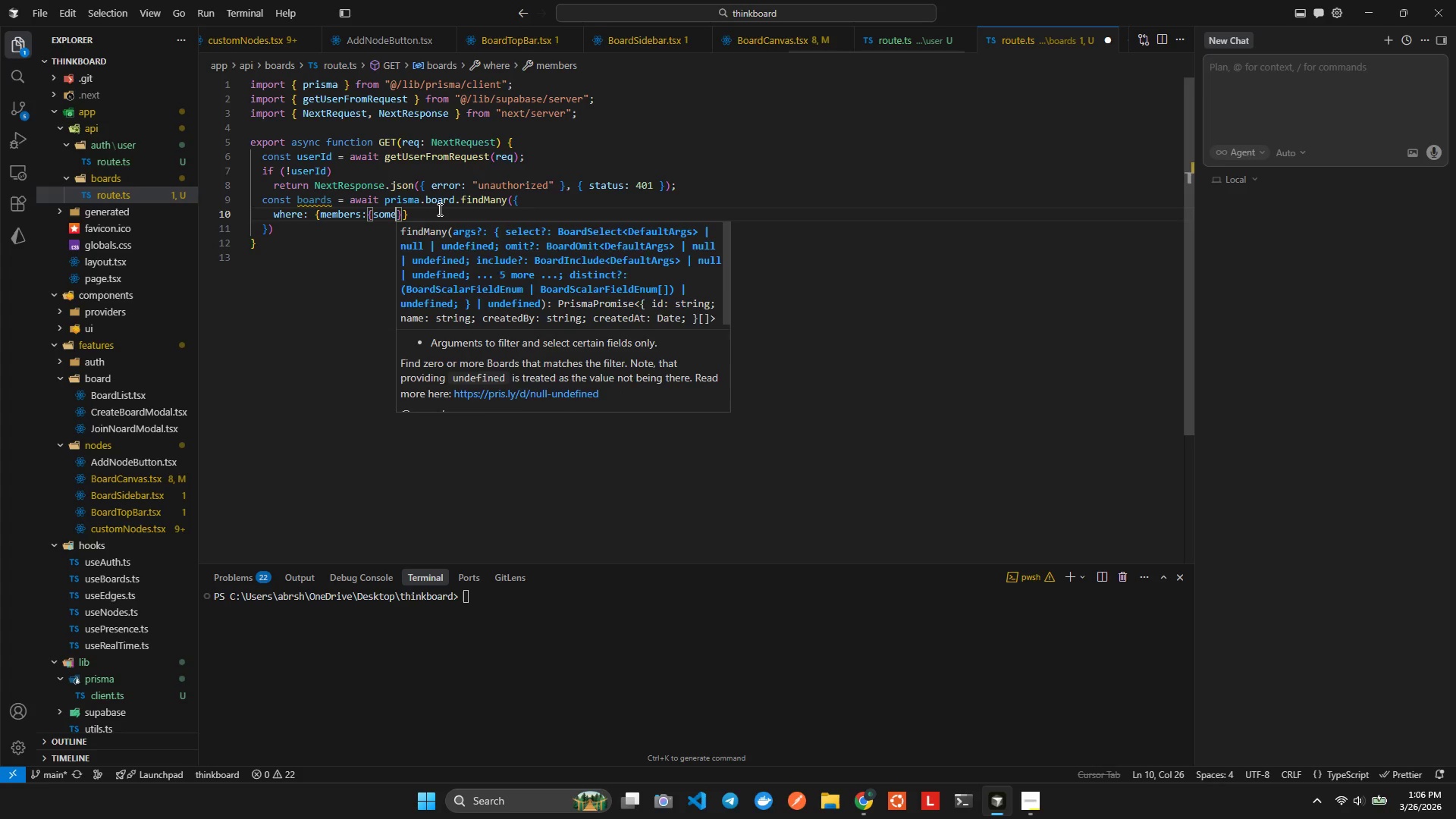 
type(:{user)
 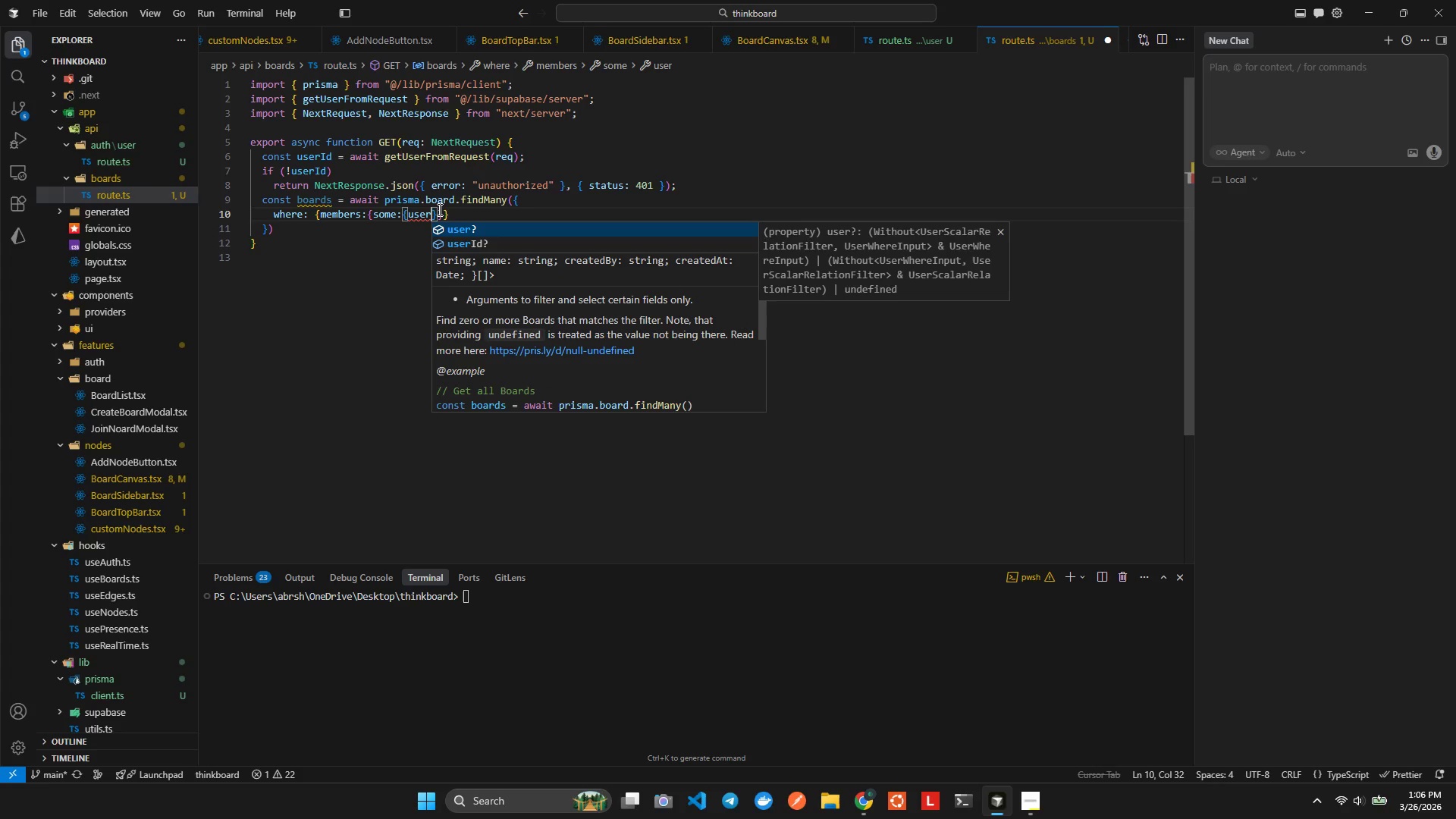 
key(ArrowUp)
 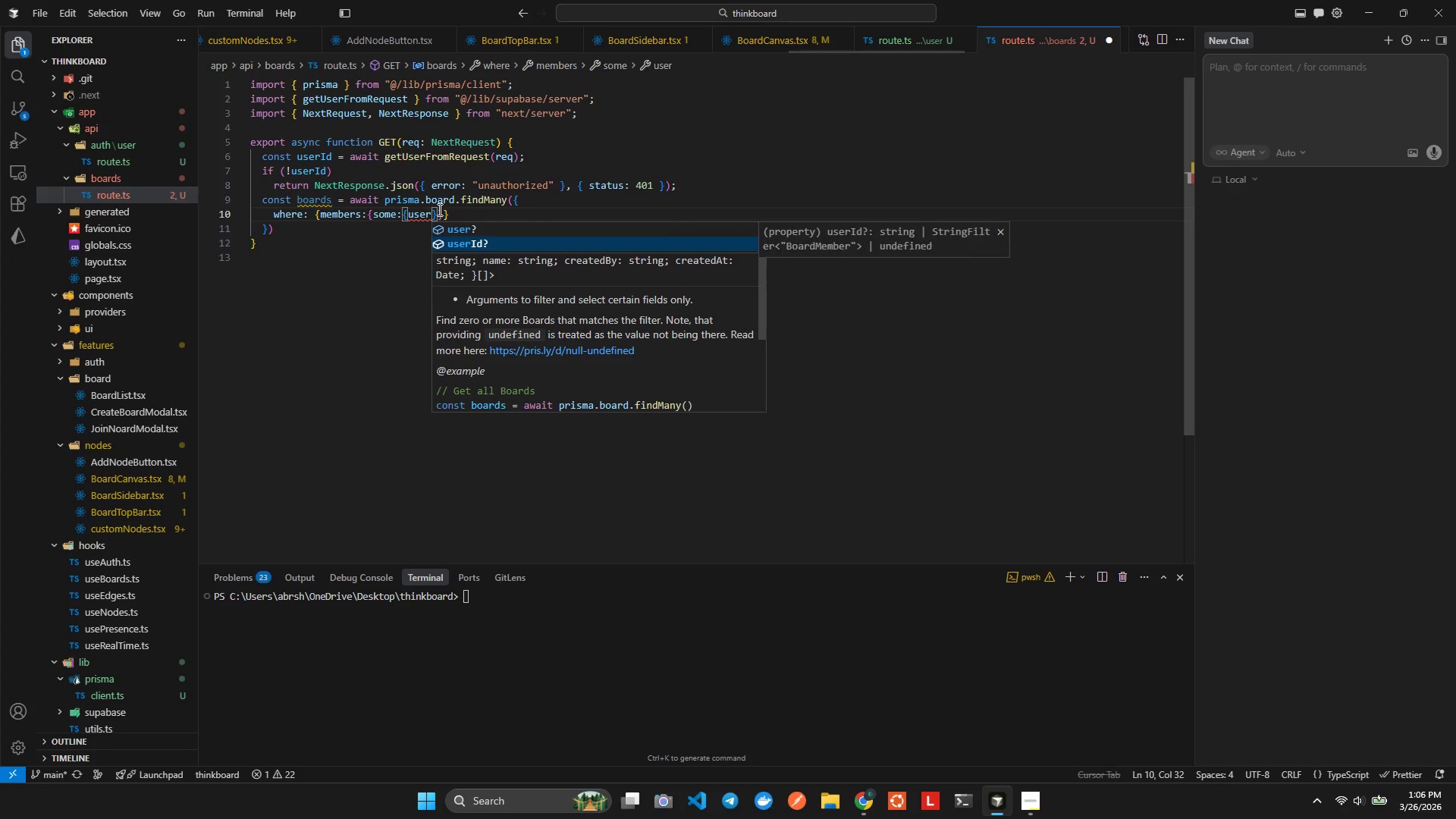 
key(Enter)
 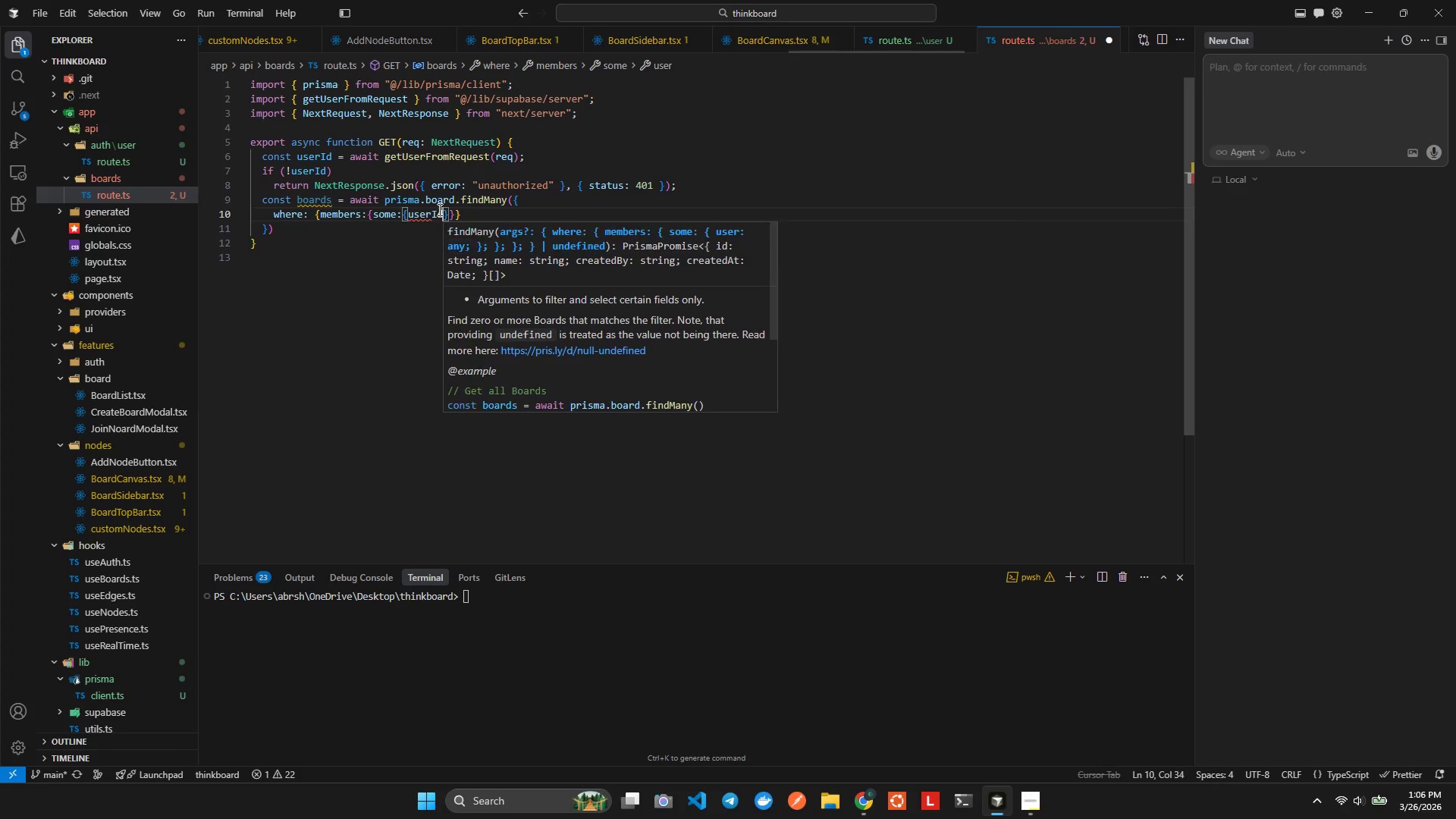 
key(Alt+AltLeft)
 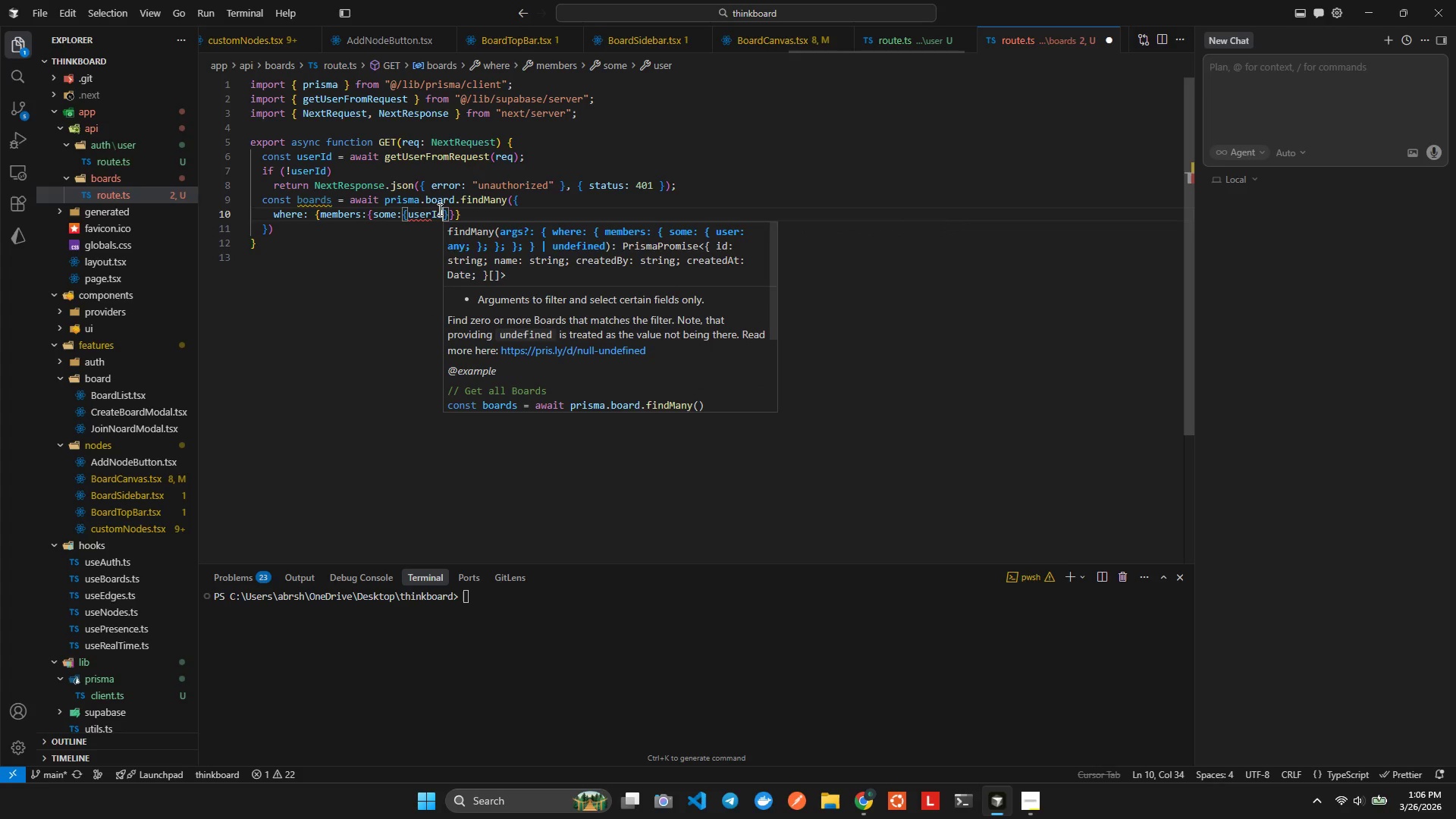 
key(Alt+Shift+ShiftLeft)
 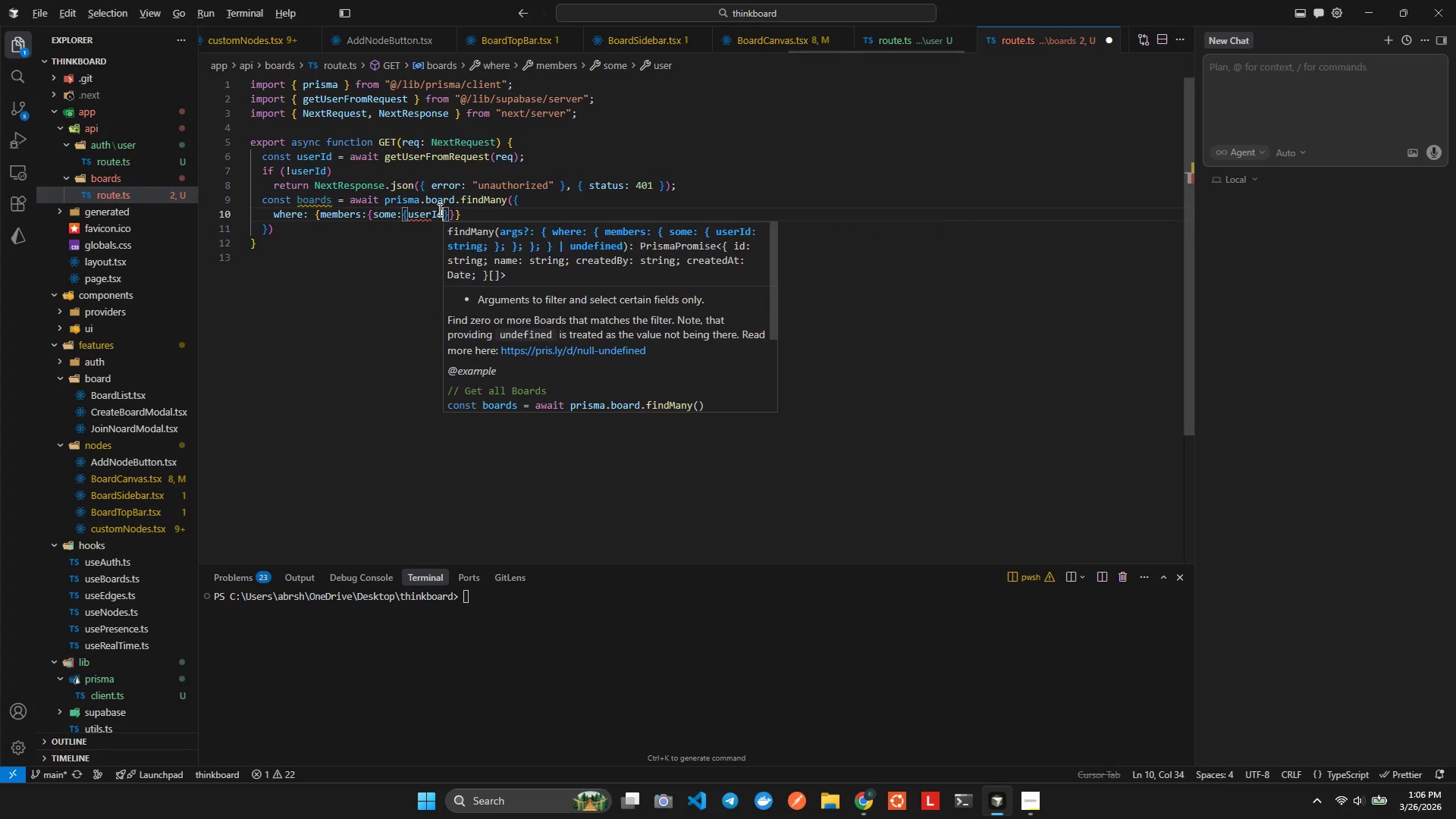 
key(Alt+Shift+F)
 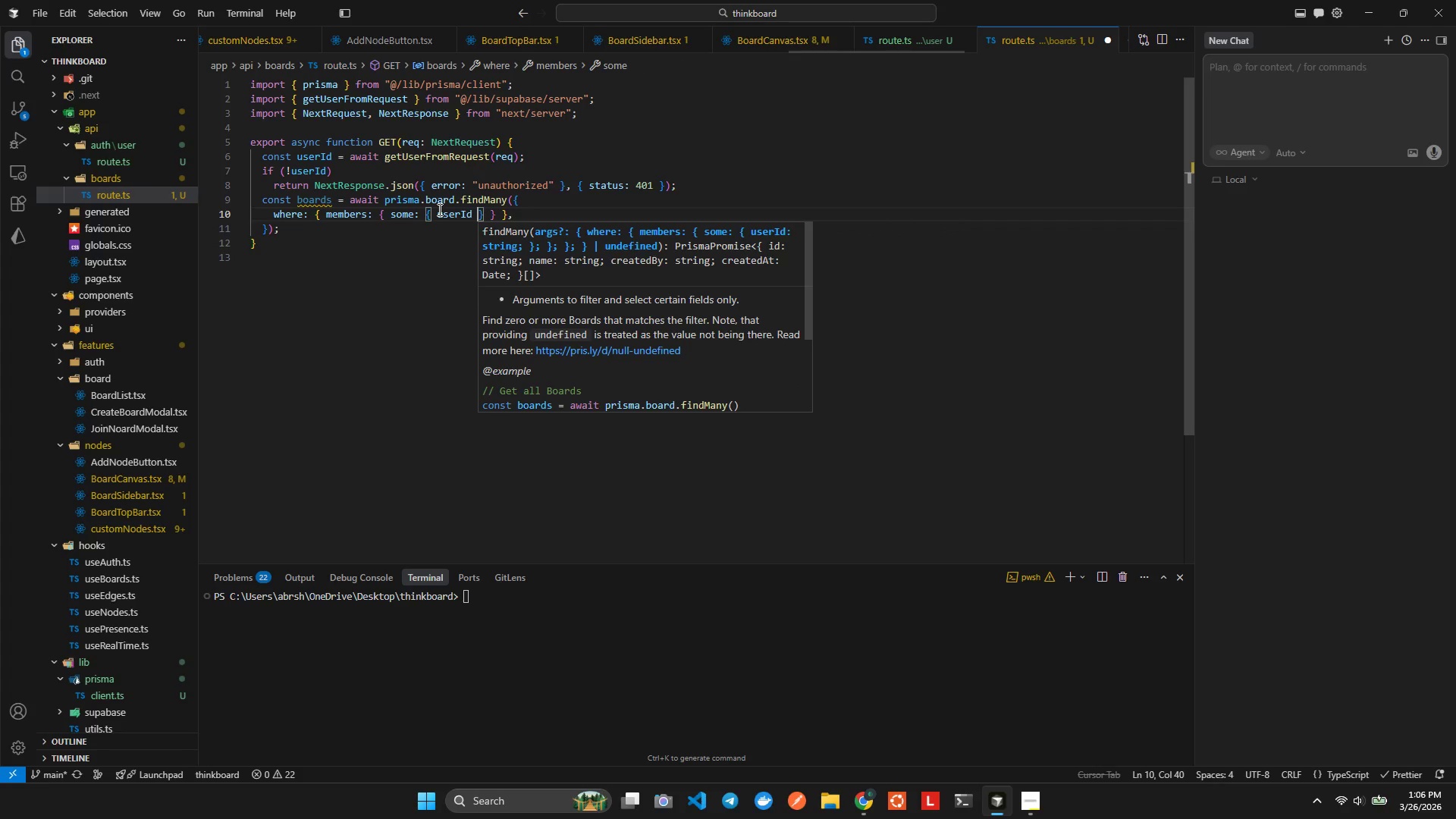 
key(ArrowRight)
 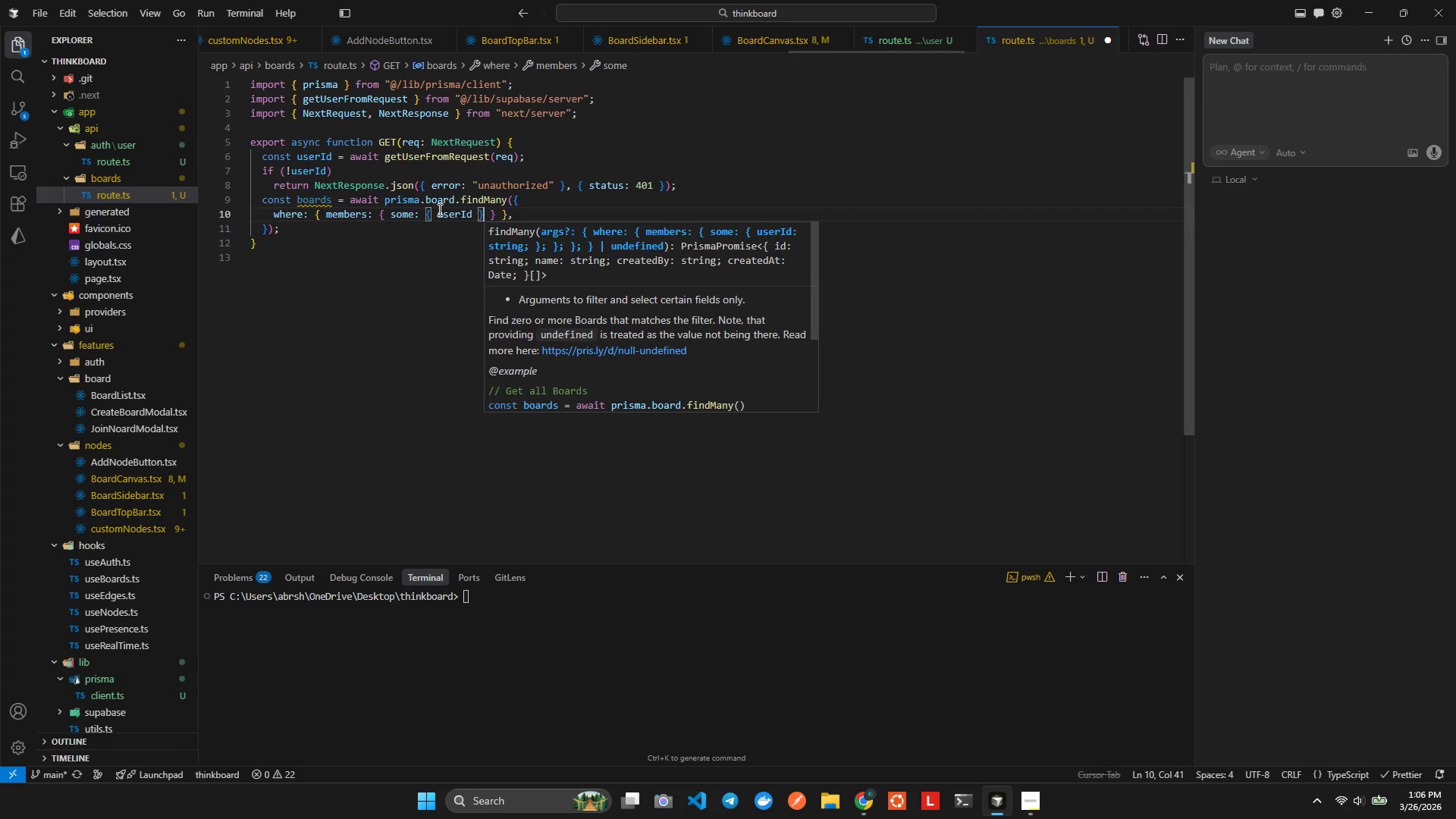 
key(ArrowRight)
 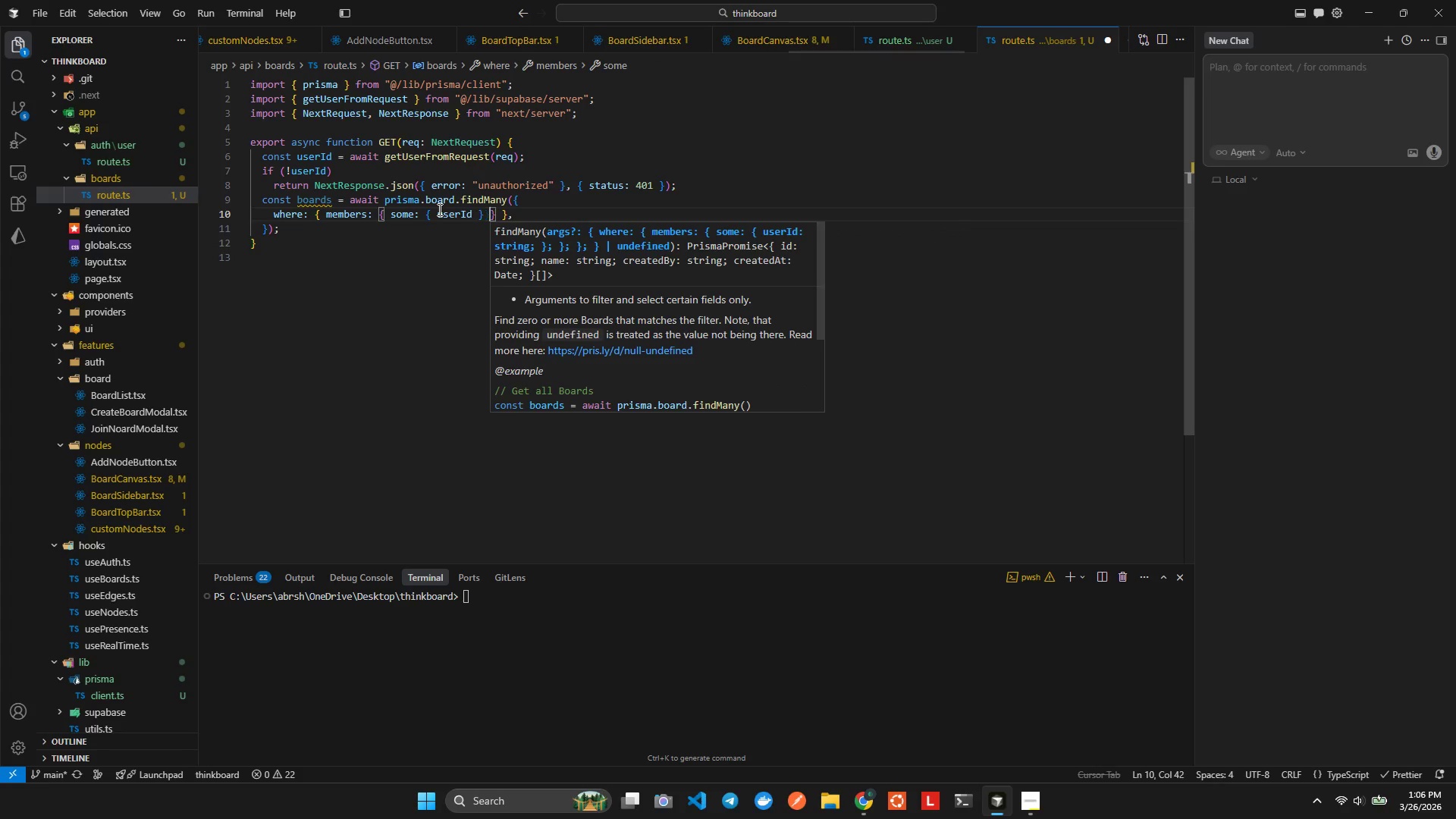 
key(ArrowRight)
 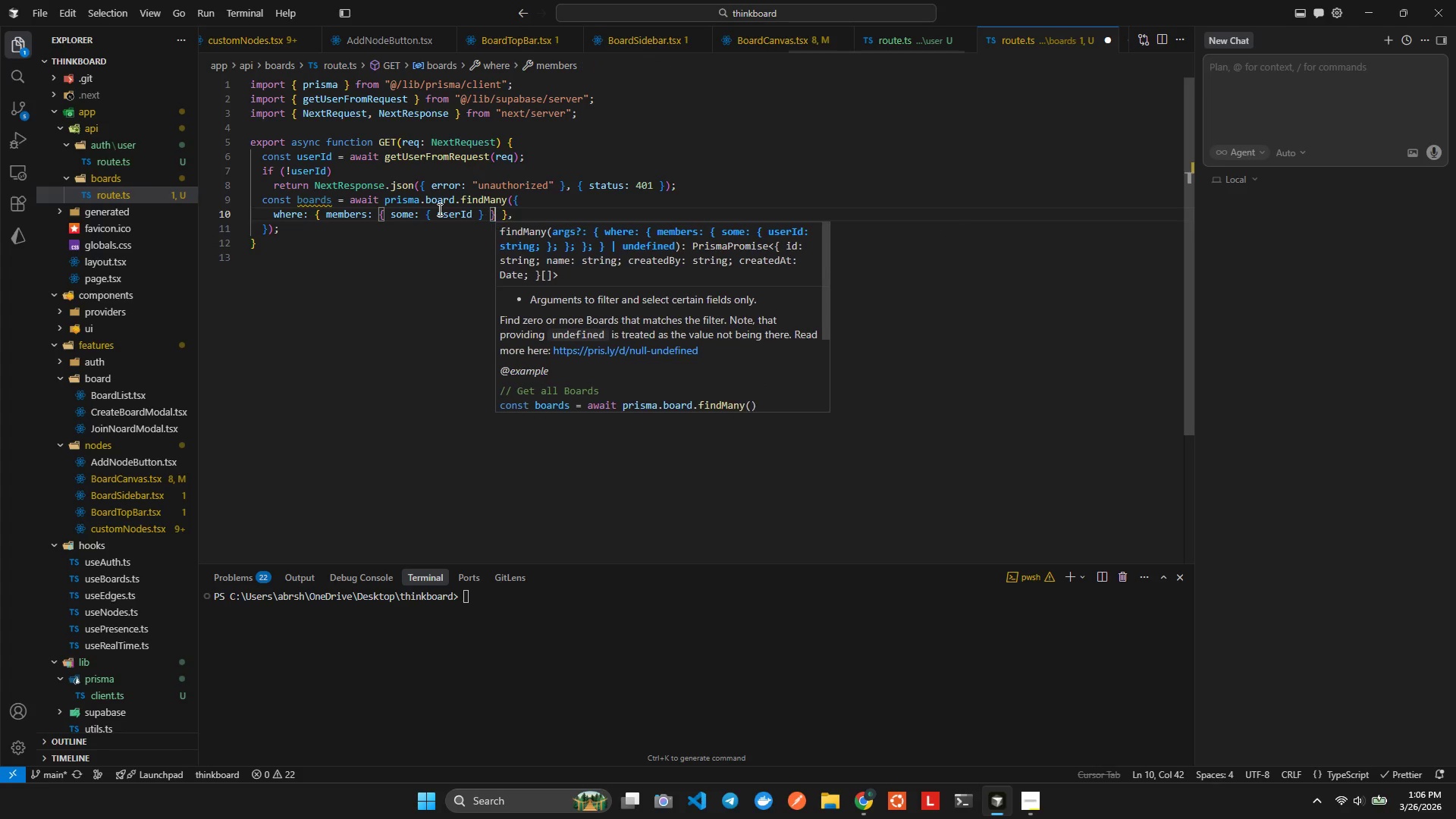 
key(ArrowRight)
 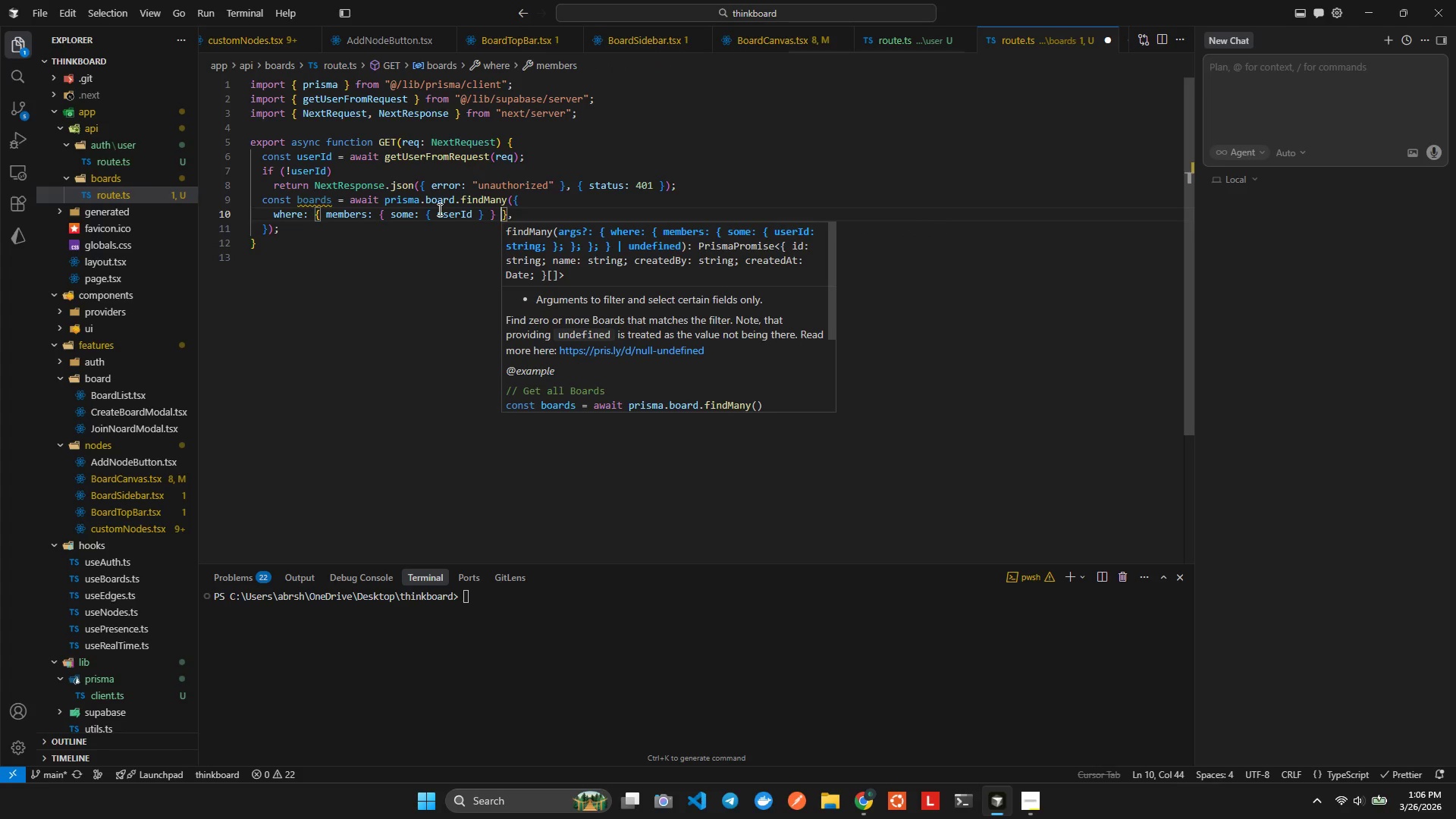 
key(ArrowRight)
 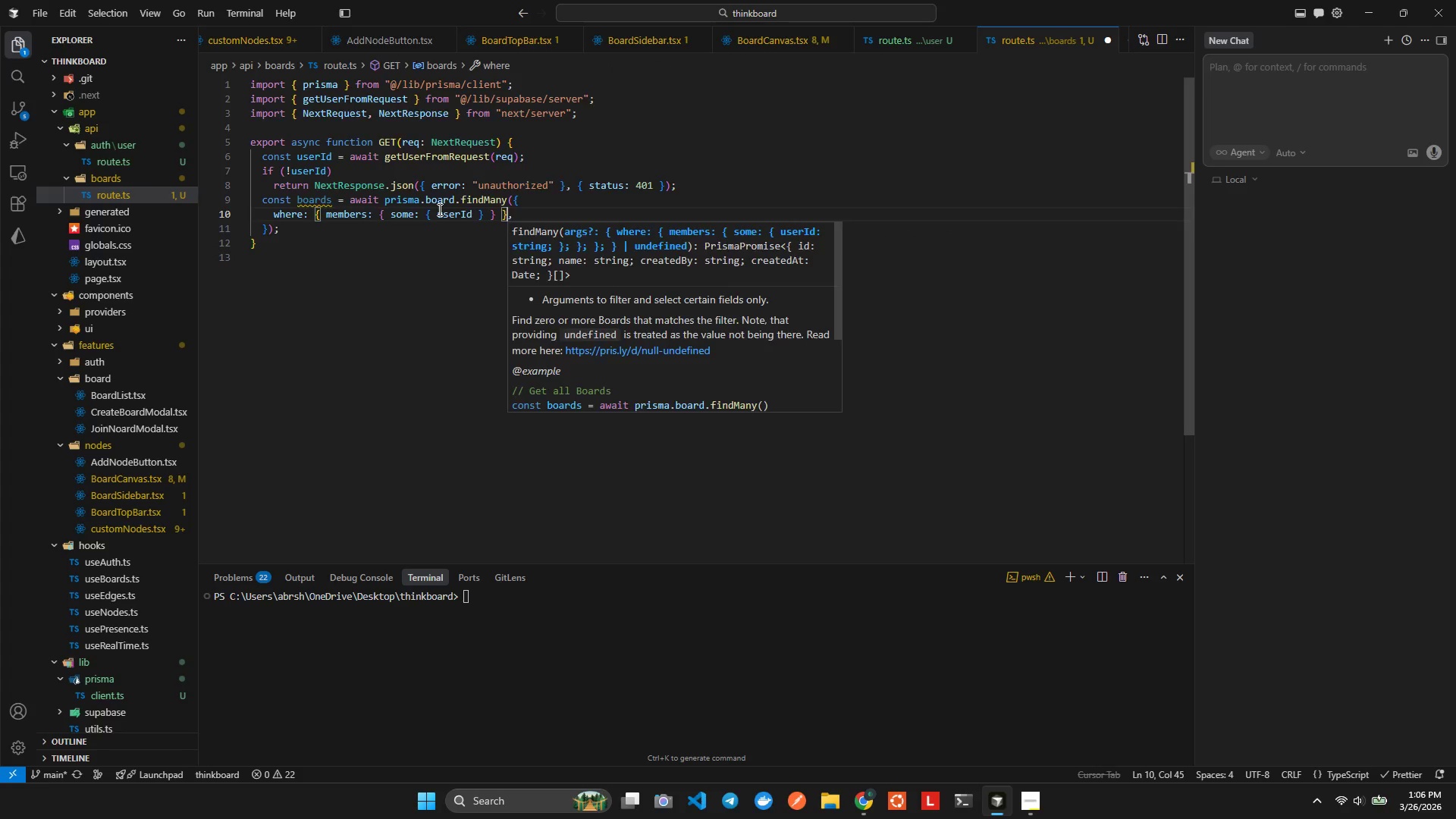 
key(ArrowDown)
 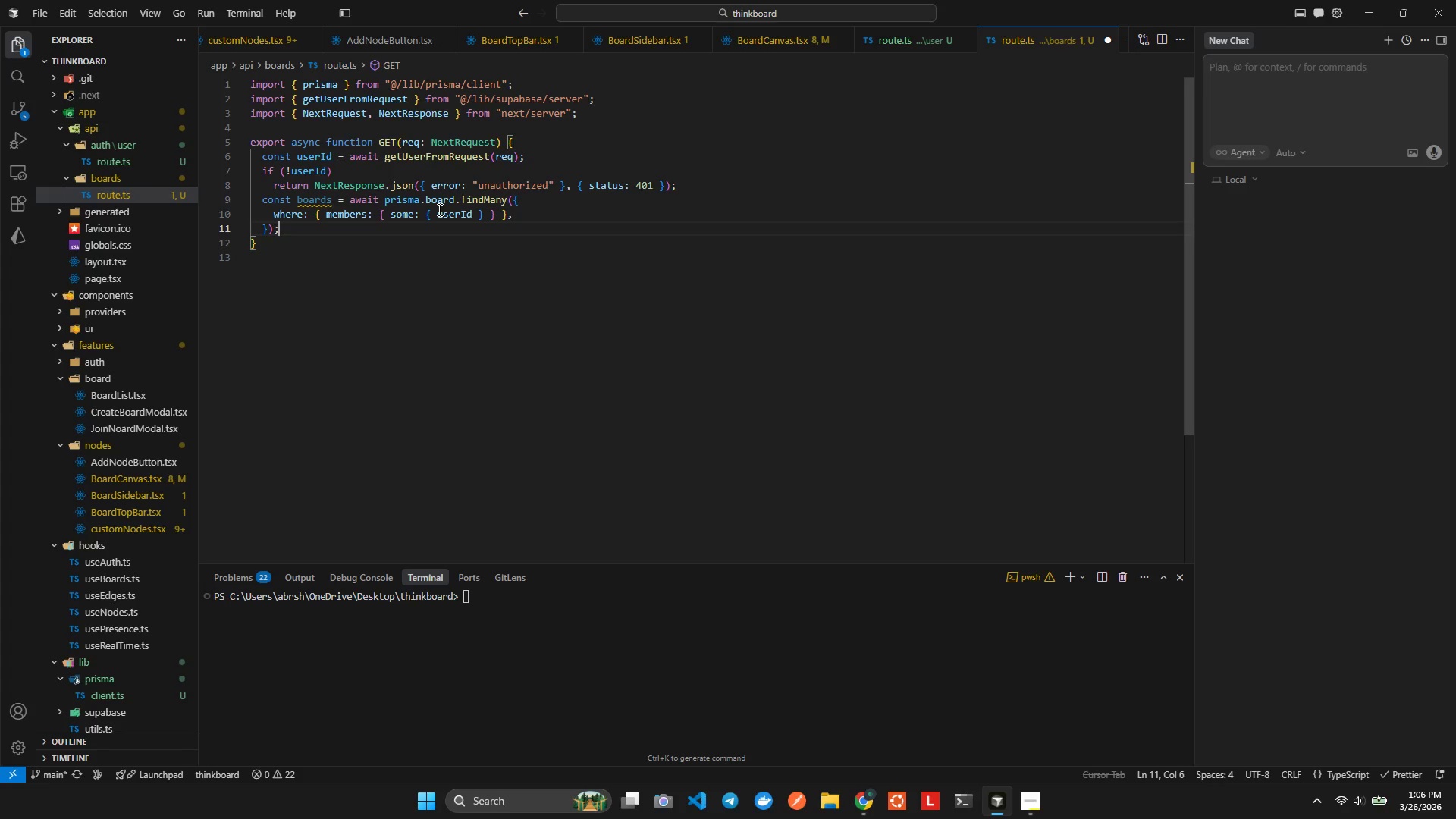 
key(ArrowUp)
 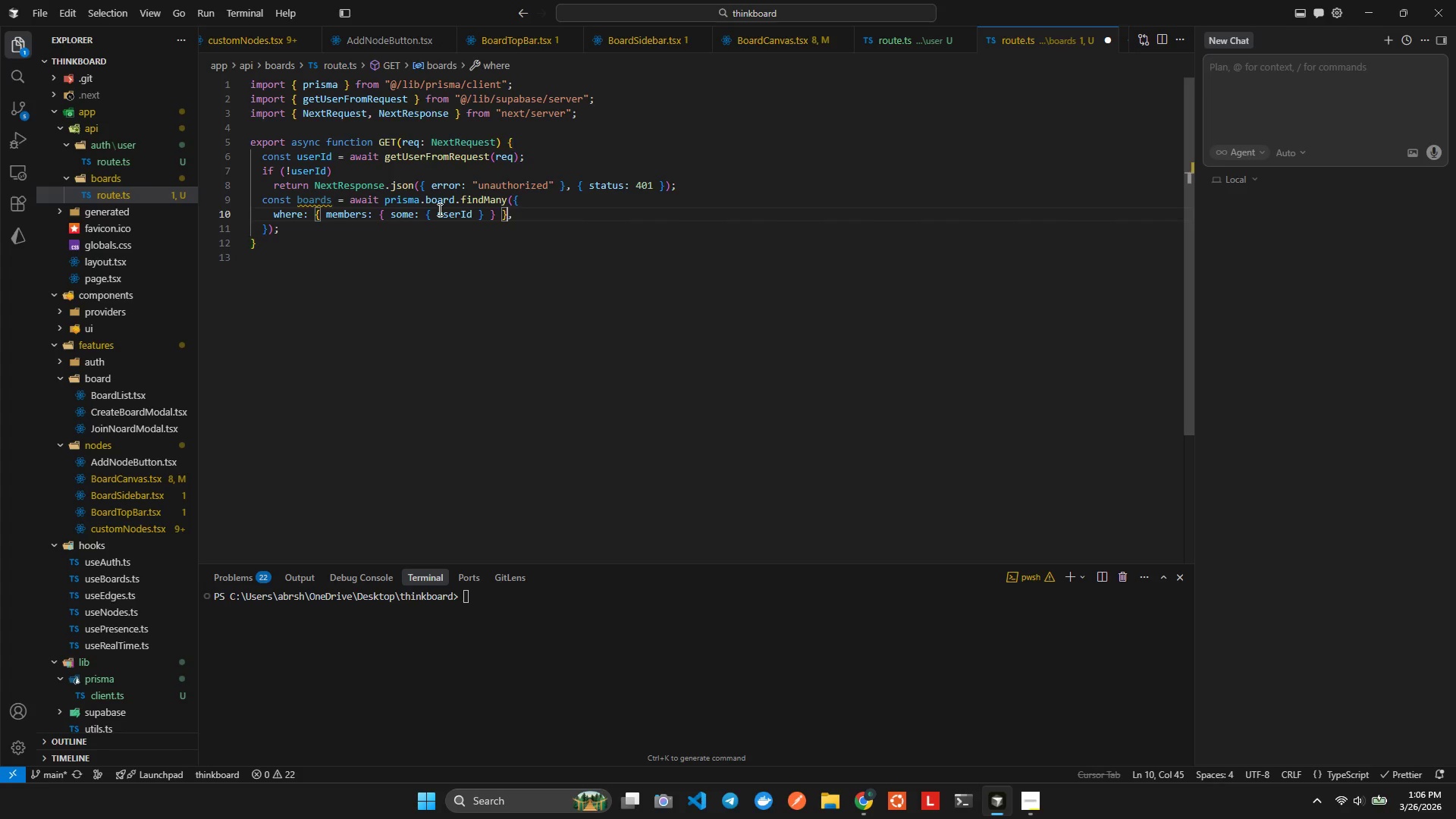 
key(ArrowRight)
 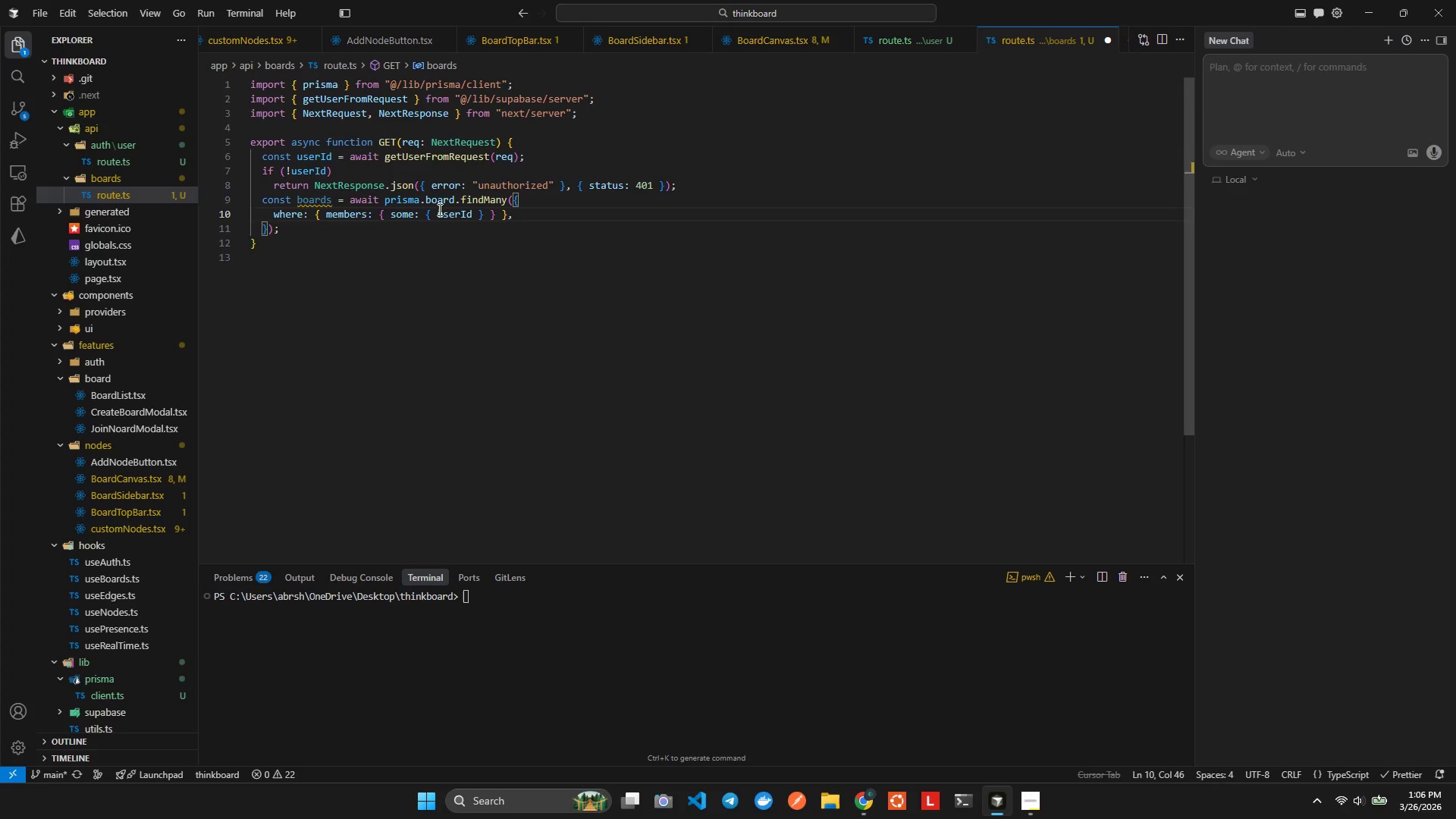 
key(Enter)
 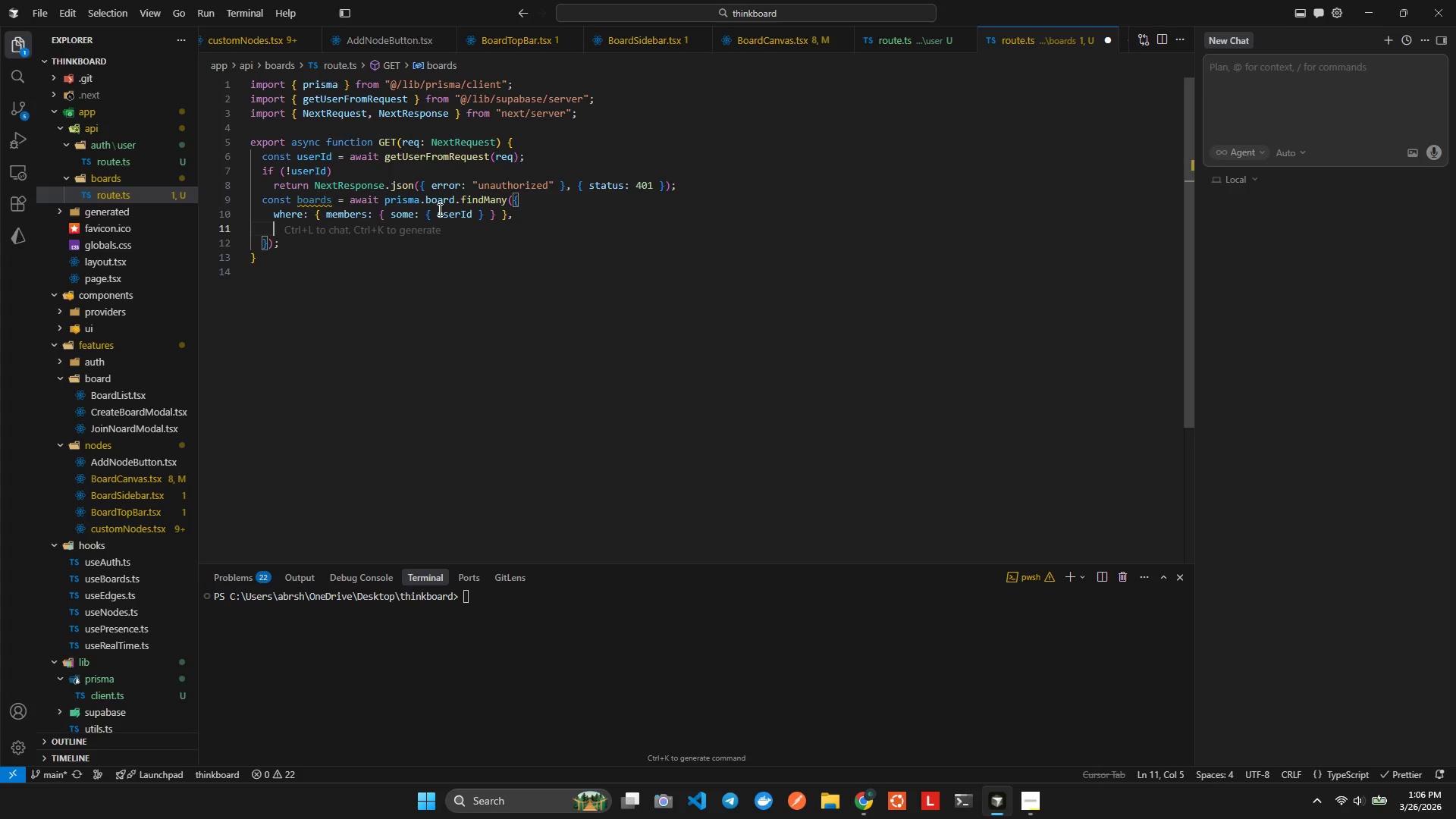 
type(inc)
 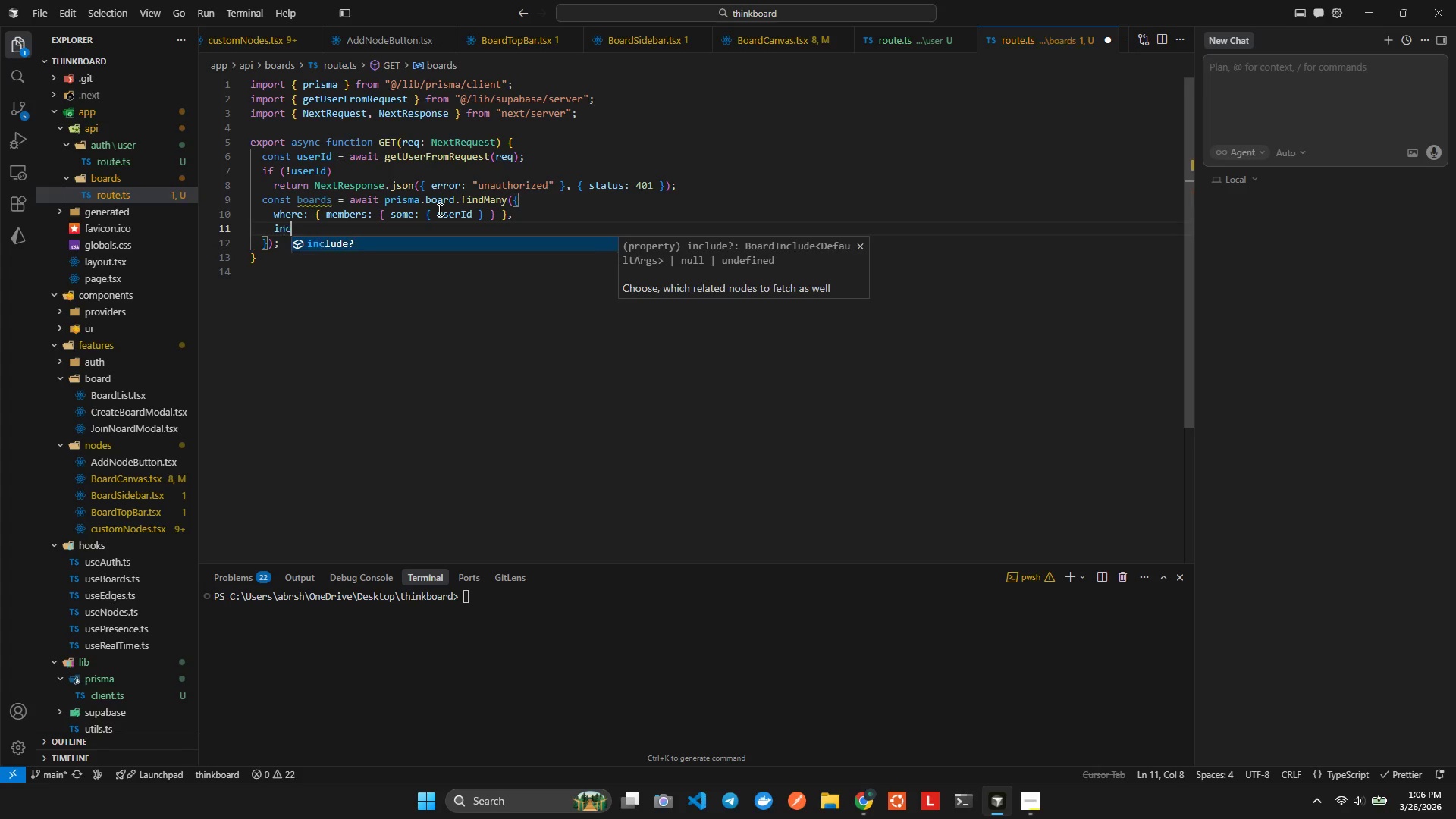 
key(Enter)
 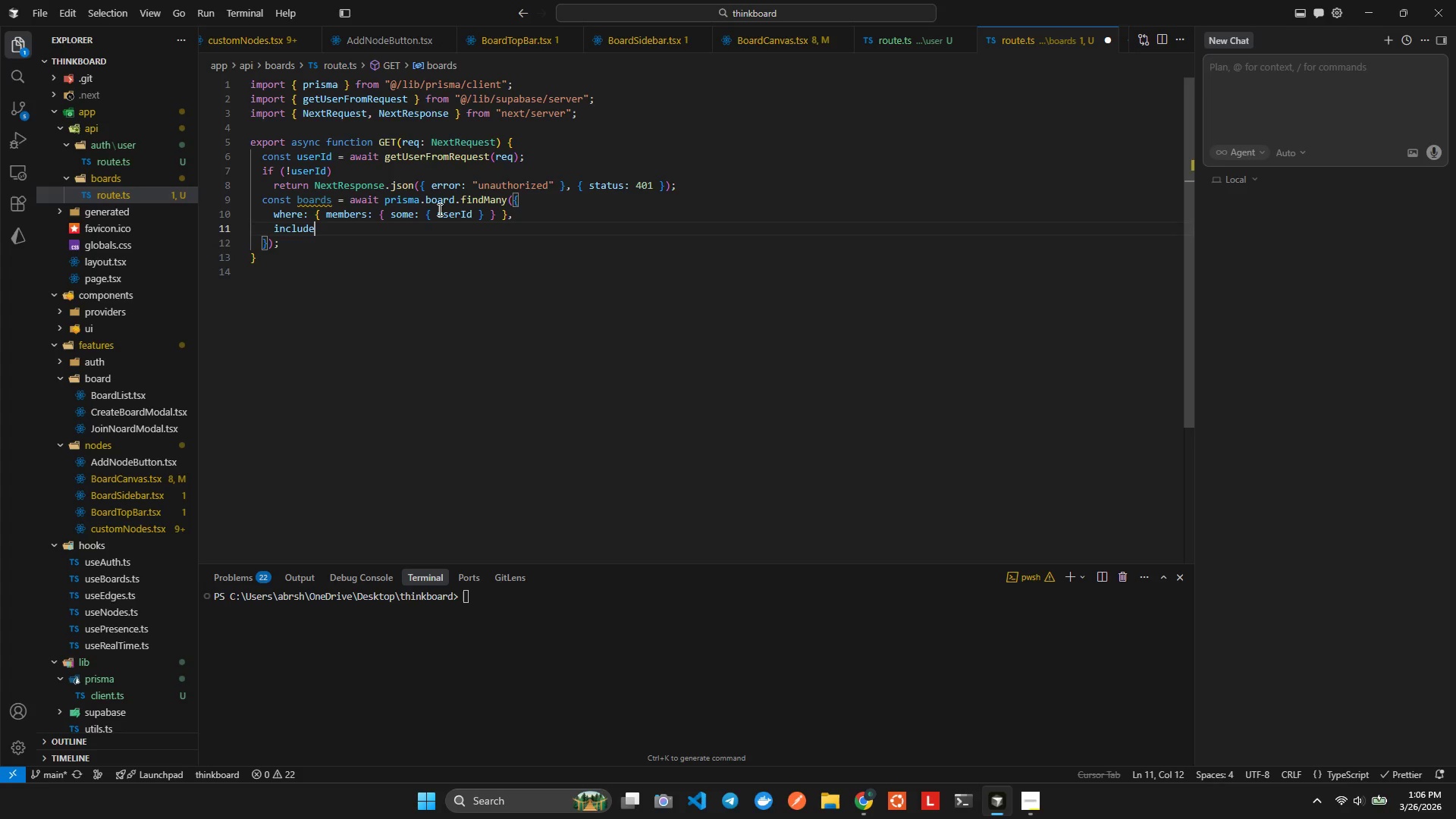 
key(Shift+ShiftLeft)
 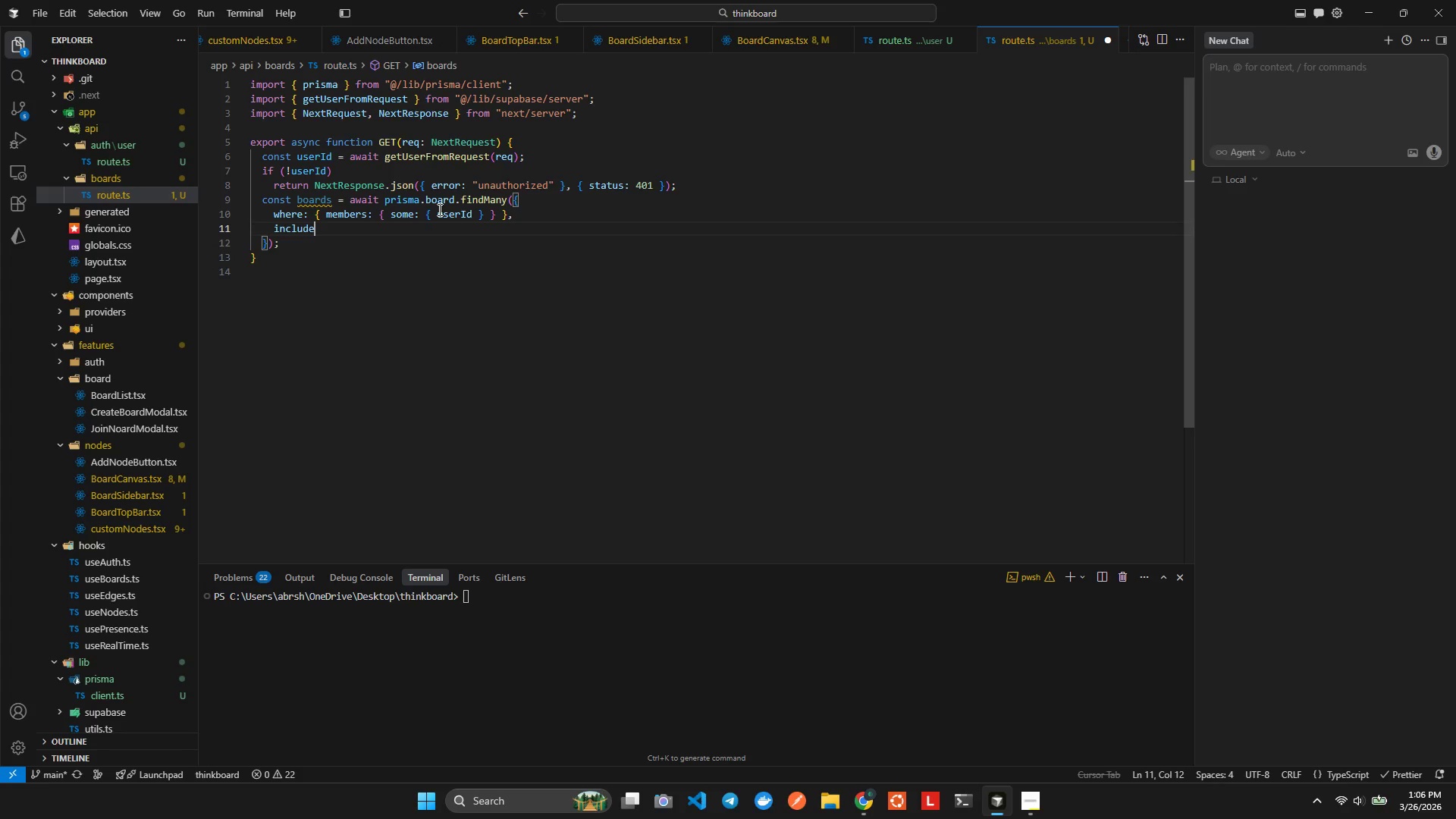 
key(Shift+Semicolon)
 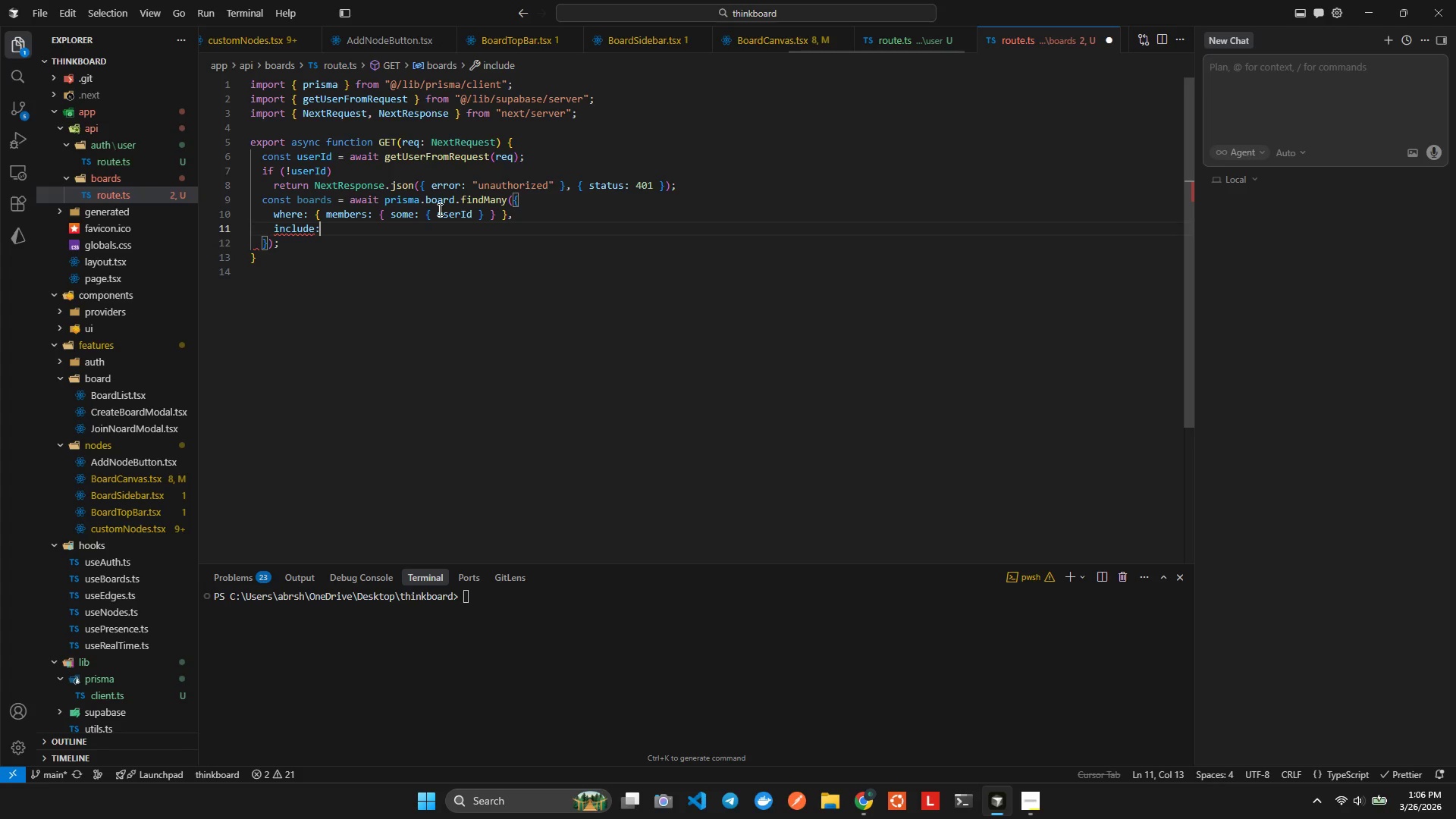 
key(Space)
 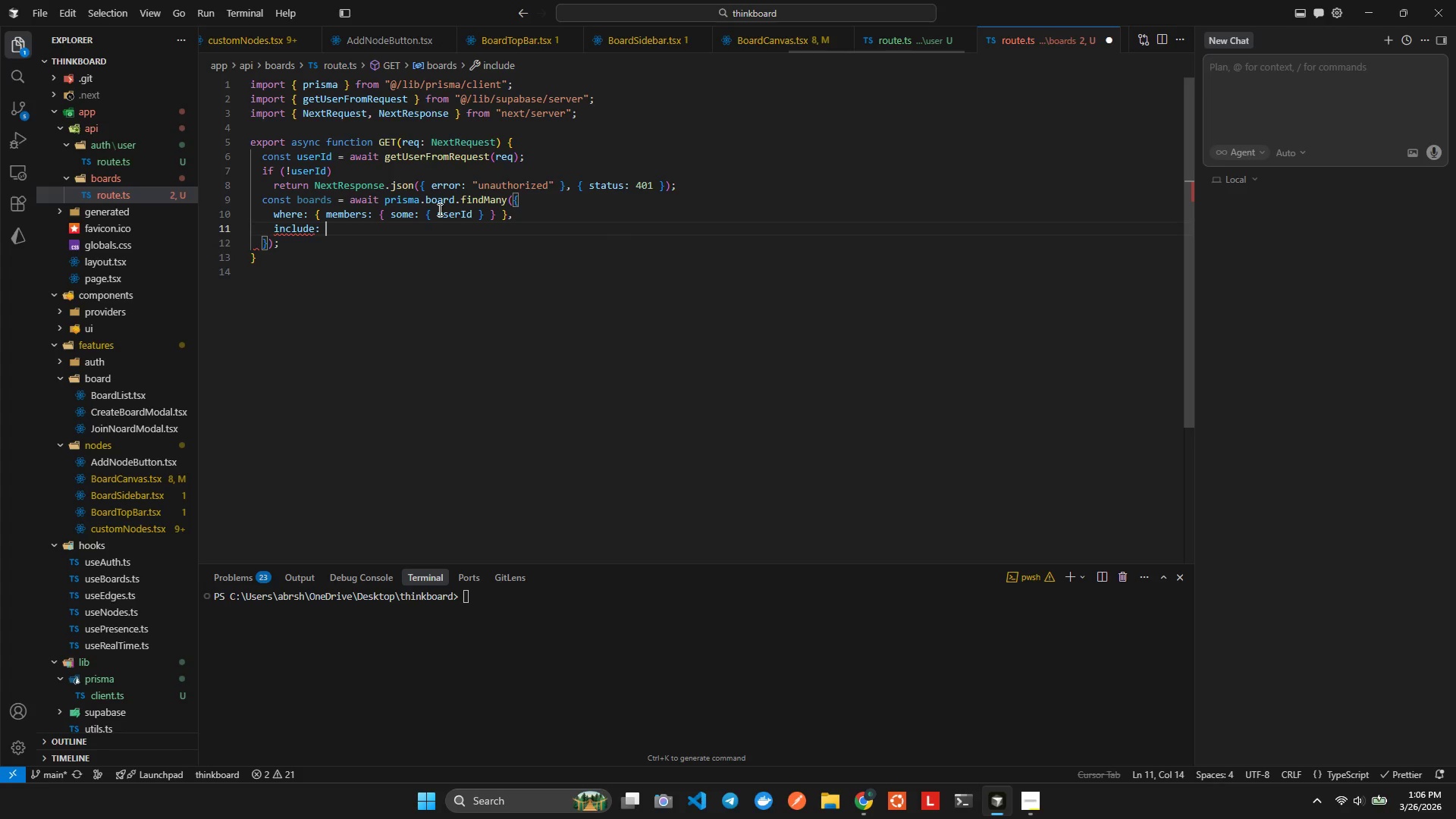 
key(Shift+BracketLeft)
 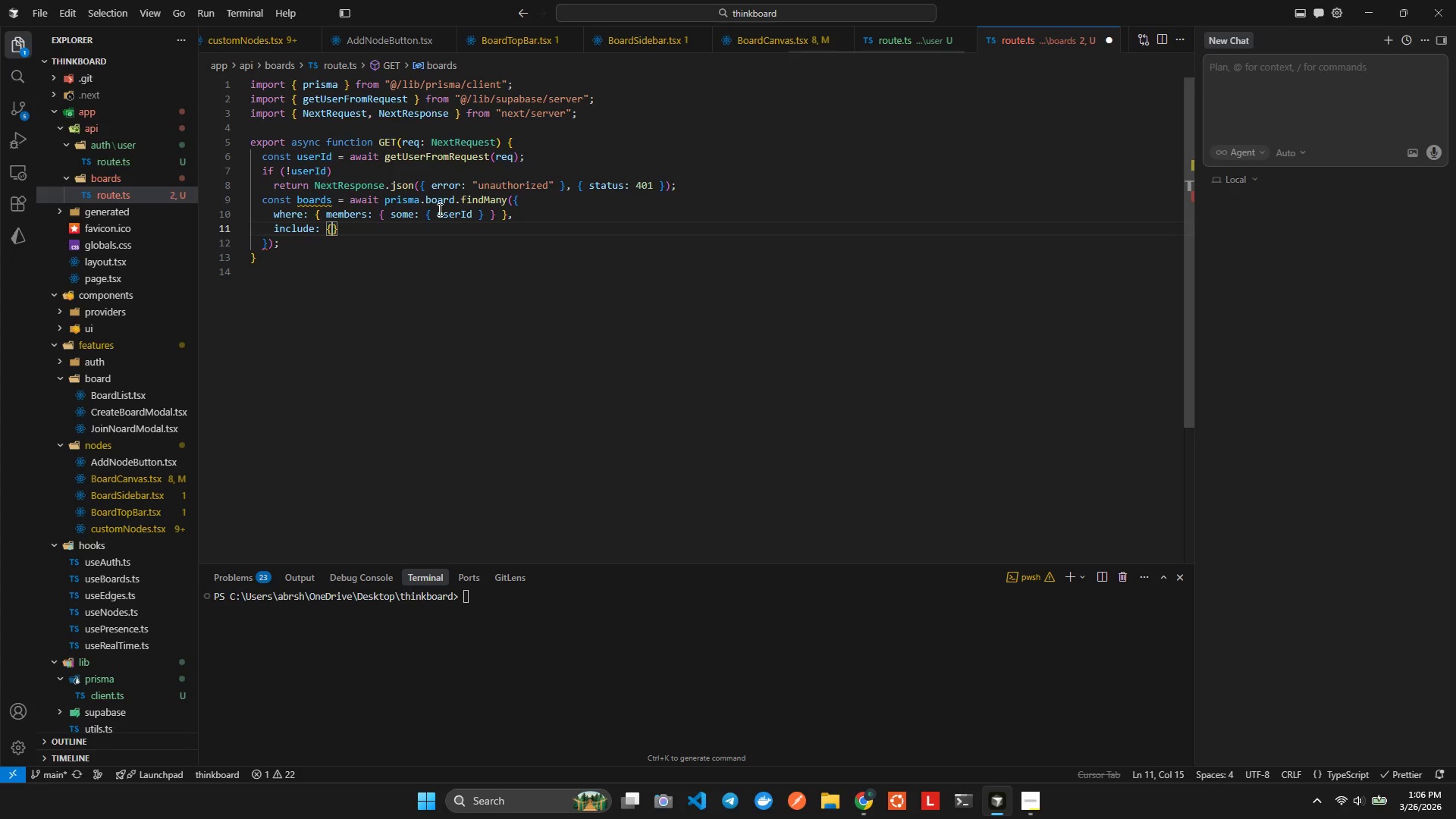 
key(Enter)
 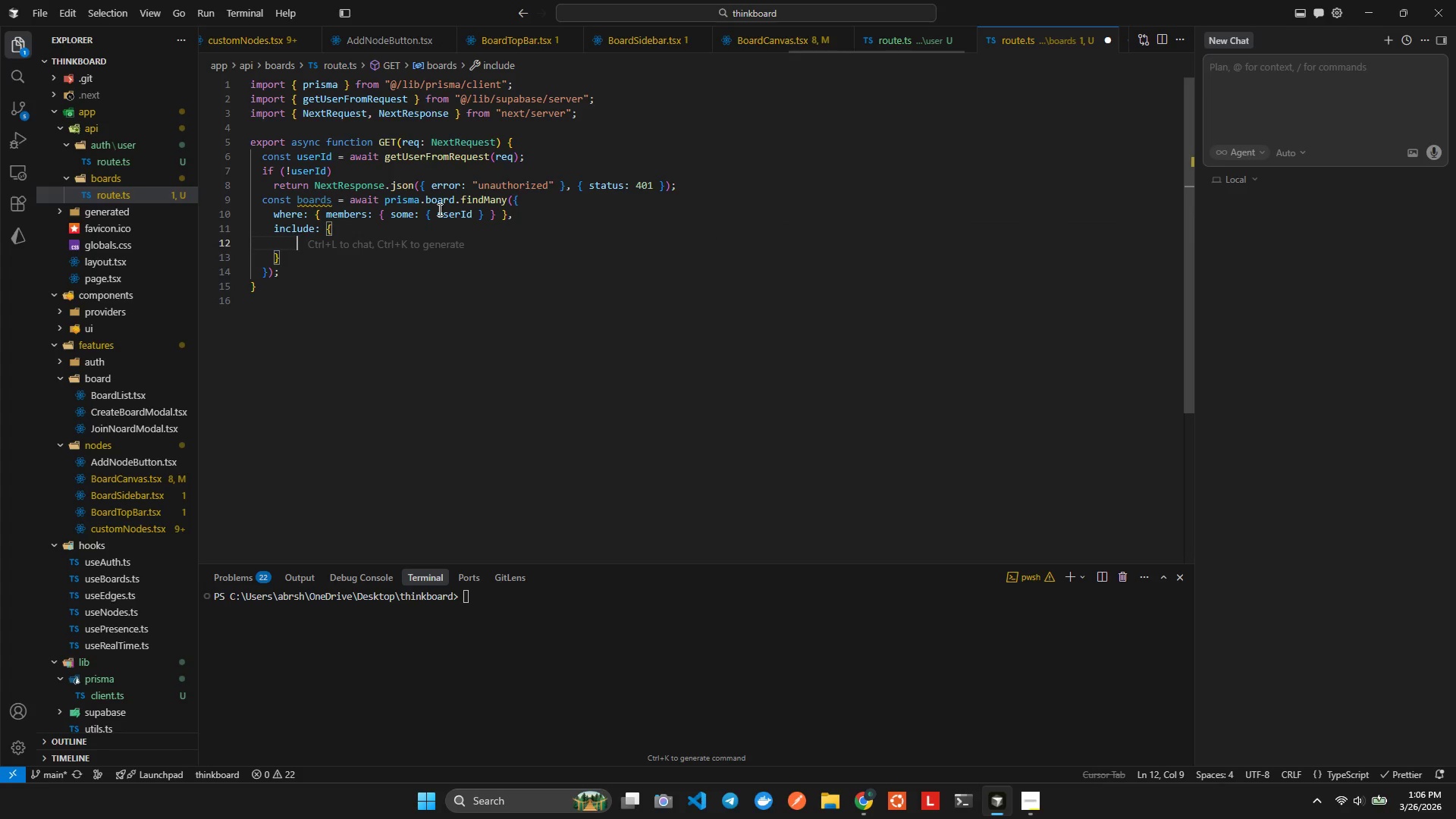 
type(crea)
 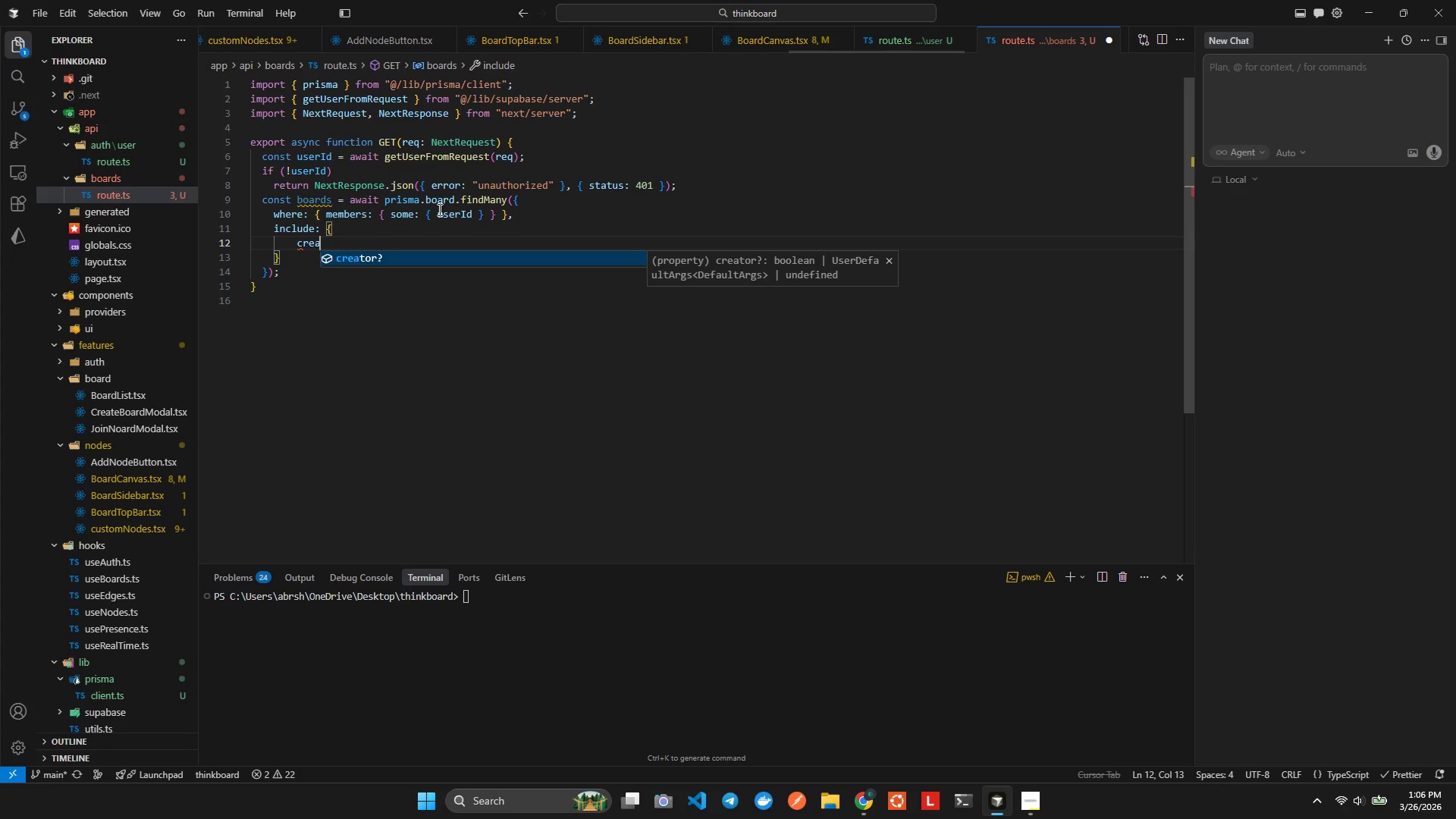 
key(Enter)
 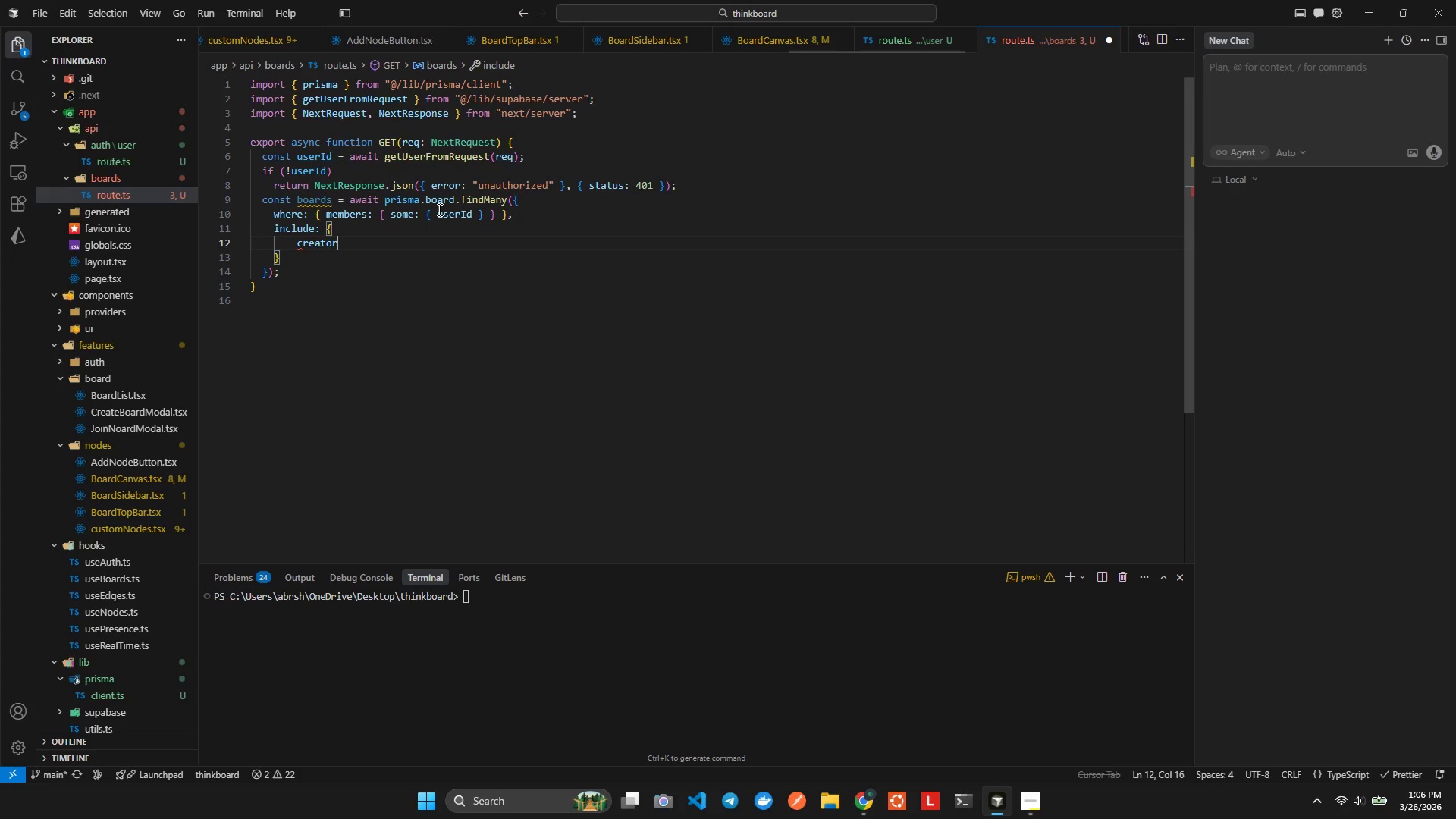 
key(Shift+ShiftLeft)
 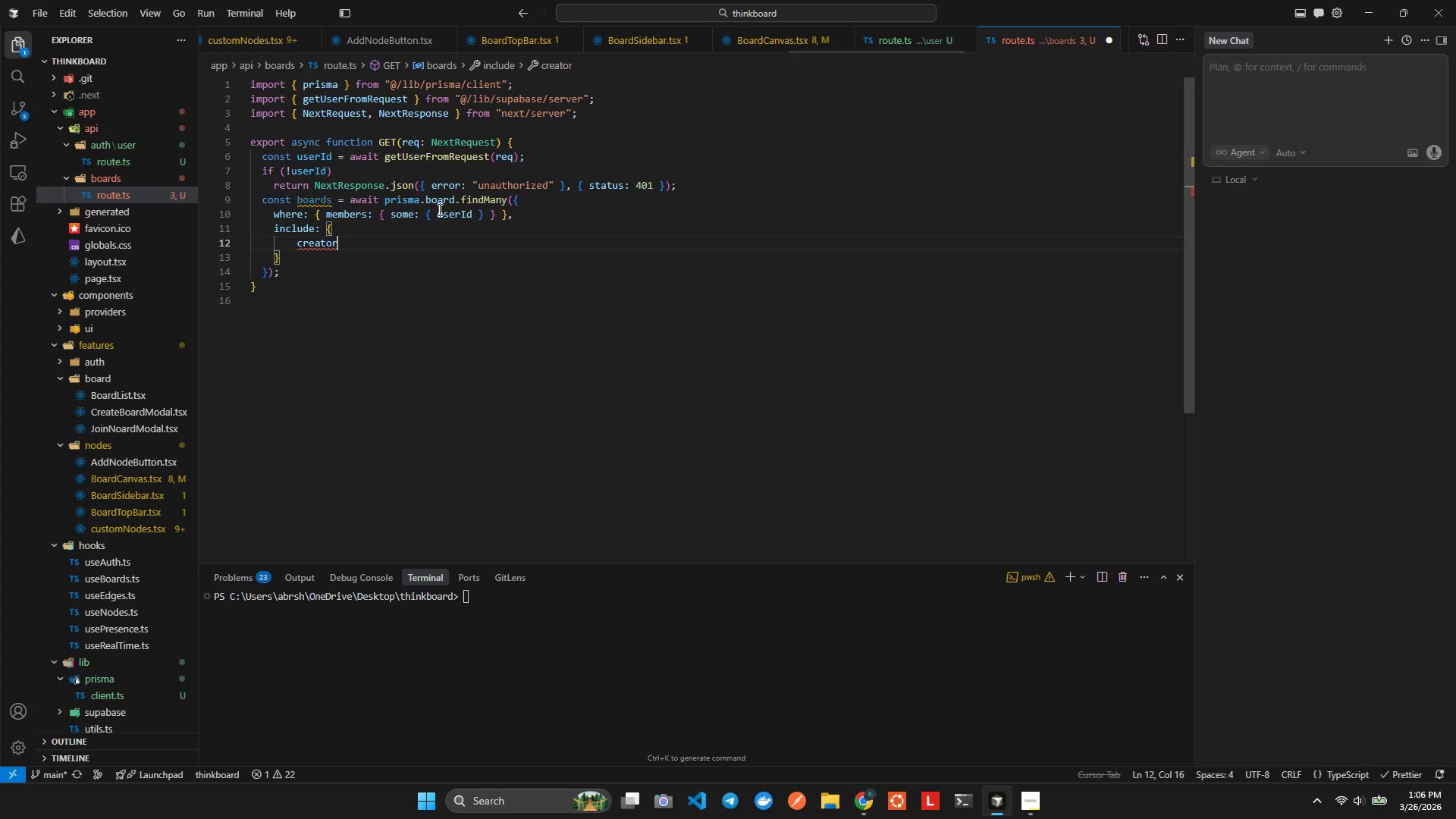 
key(Shift+Semicolon)
 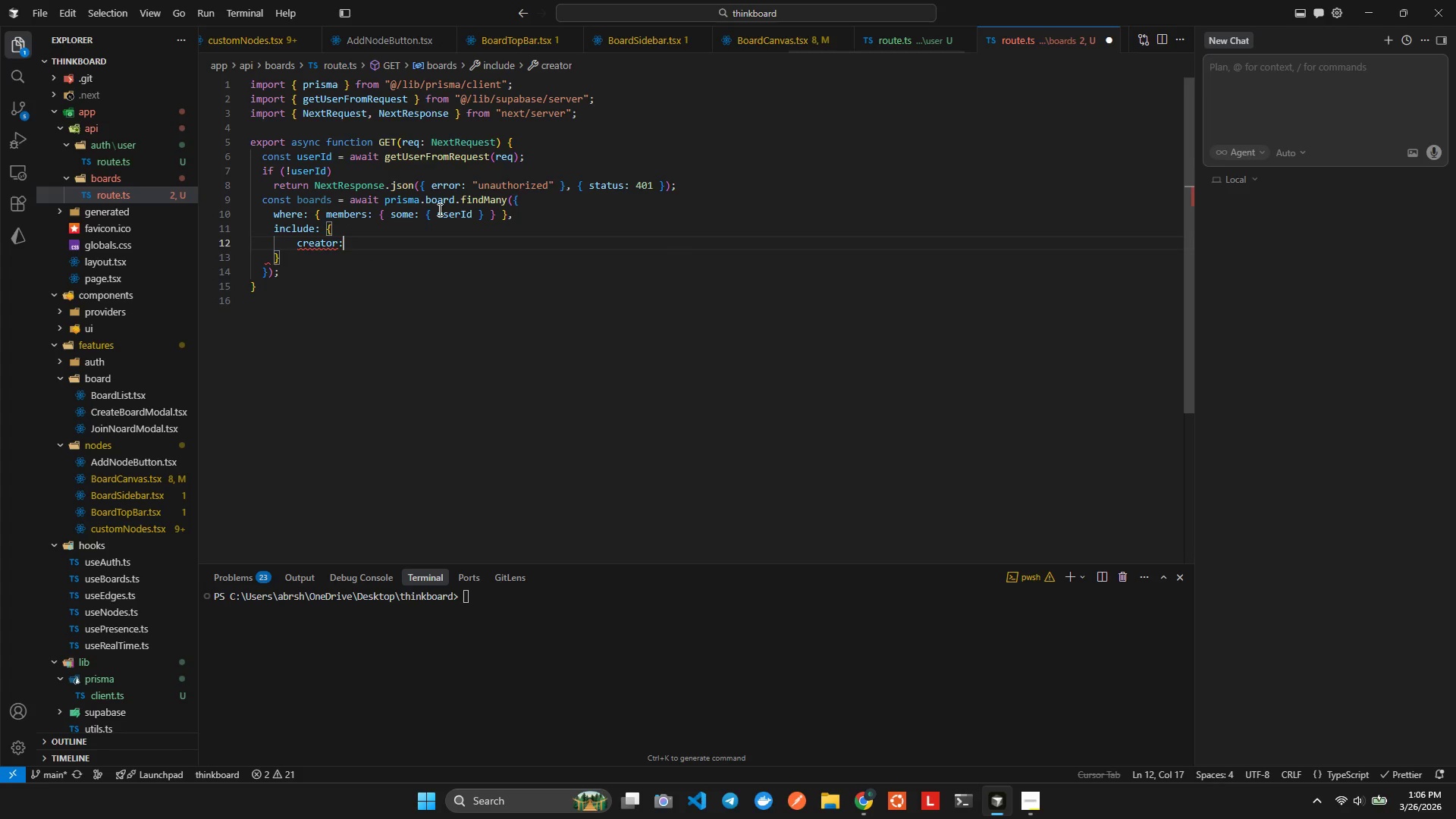 
key(Space)
 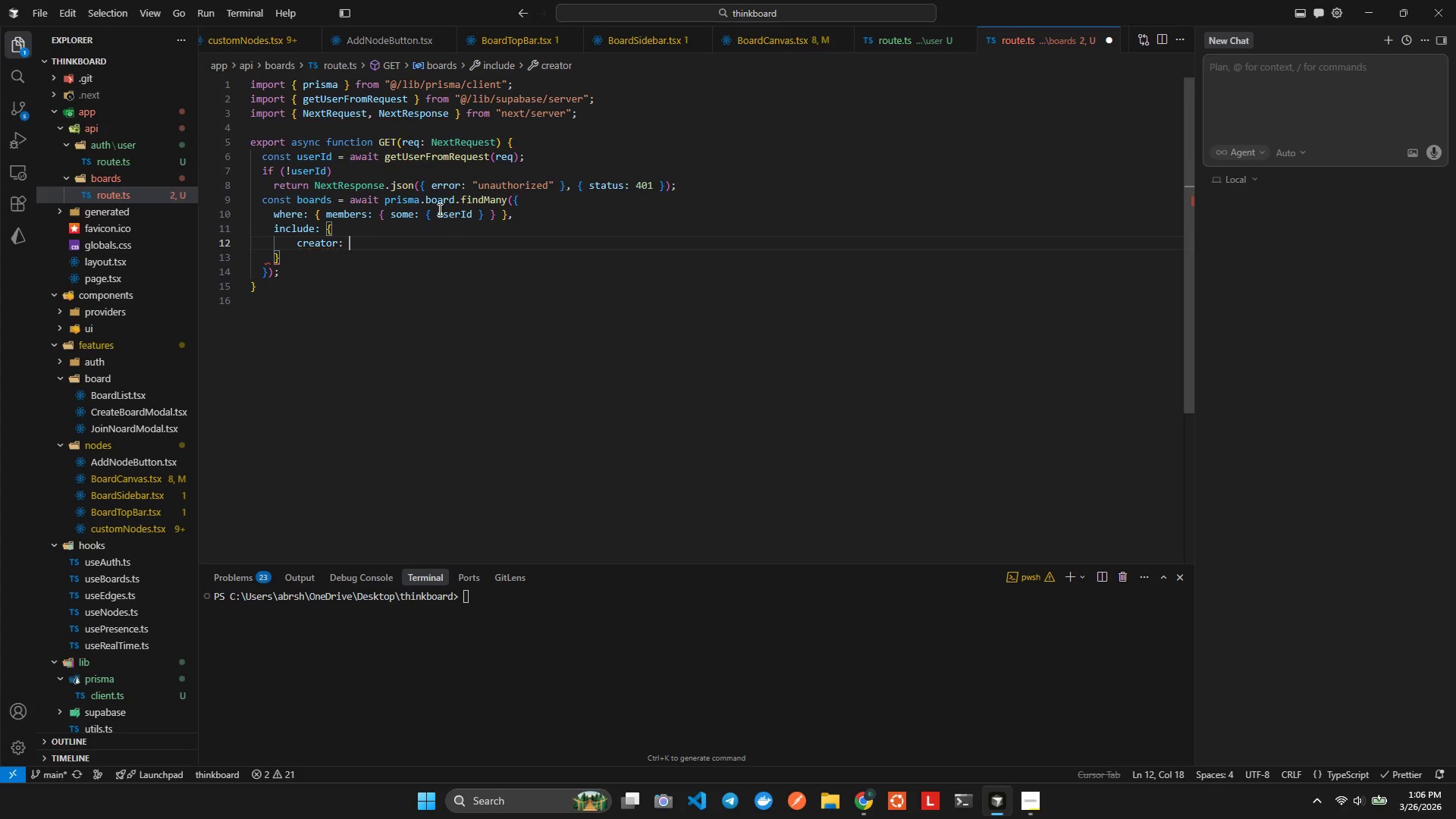 
key(Shift+BracketLeft)
 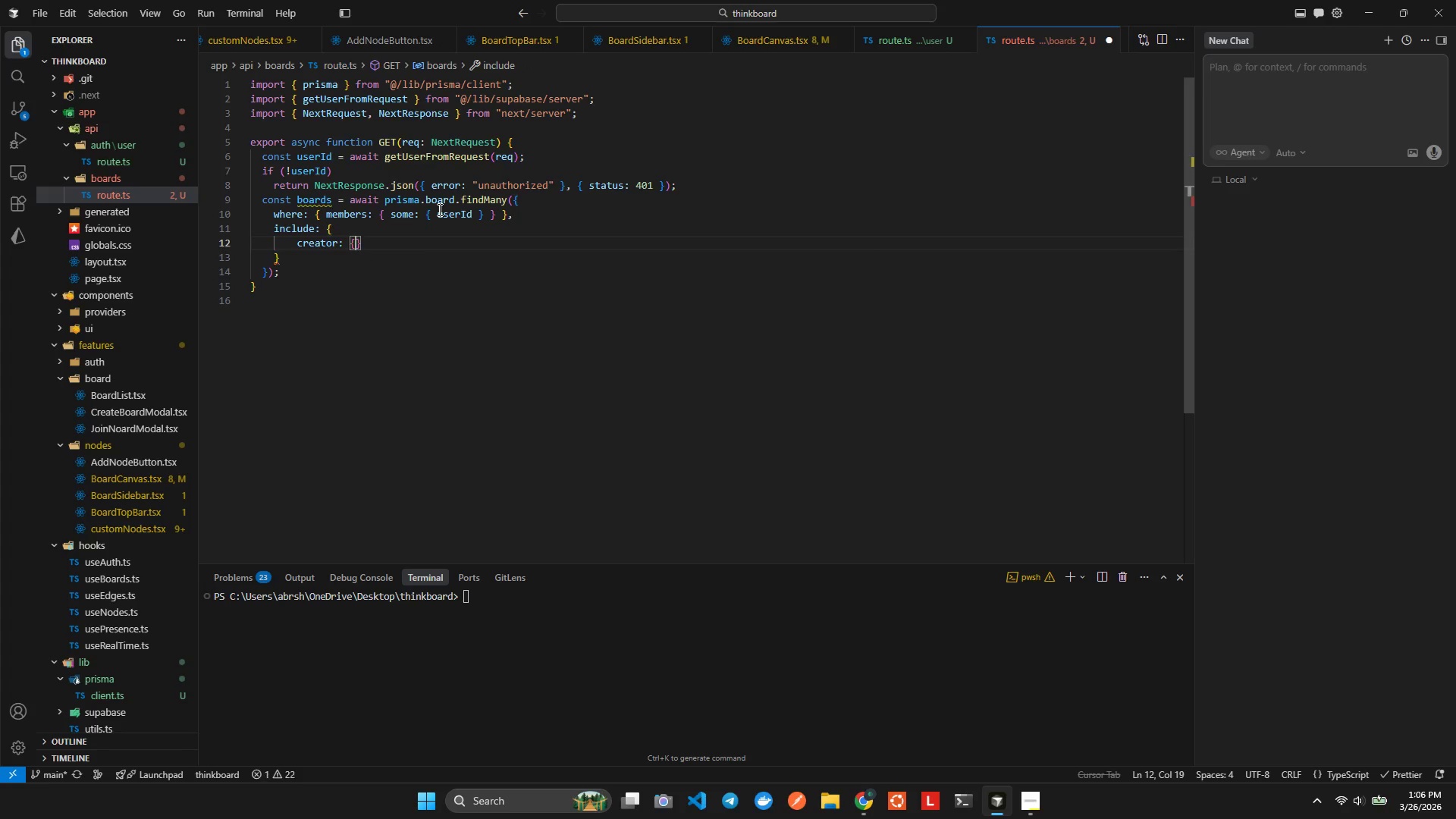 
key(Enter)
 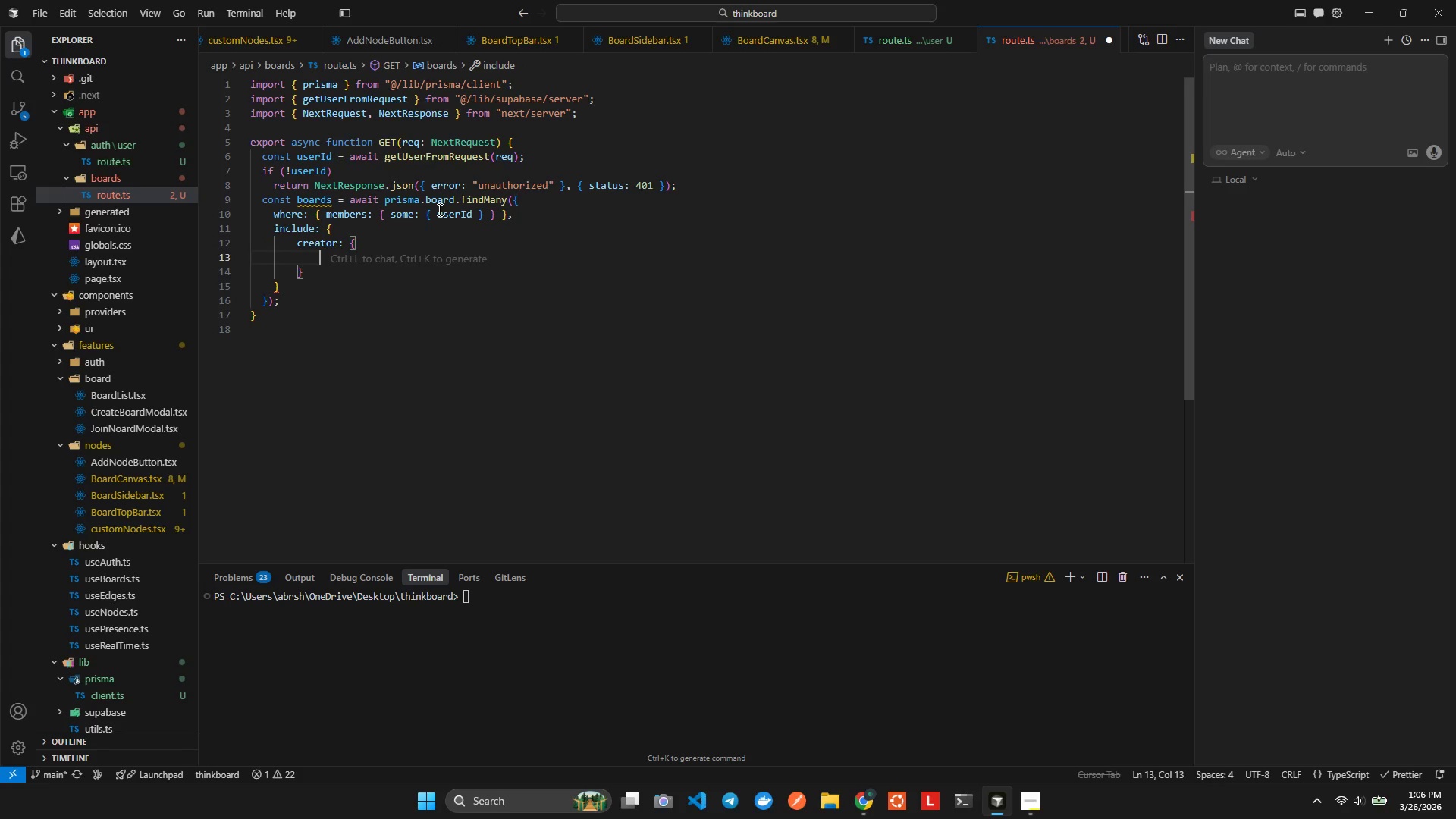 
type(sele)
 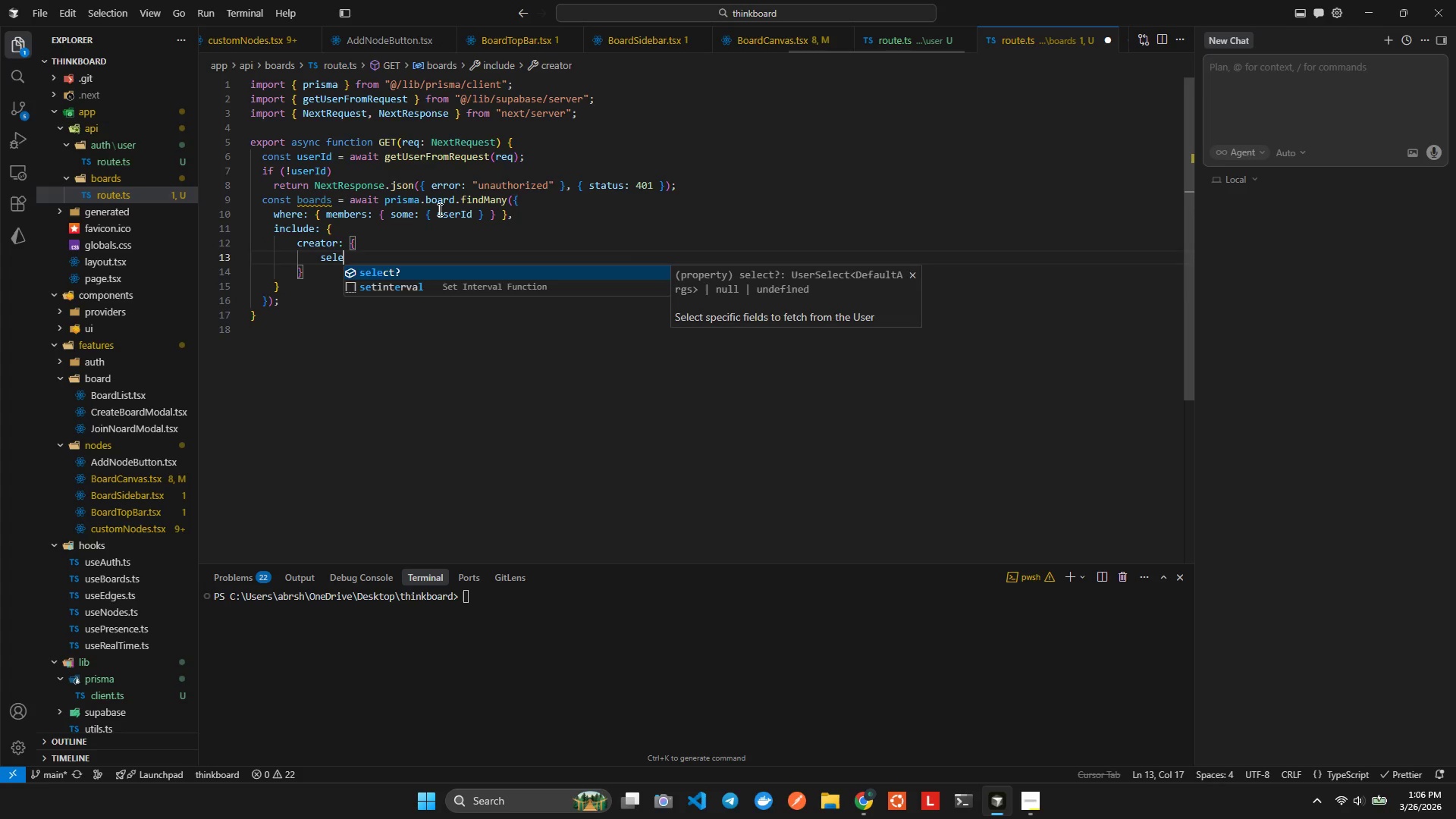 
key(Enter)
 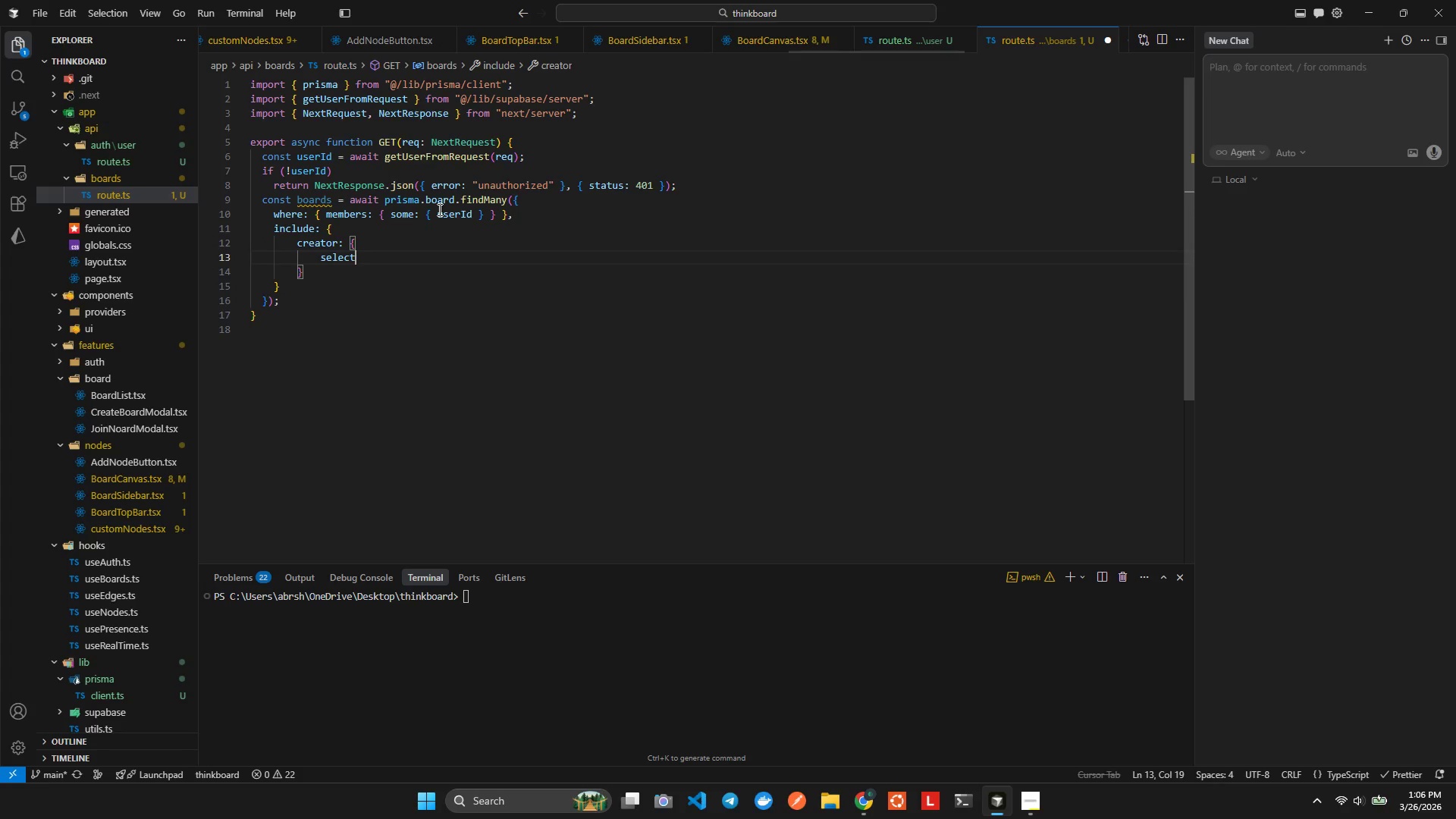 
key(Shift+Semicolon)
 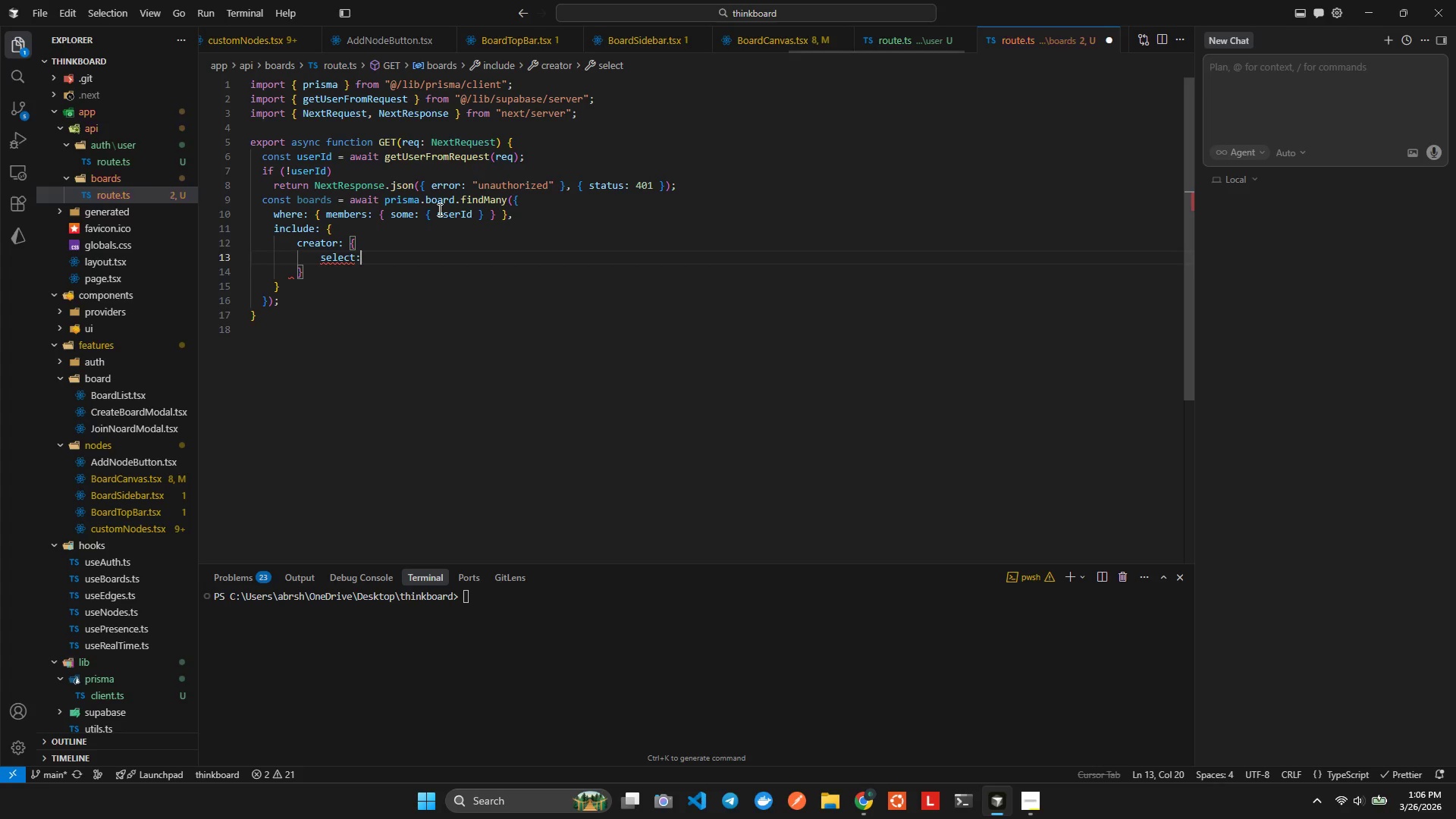 
key(Space)
 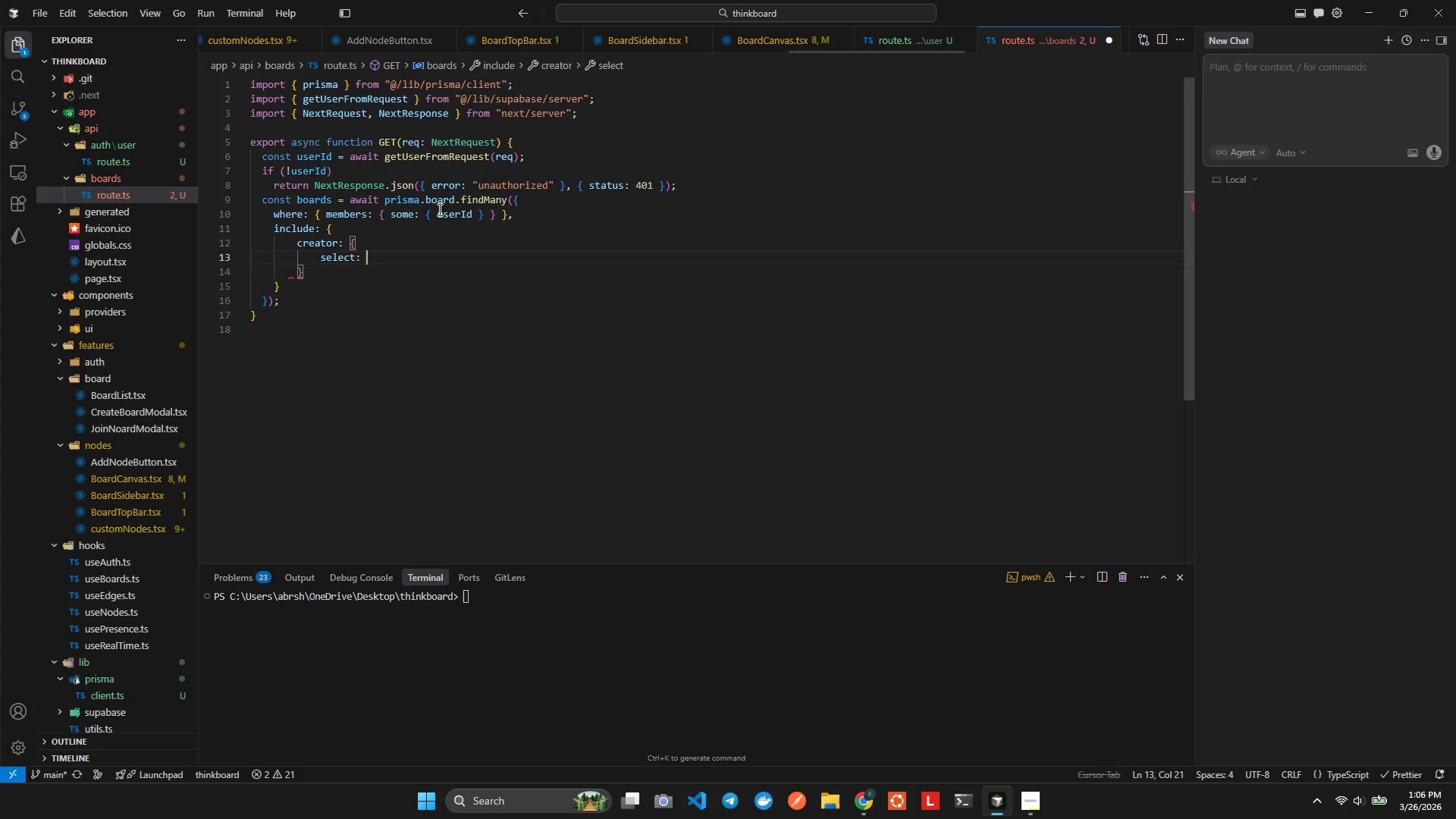 
key(Shift+ShiftLeft)
 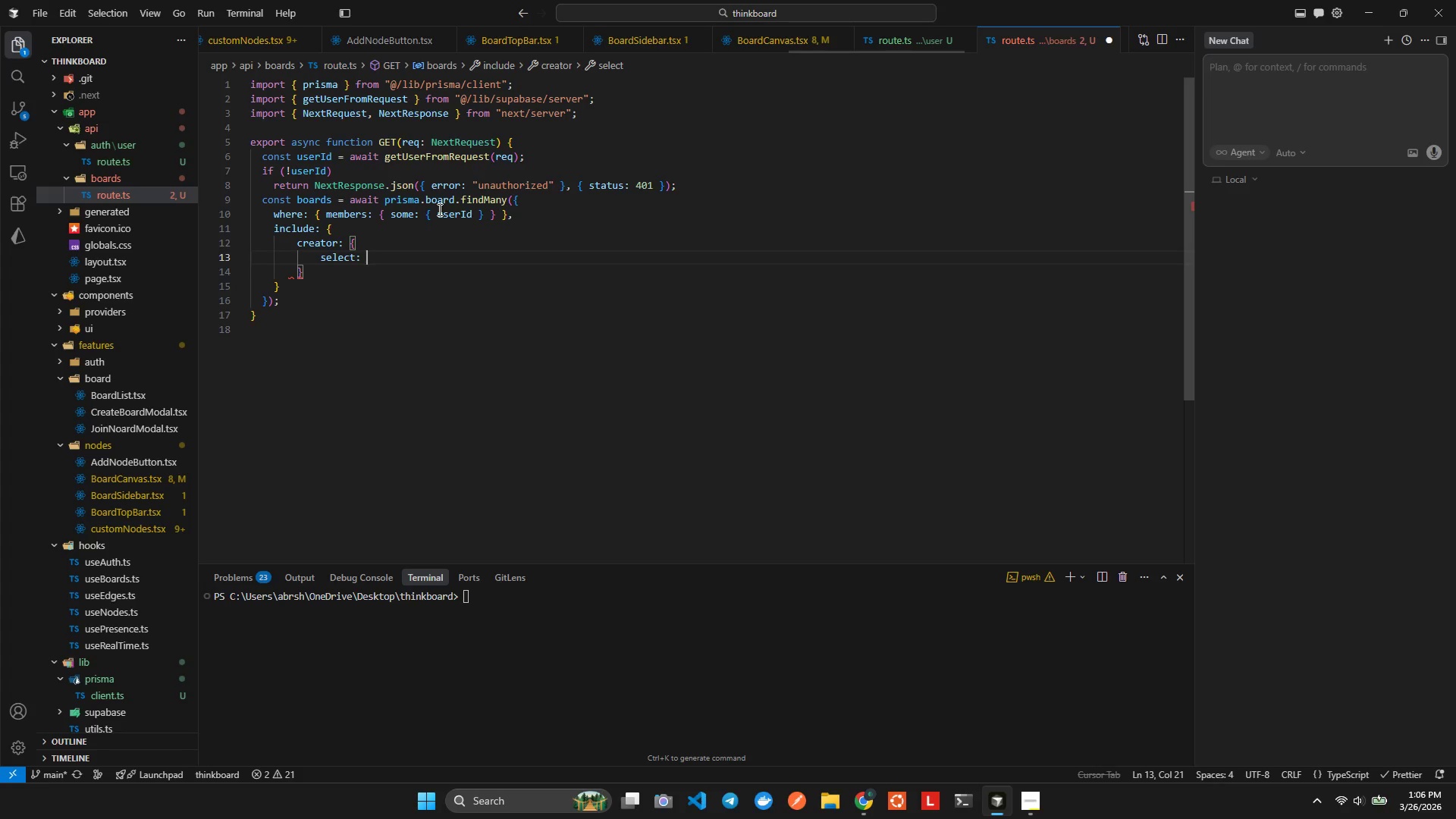 
key(Shift+BracketLeft)
 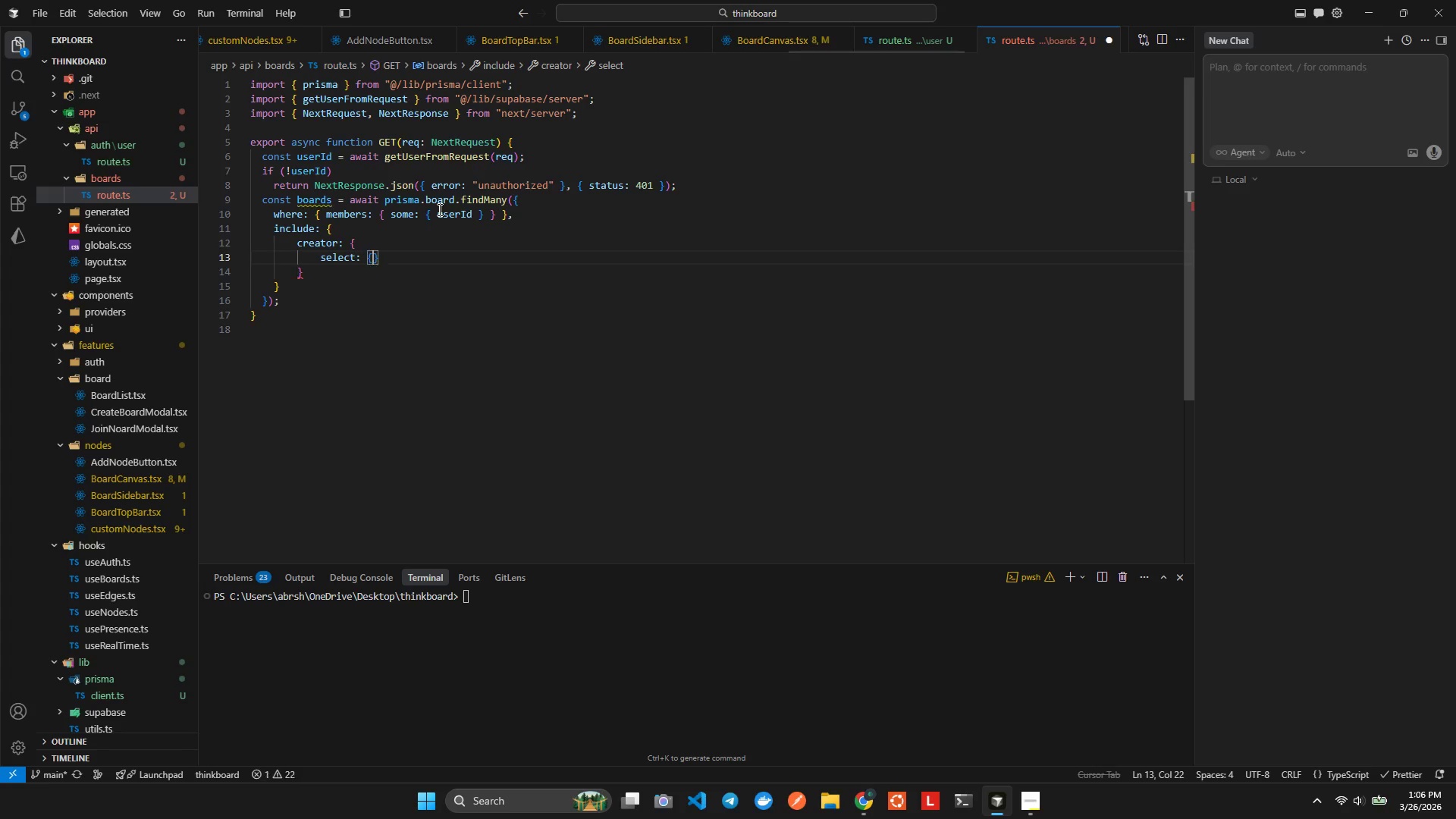 
key(Enter)
 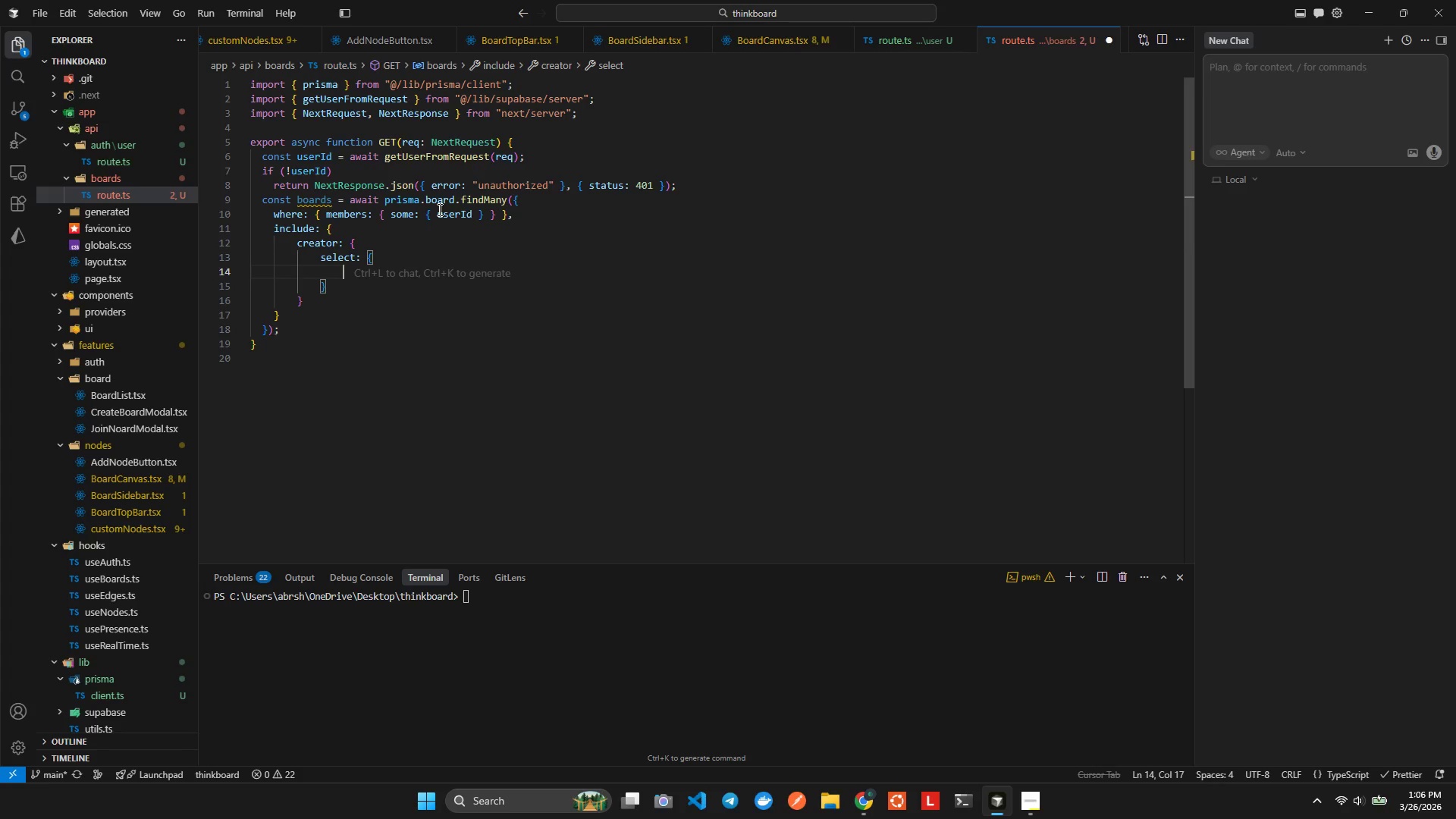 
key(I)
 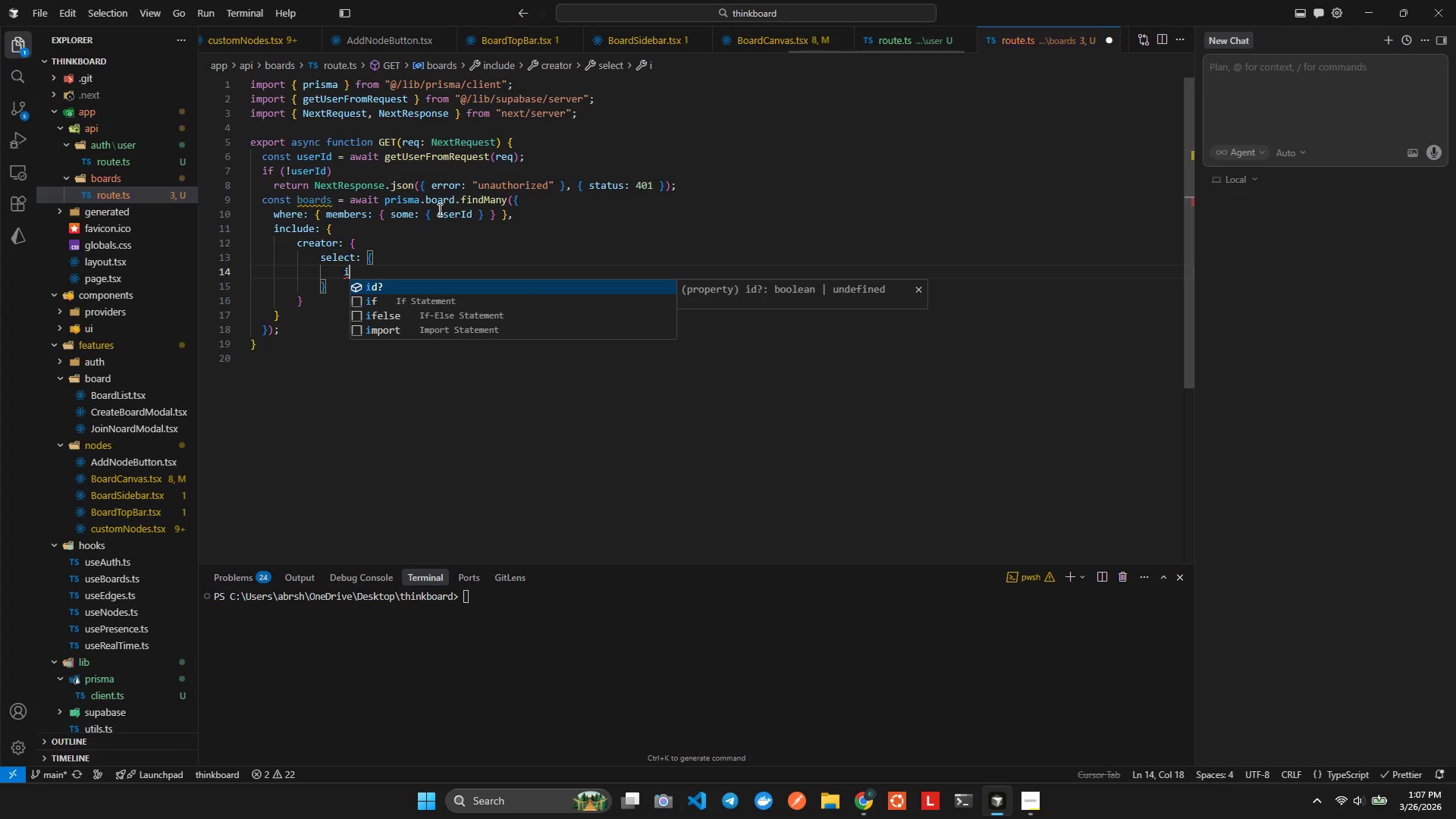 
key(Enter)
 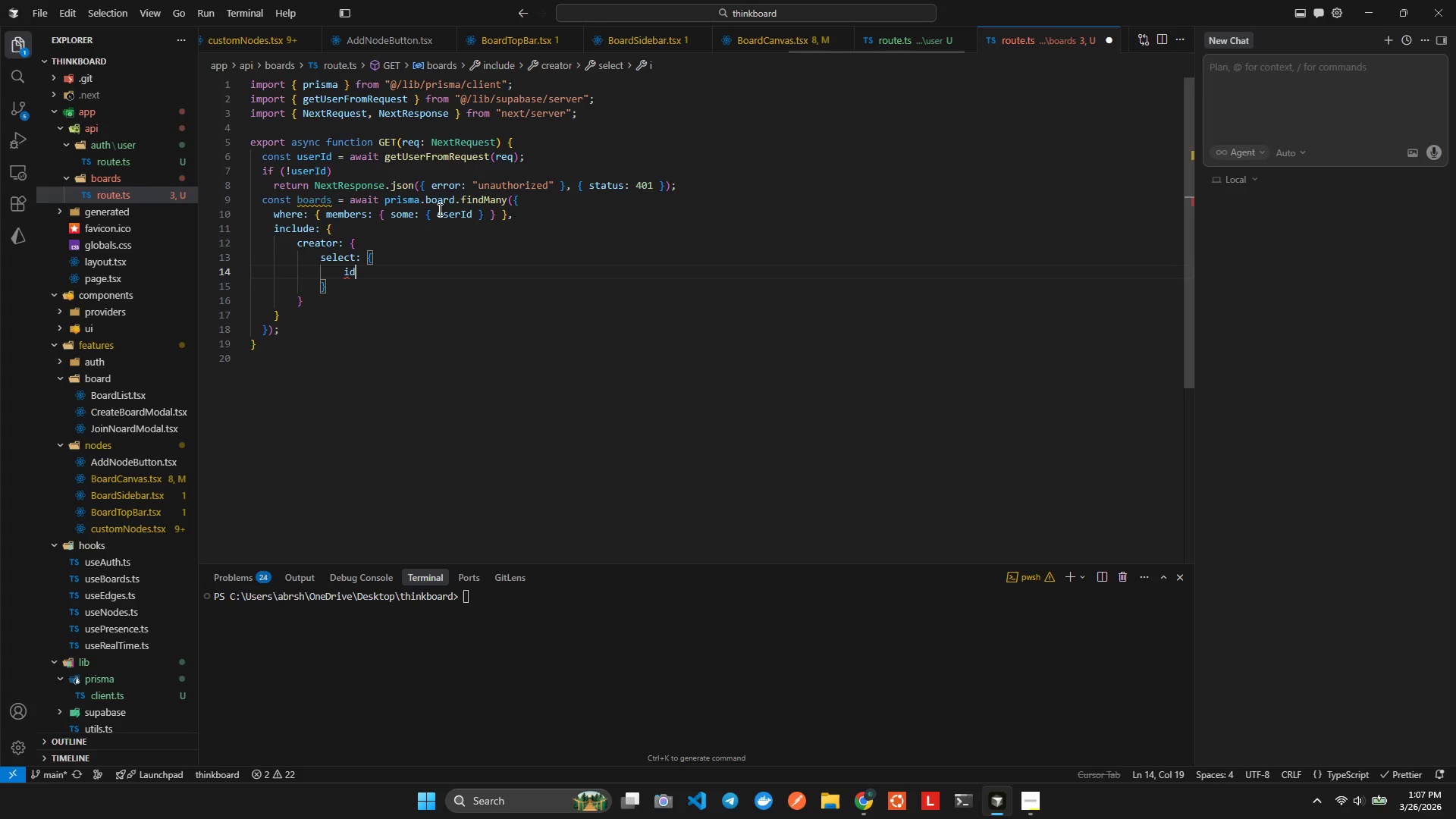 
type(: true, a=)
key(Backspace)
key(Backspace)
type(ema)
 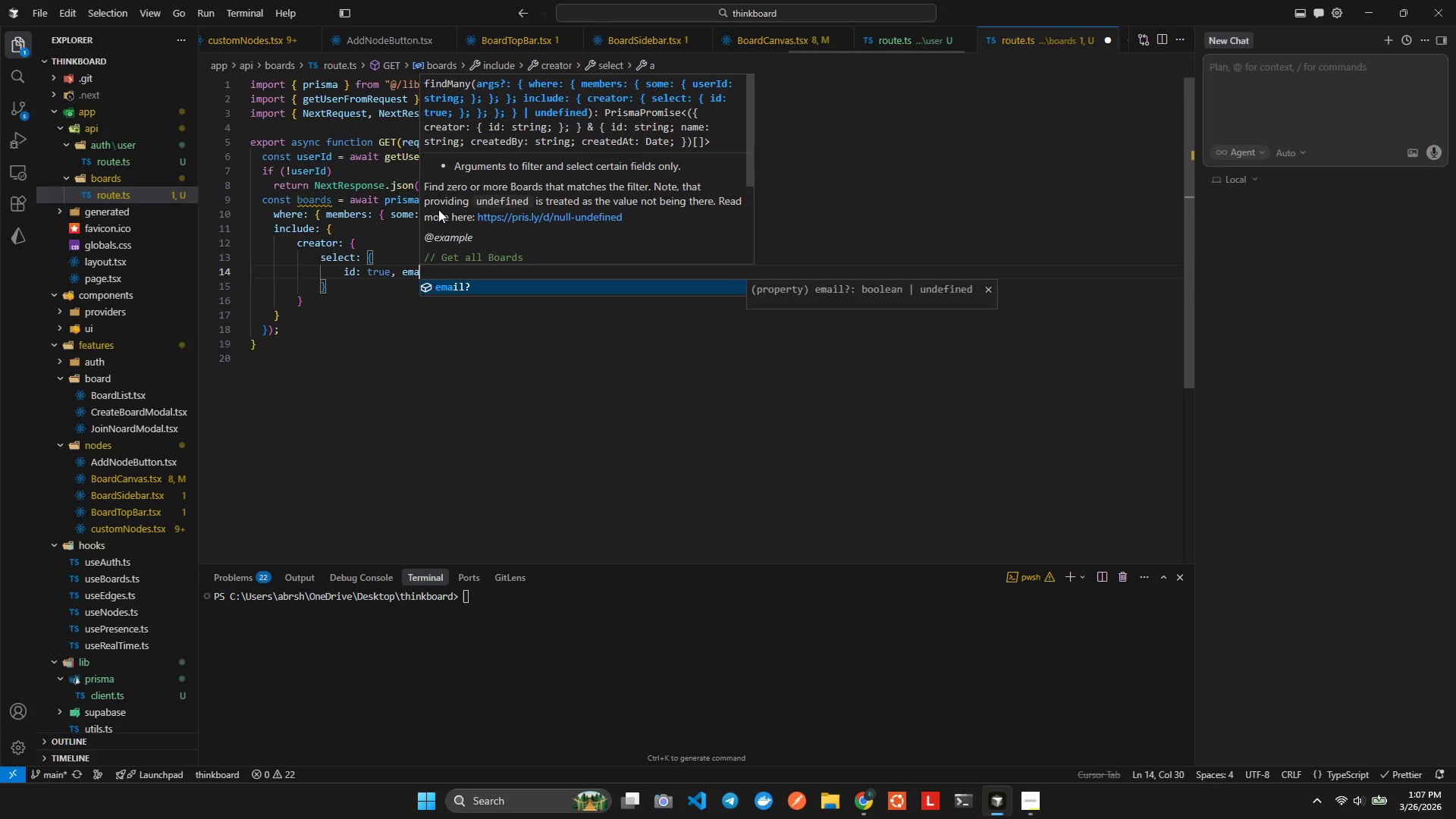 
key(Enter)
 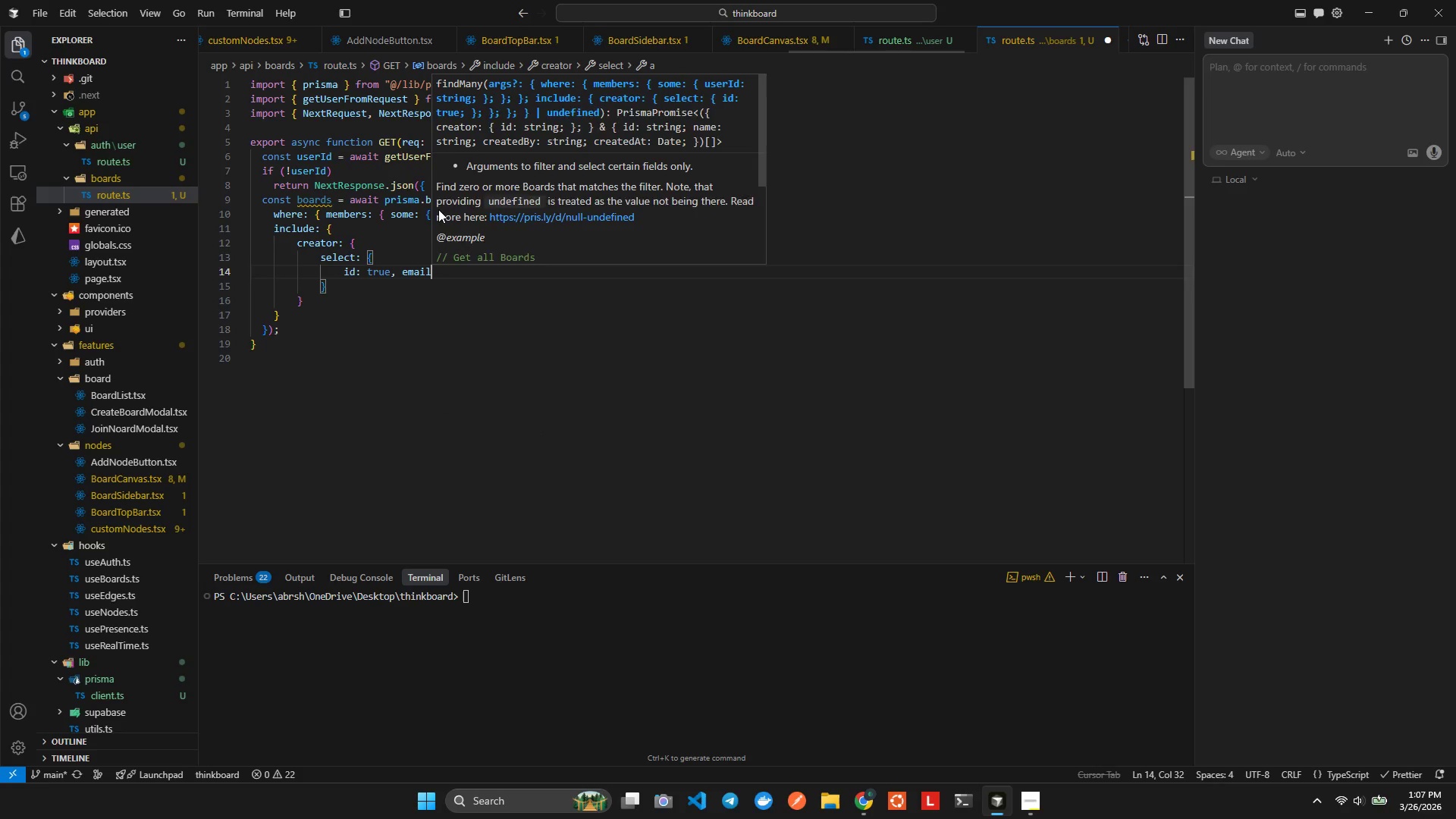 
type(: tr)
 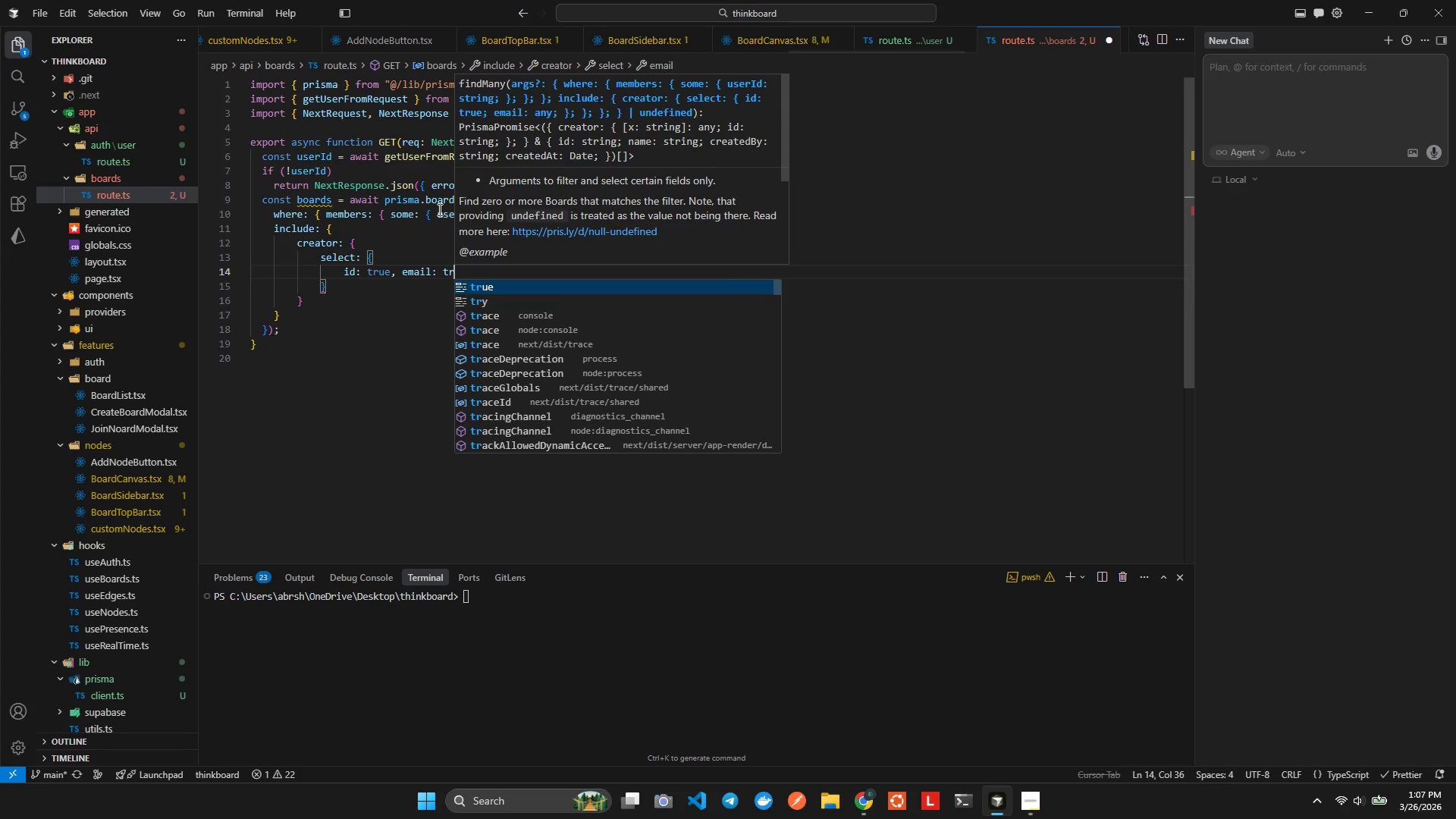 
key(Enter)
 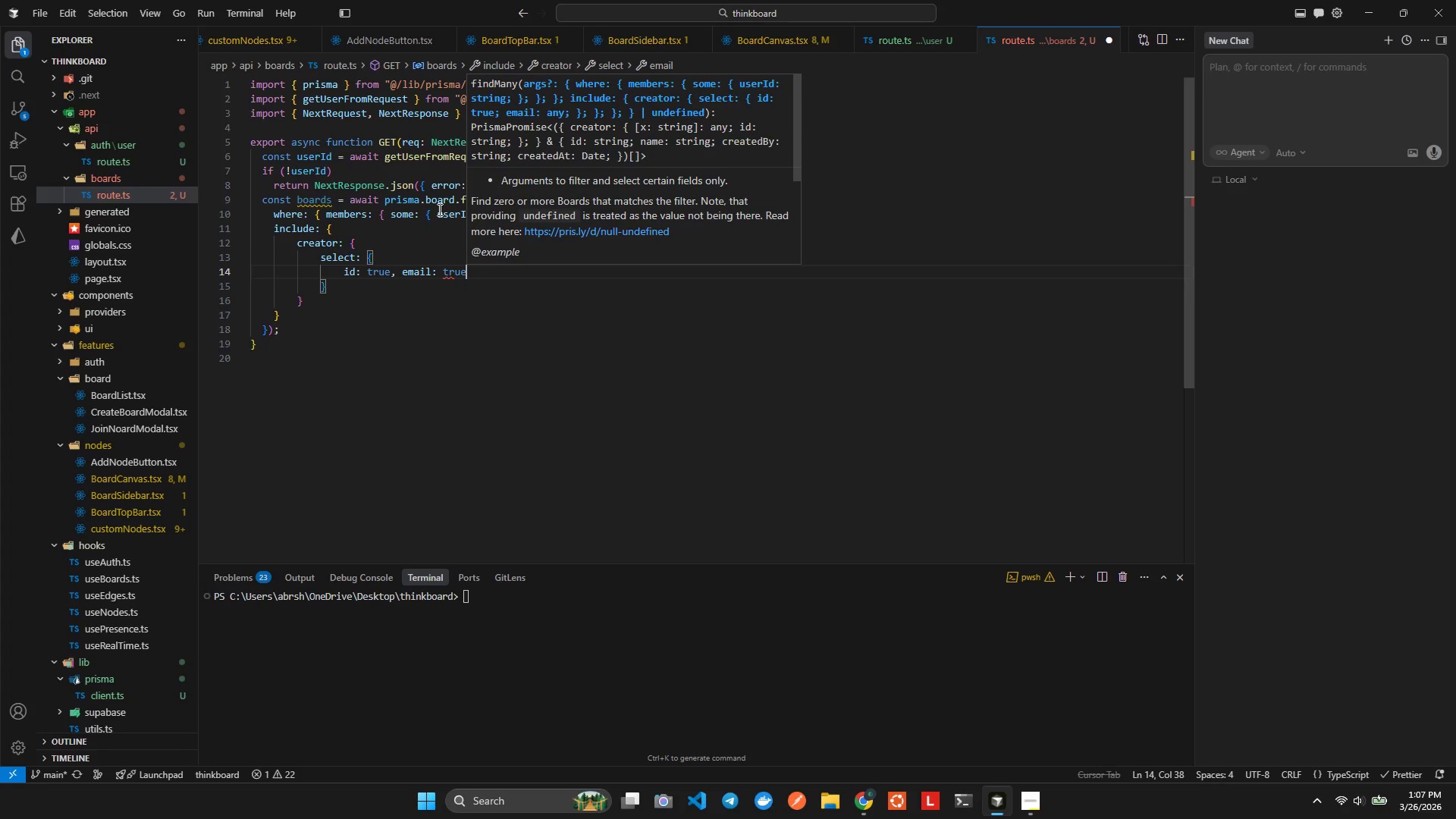 
type(, name;)
key(Backspace)
type(L )
key(Backspace)
key(Backspace)
type(: tru)
 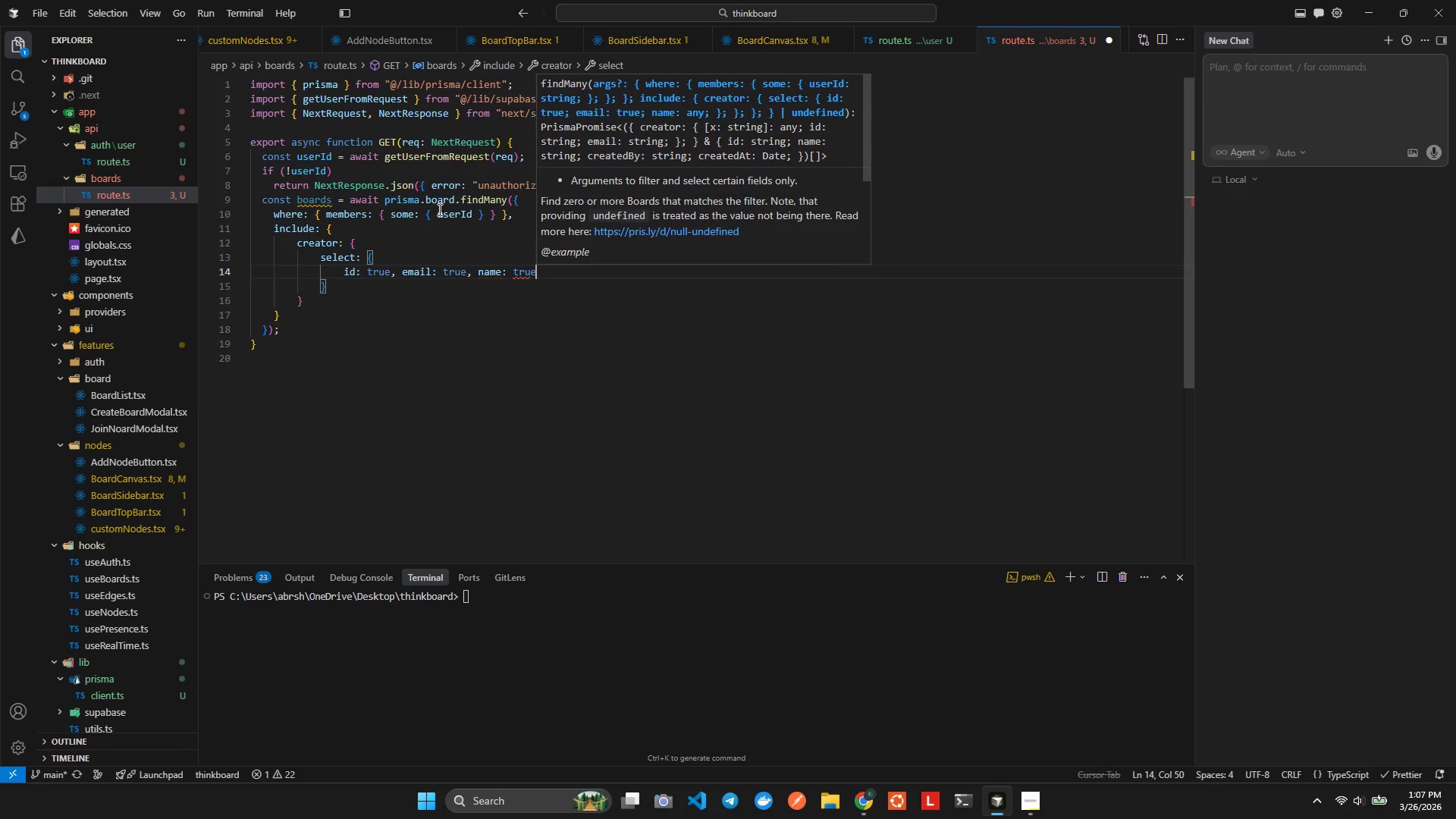 
 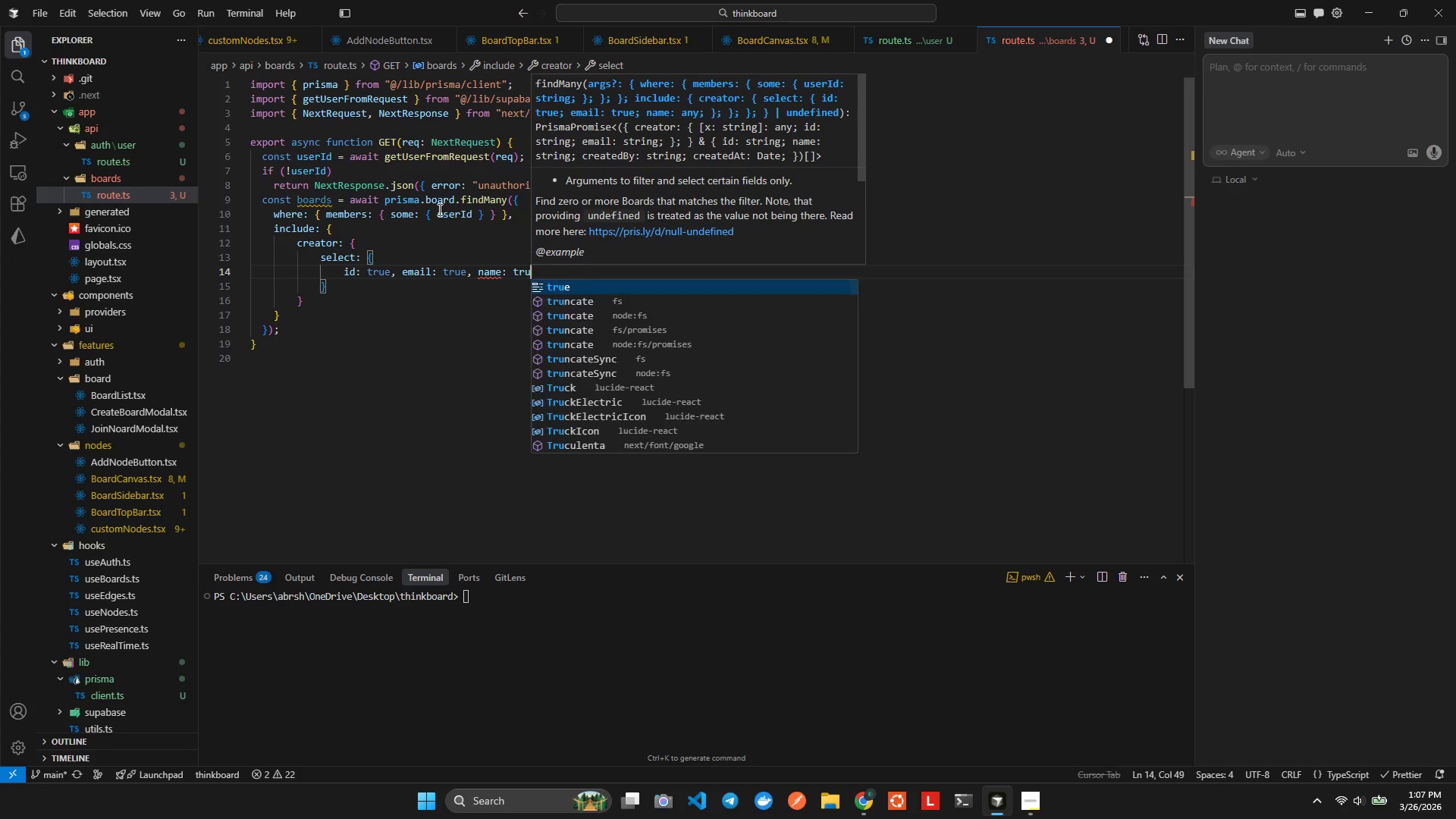 
key(Enter)
 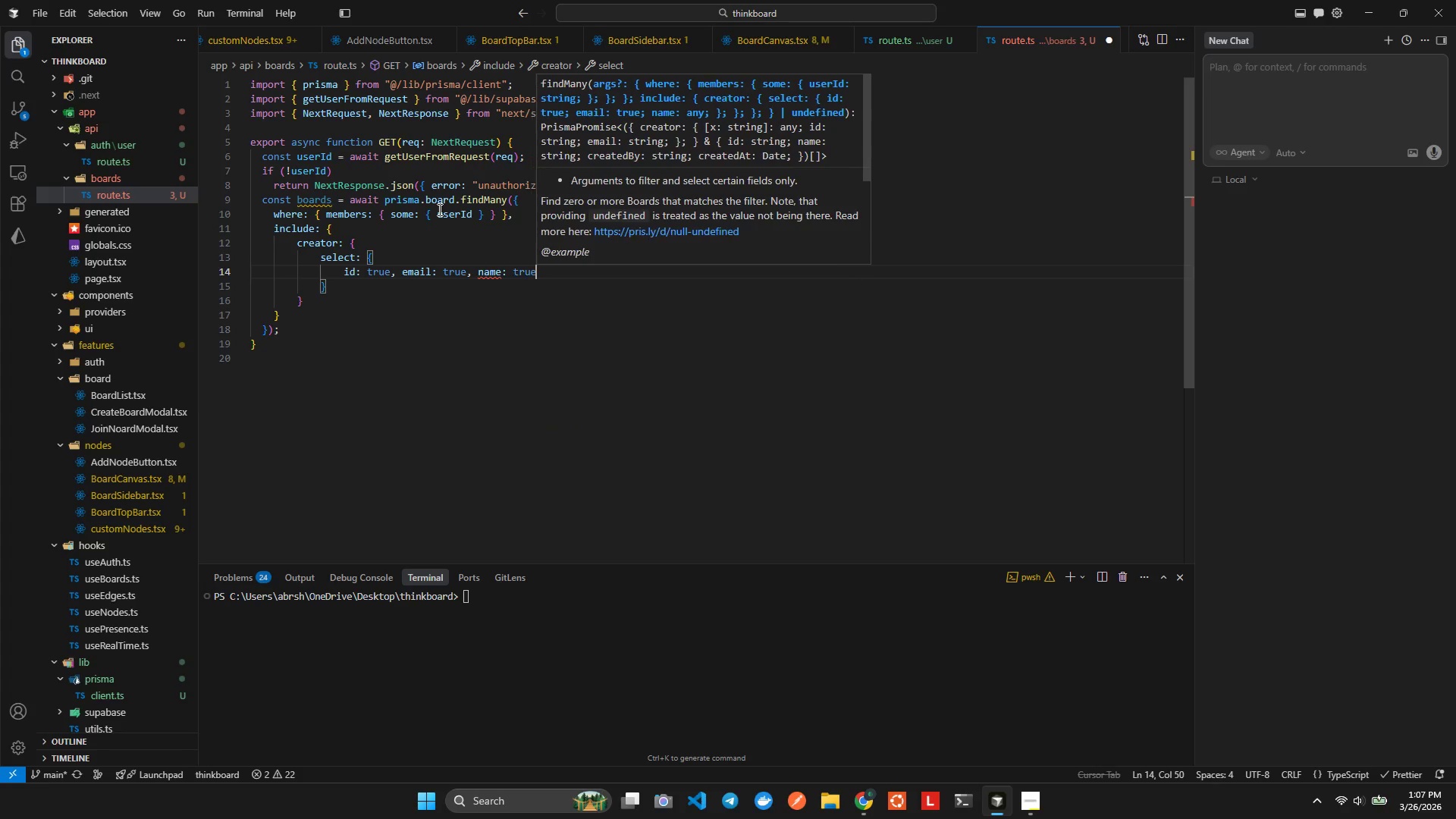 
key(Shift+ShiftLeft)
 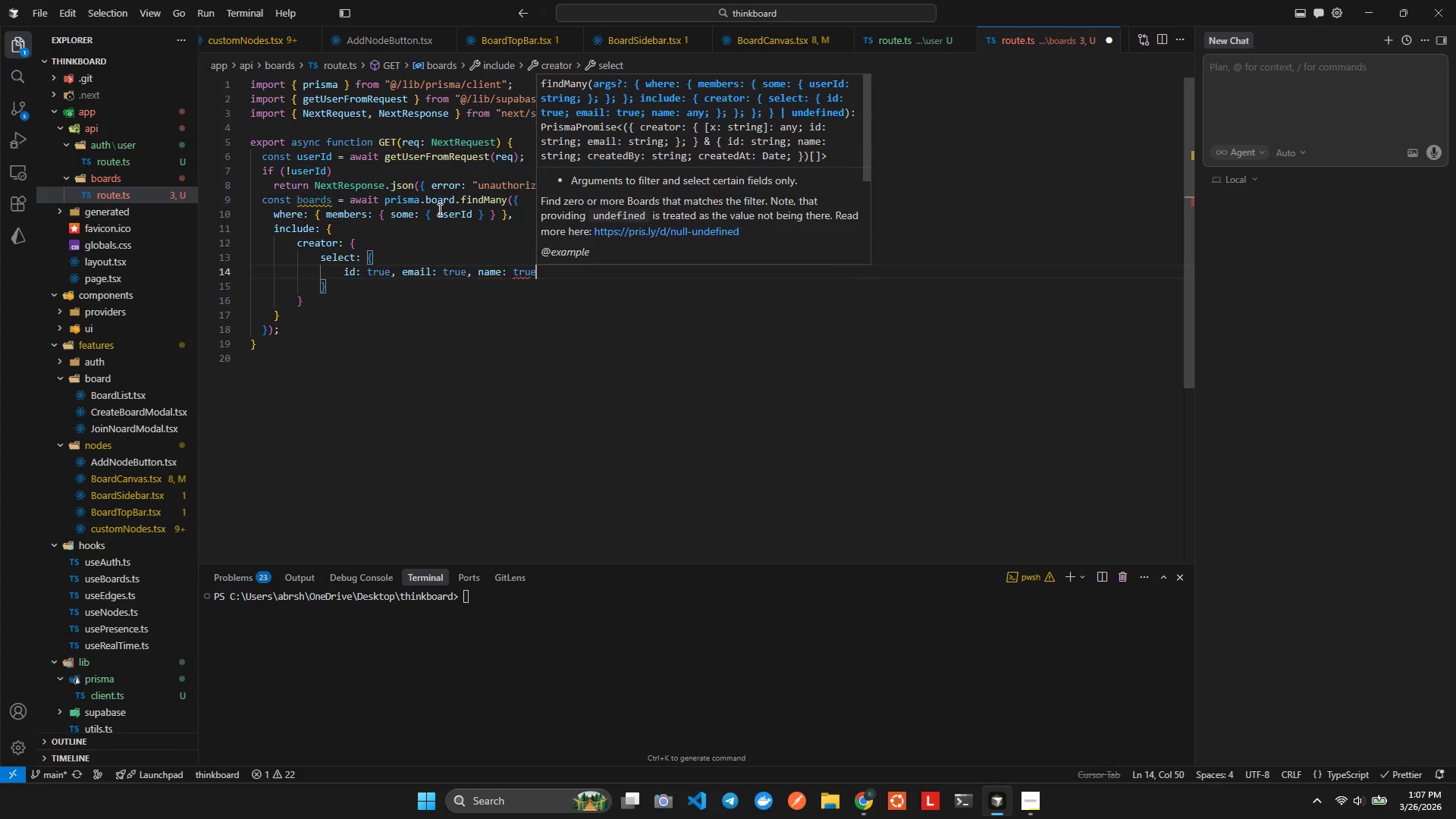 
key(Alt+Shift+AltLeft)
 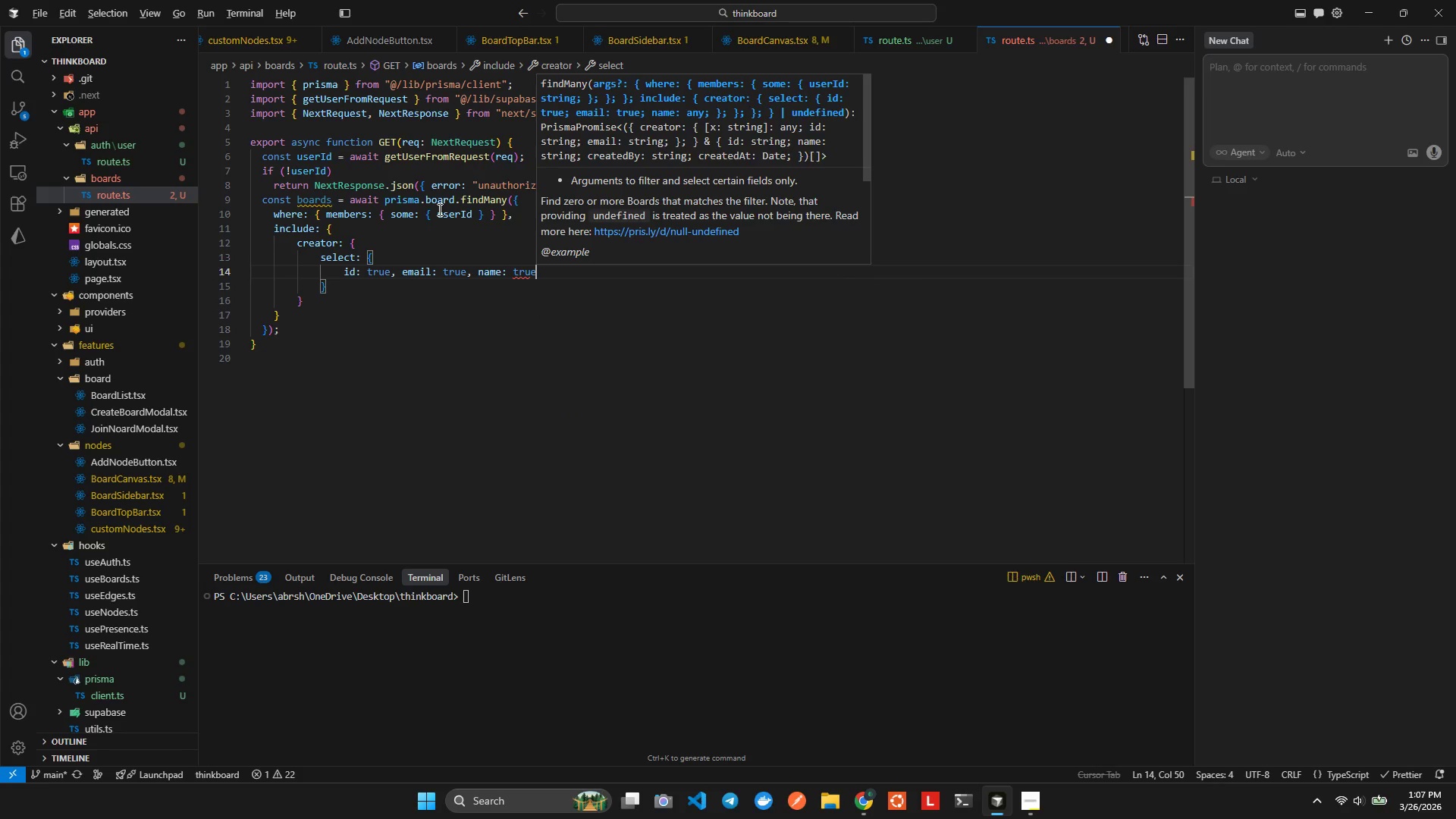 
key(Alt+Shift+F)
 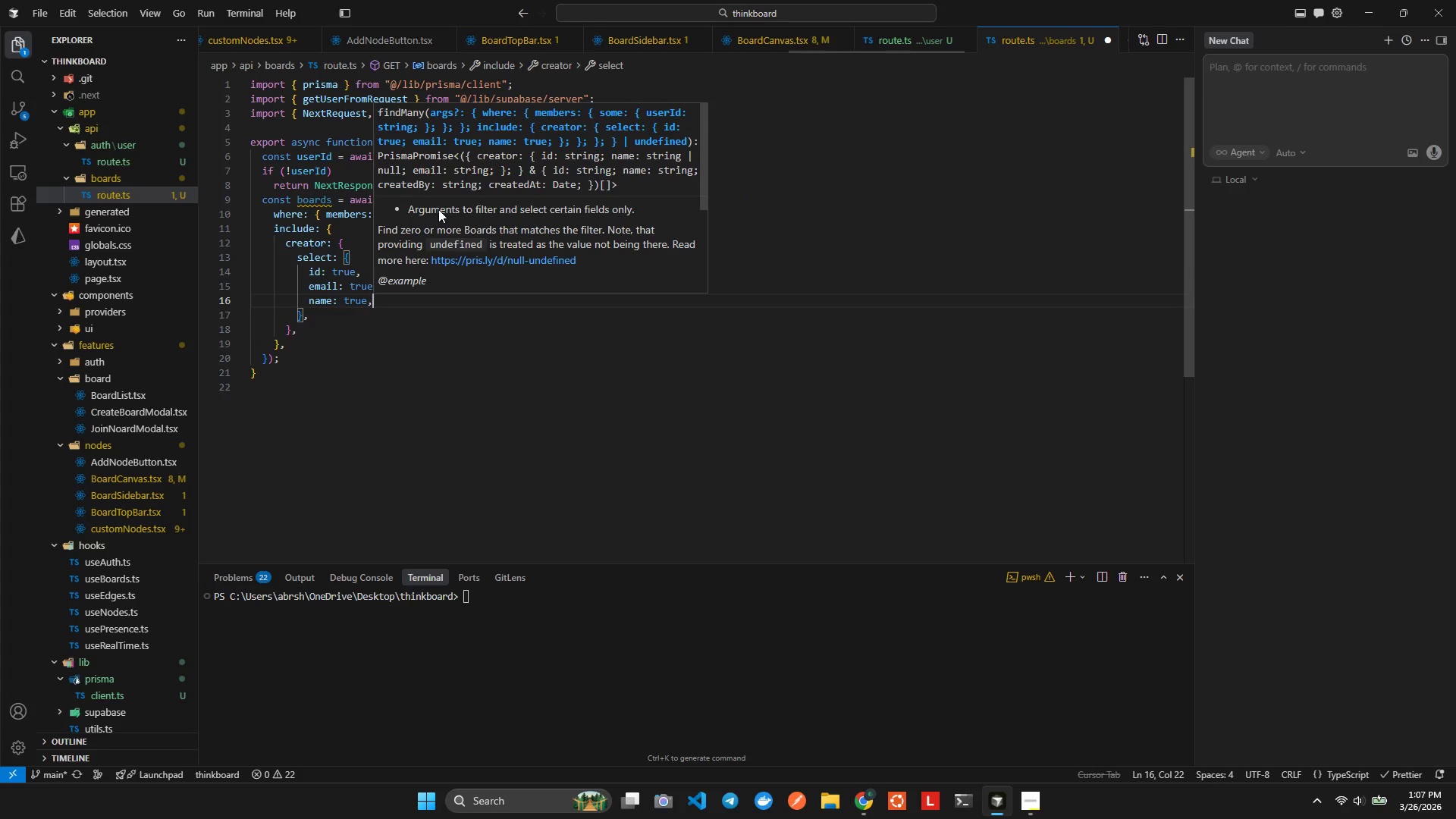 
key(ArrowRight)
 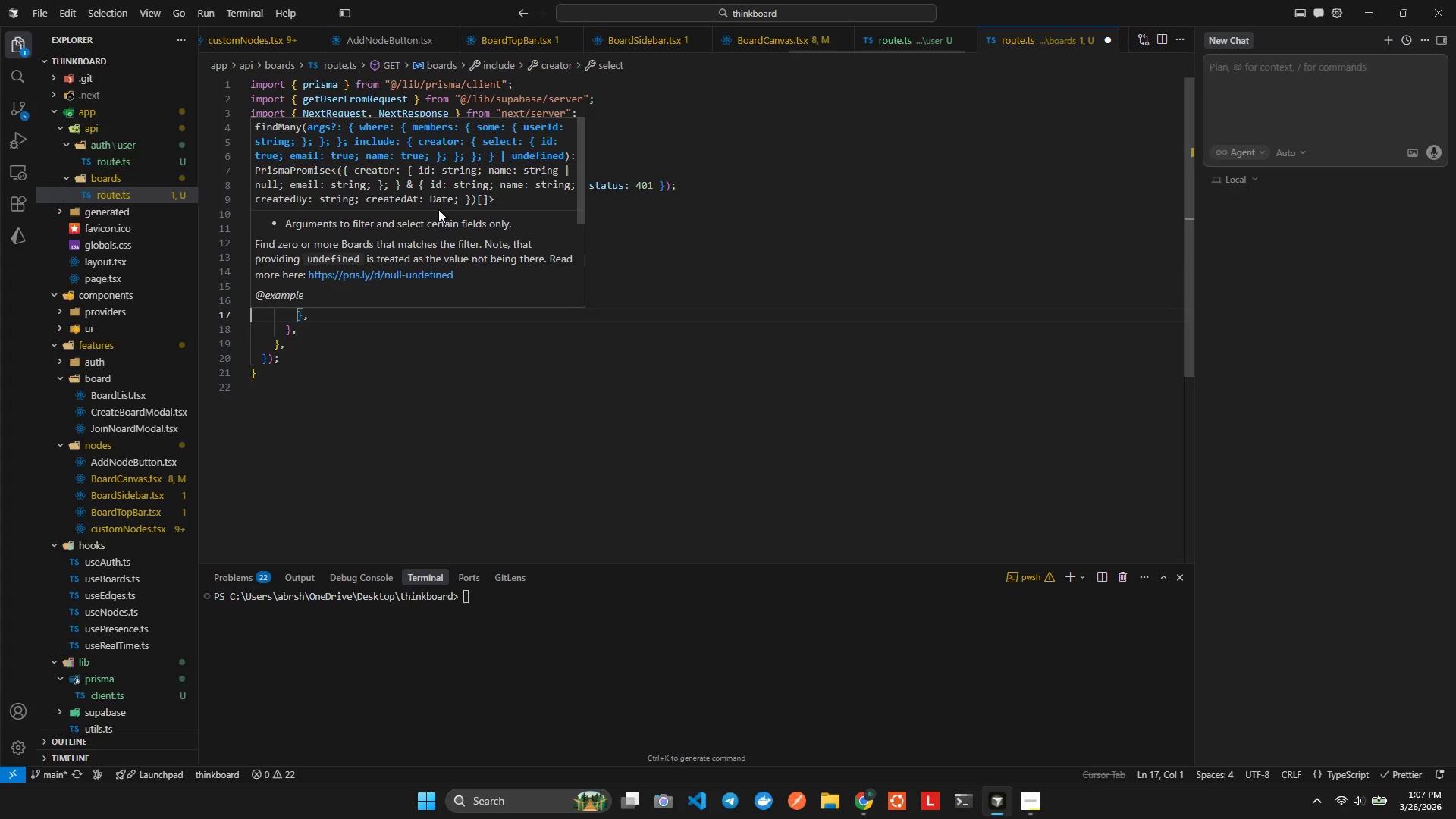 
key(ArrowRight)
 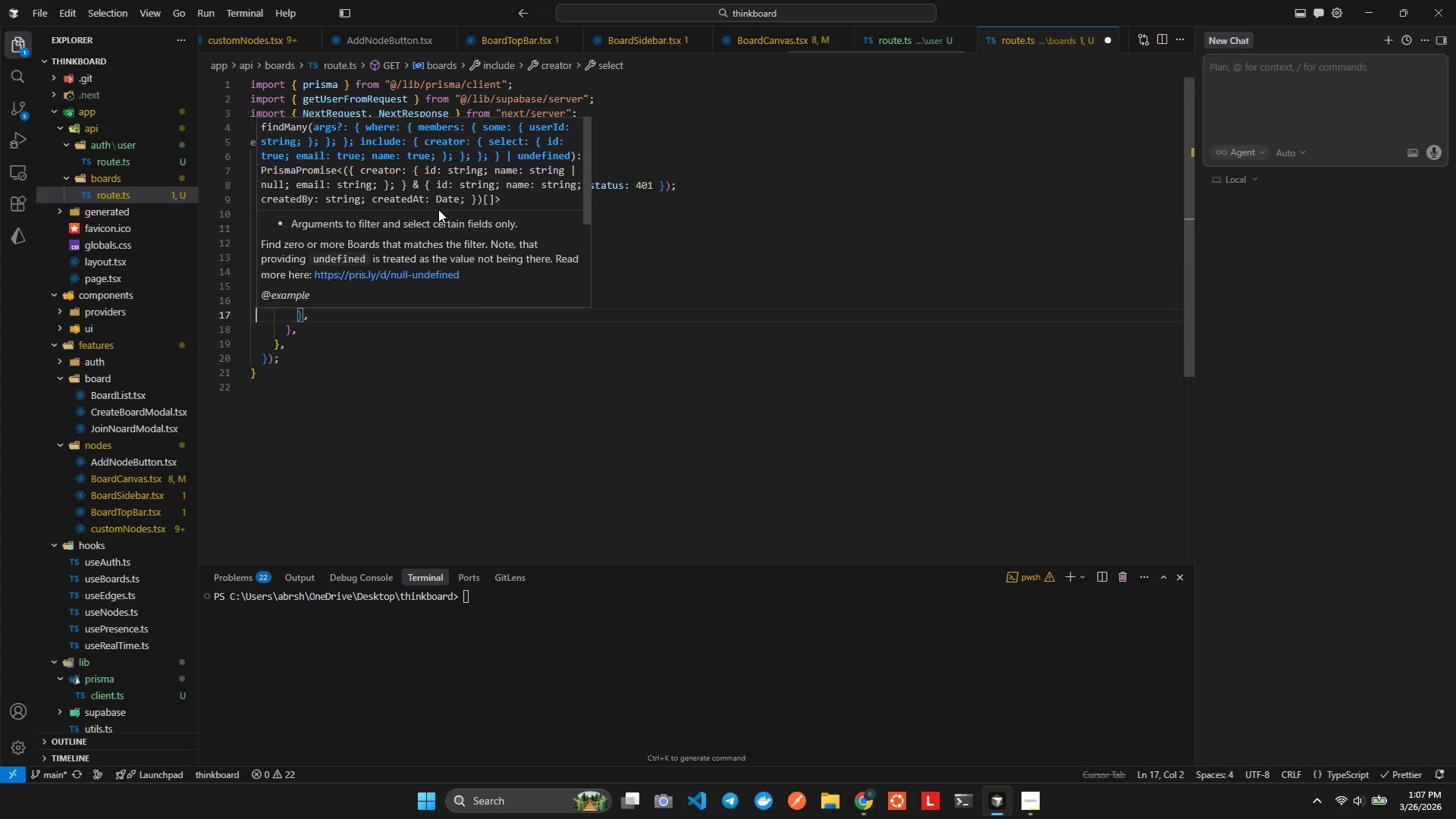 
key(ArrowDown)
 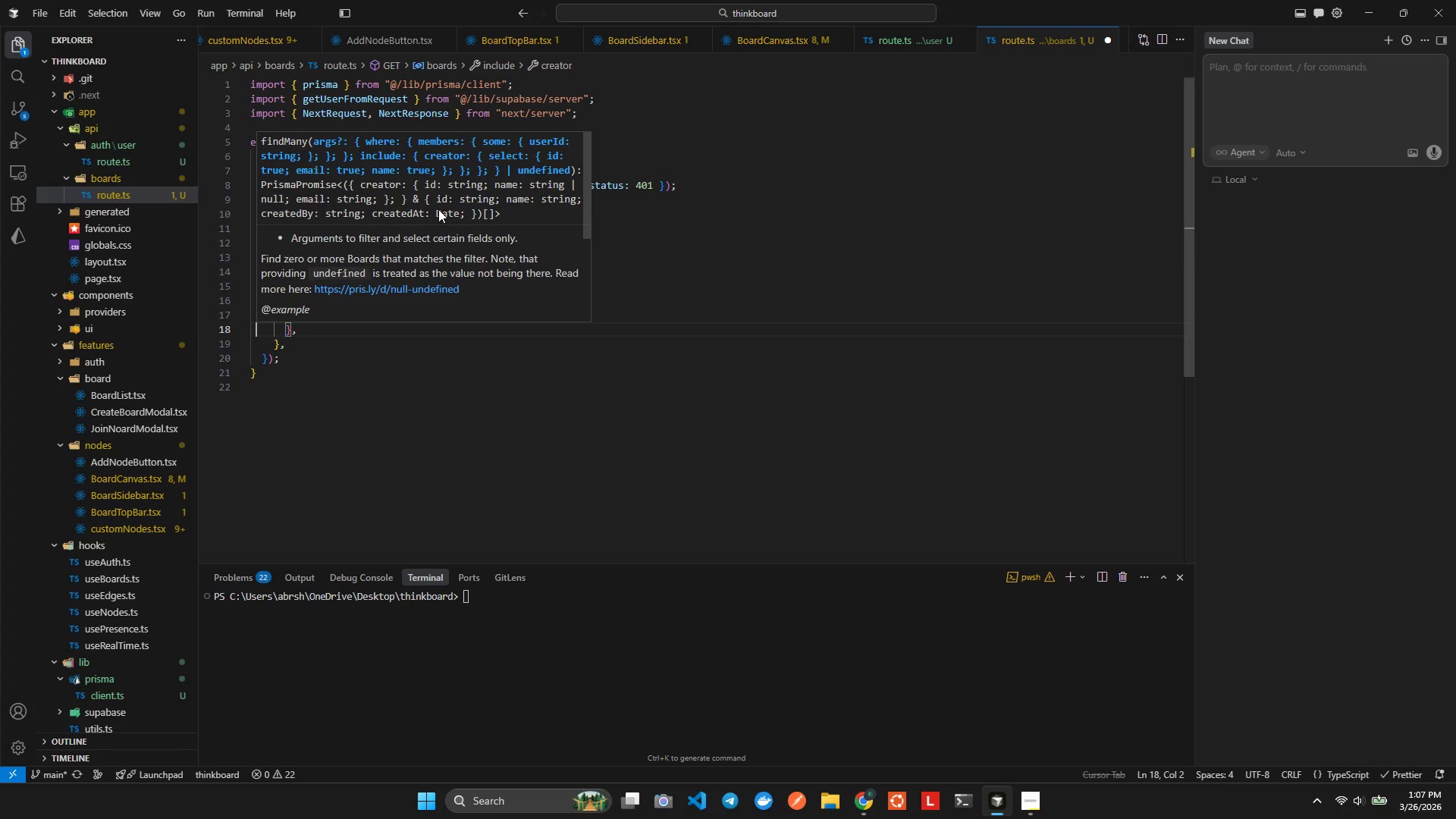 
key(ArrowLeft)
 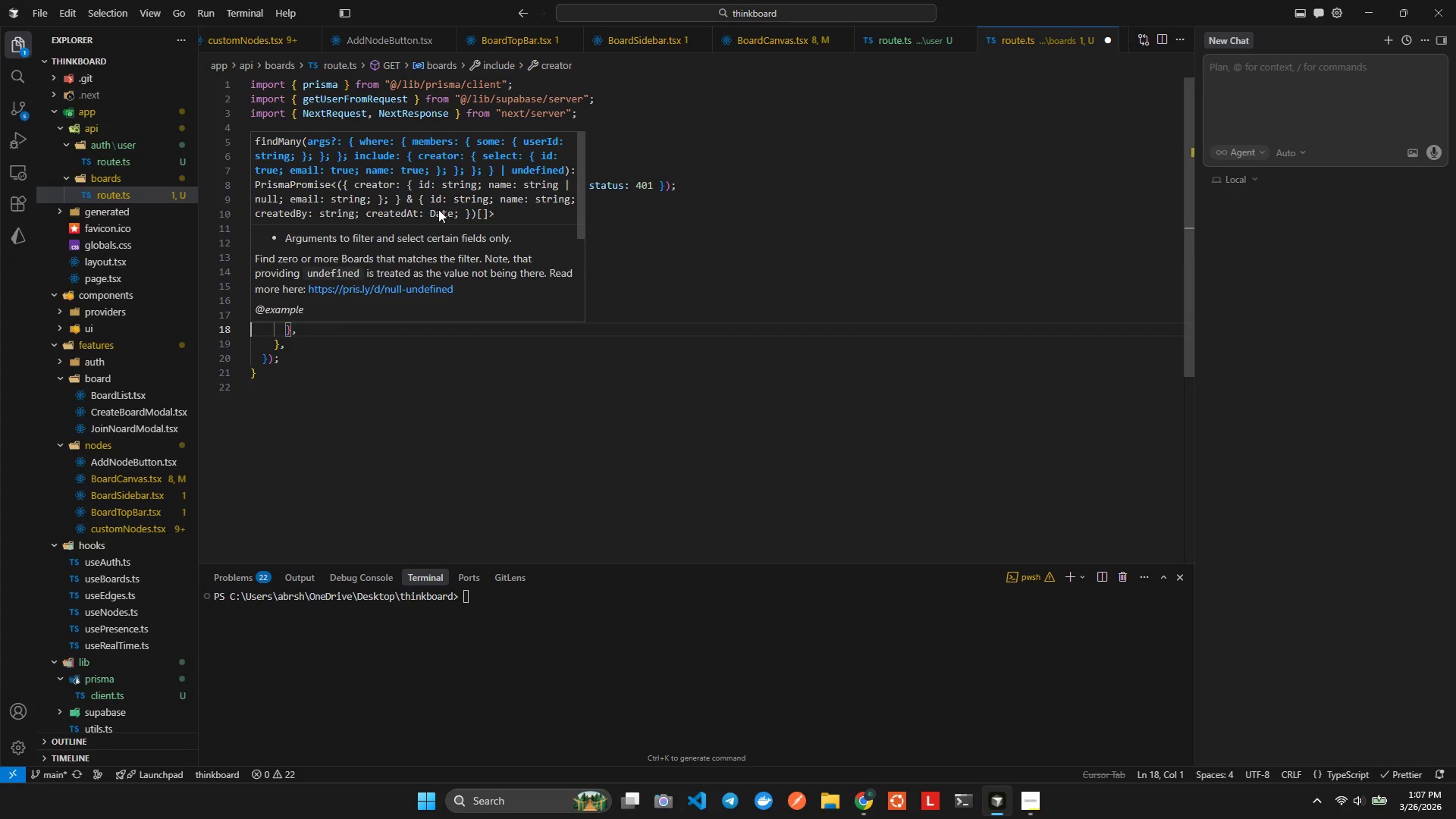 
key(ArrowLeft)
 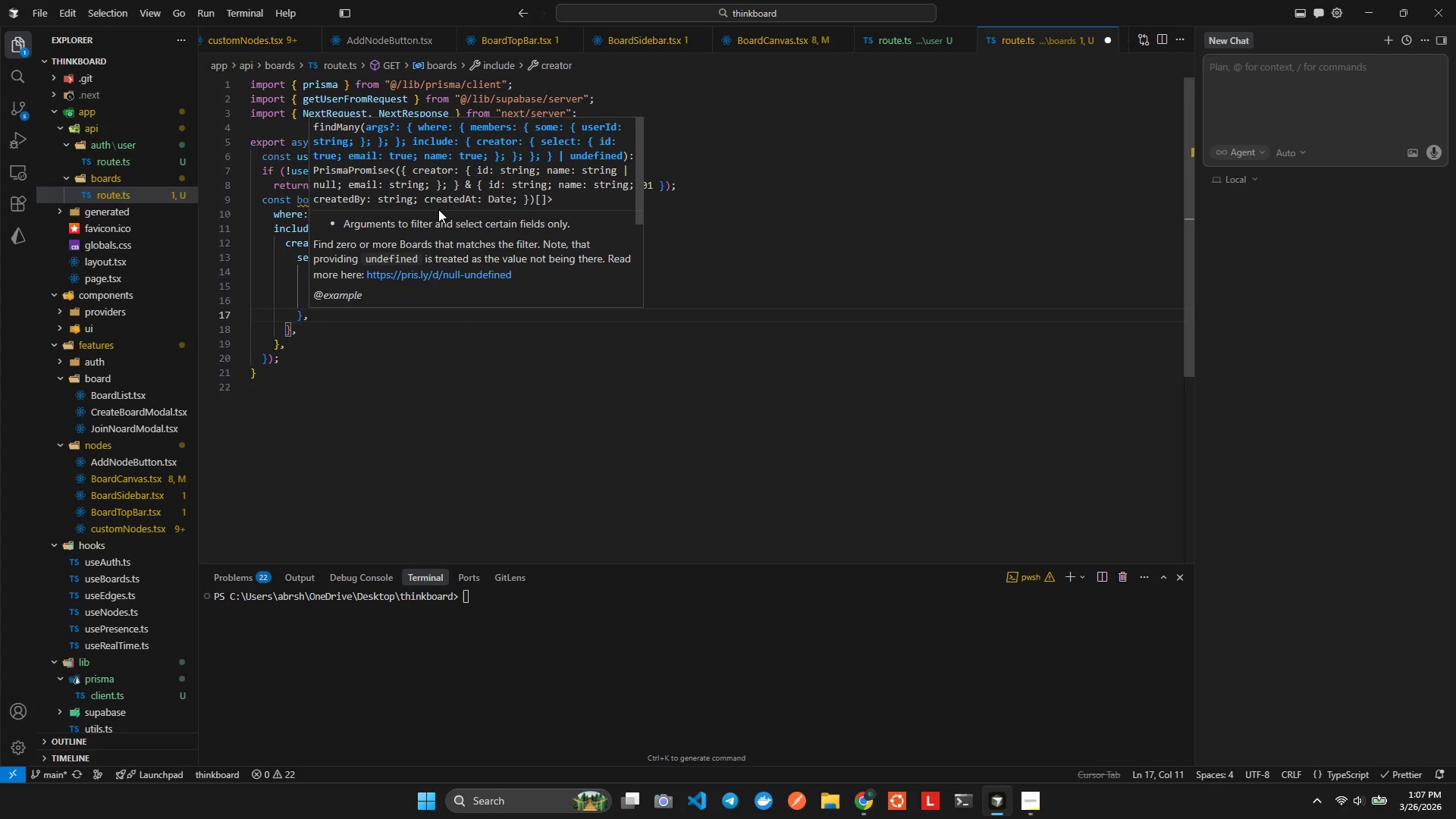 
key(ArrowLeft)
 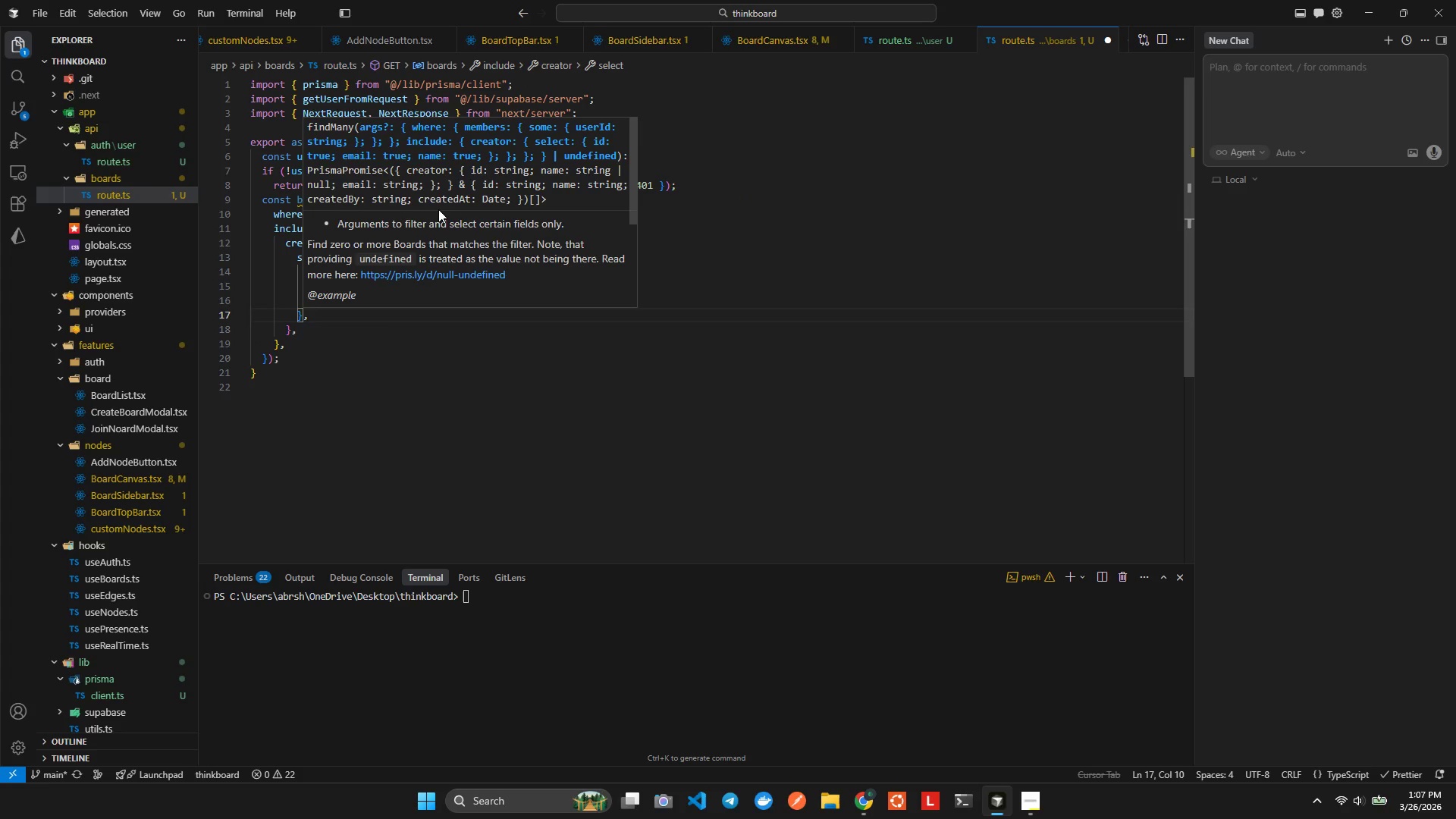 
key(ArrowRight)
 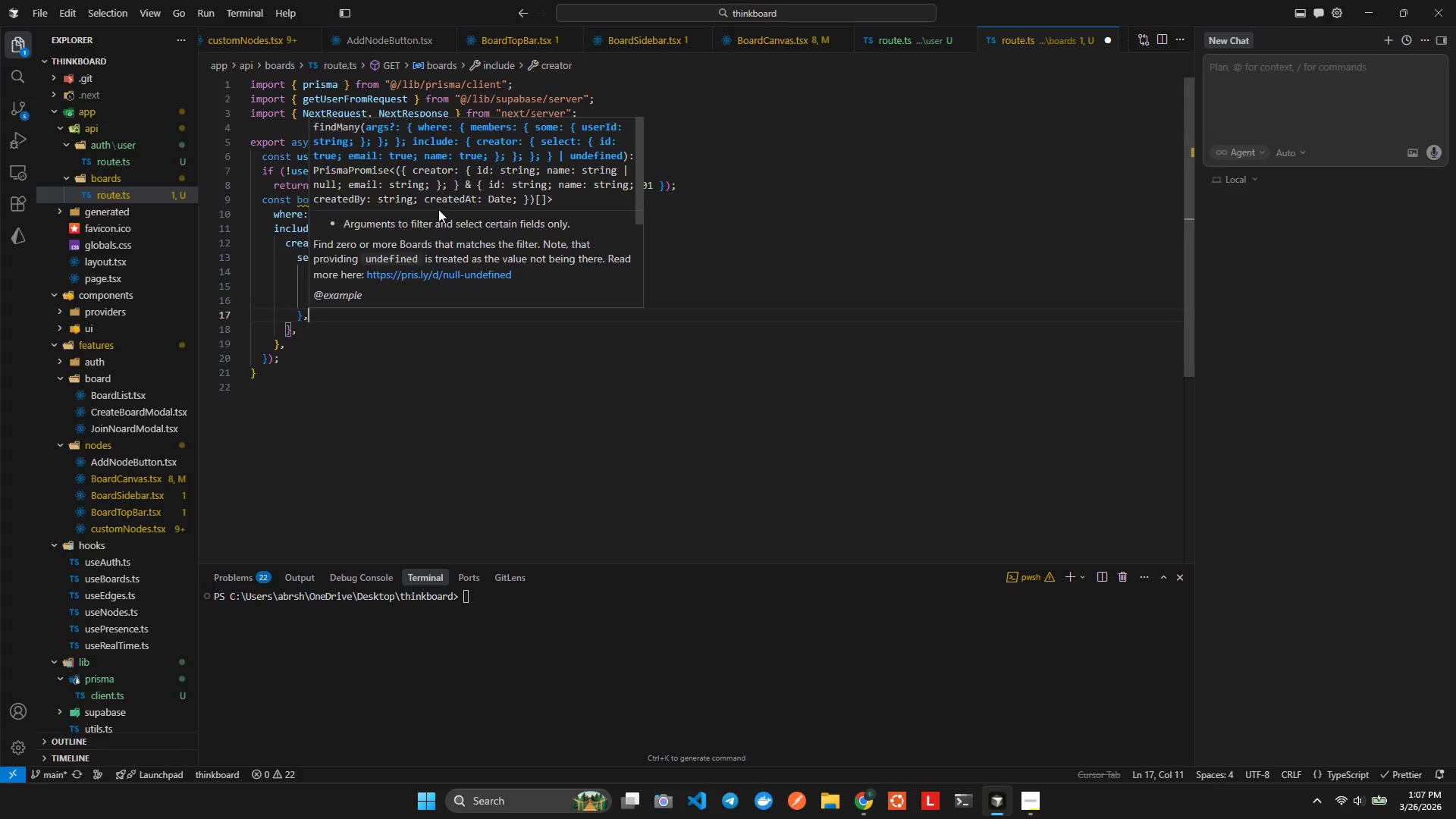 
key(Enter)
 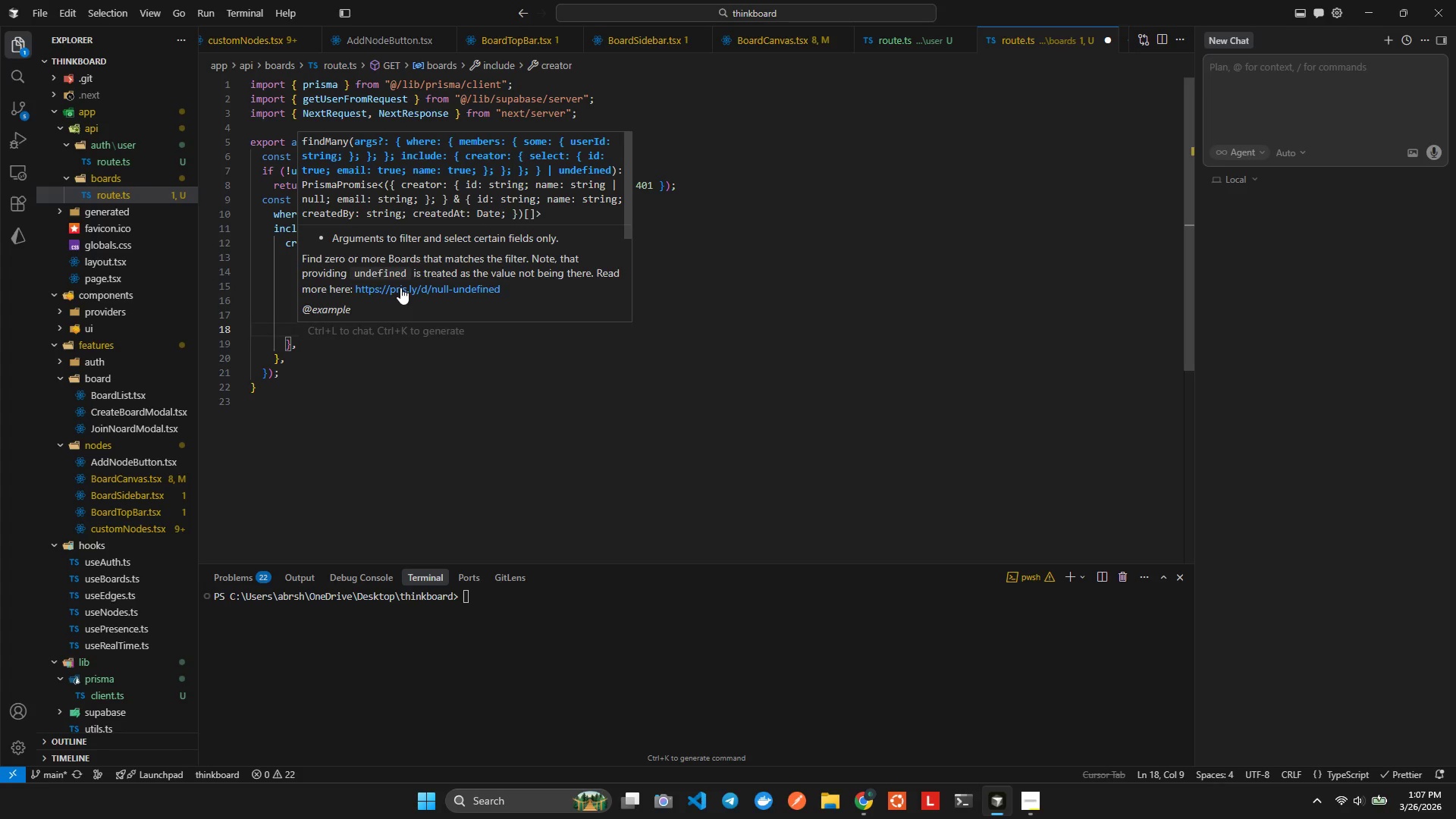 
type(c)
key(Backspace)
type(_cre)
key(Backspace)
key(Backspace)
key(Backspace)
key(Backspace)
 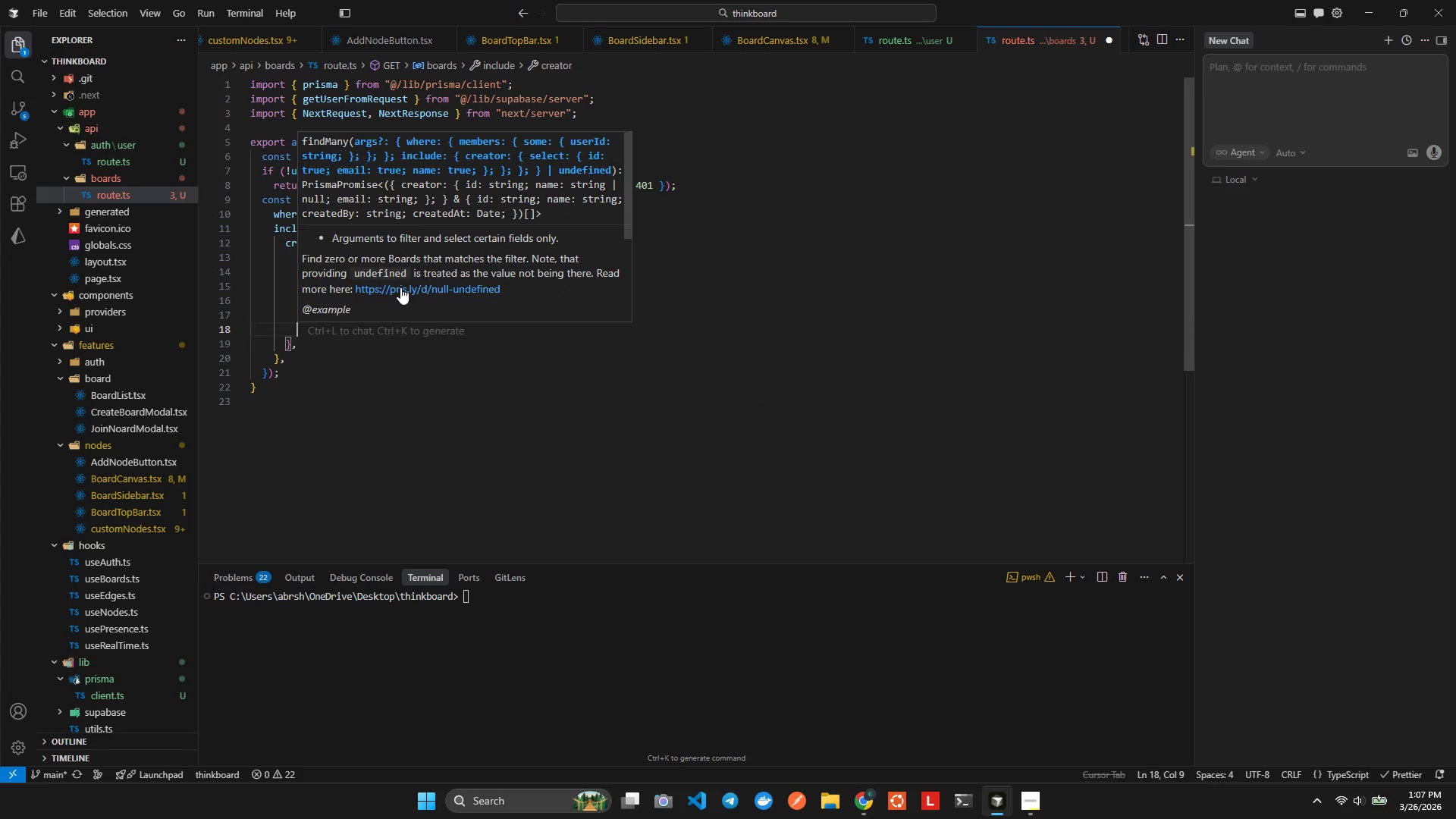 
 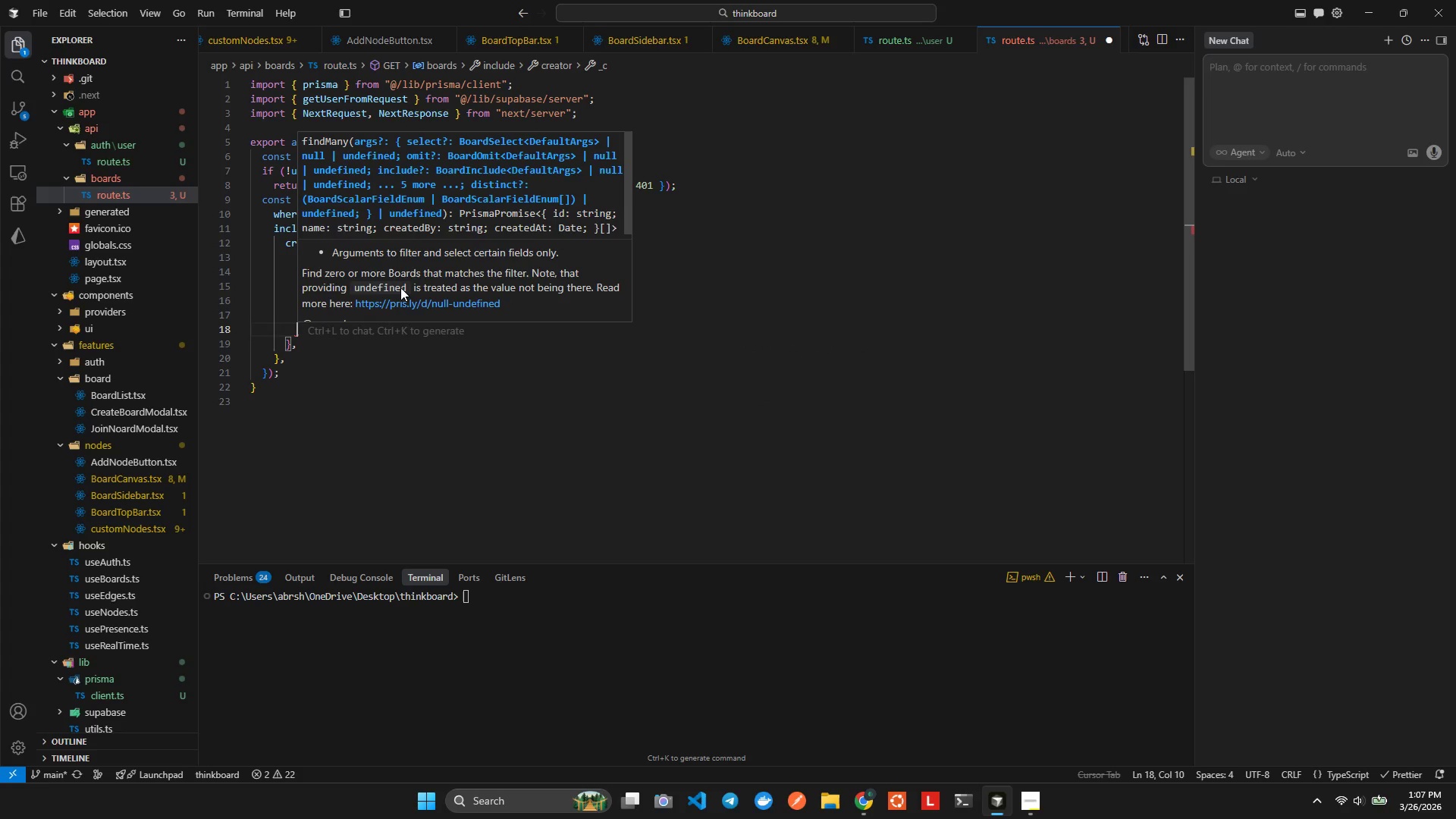 
key(ArrowDown)
 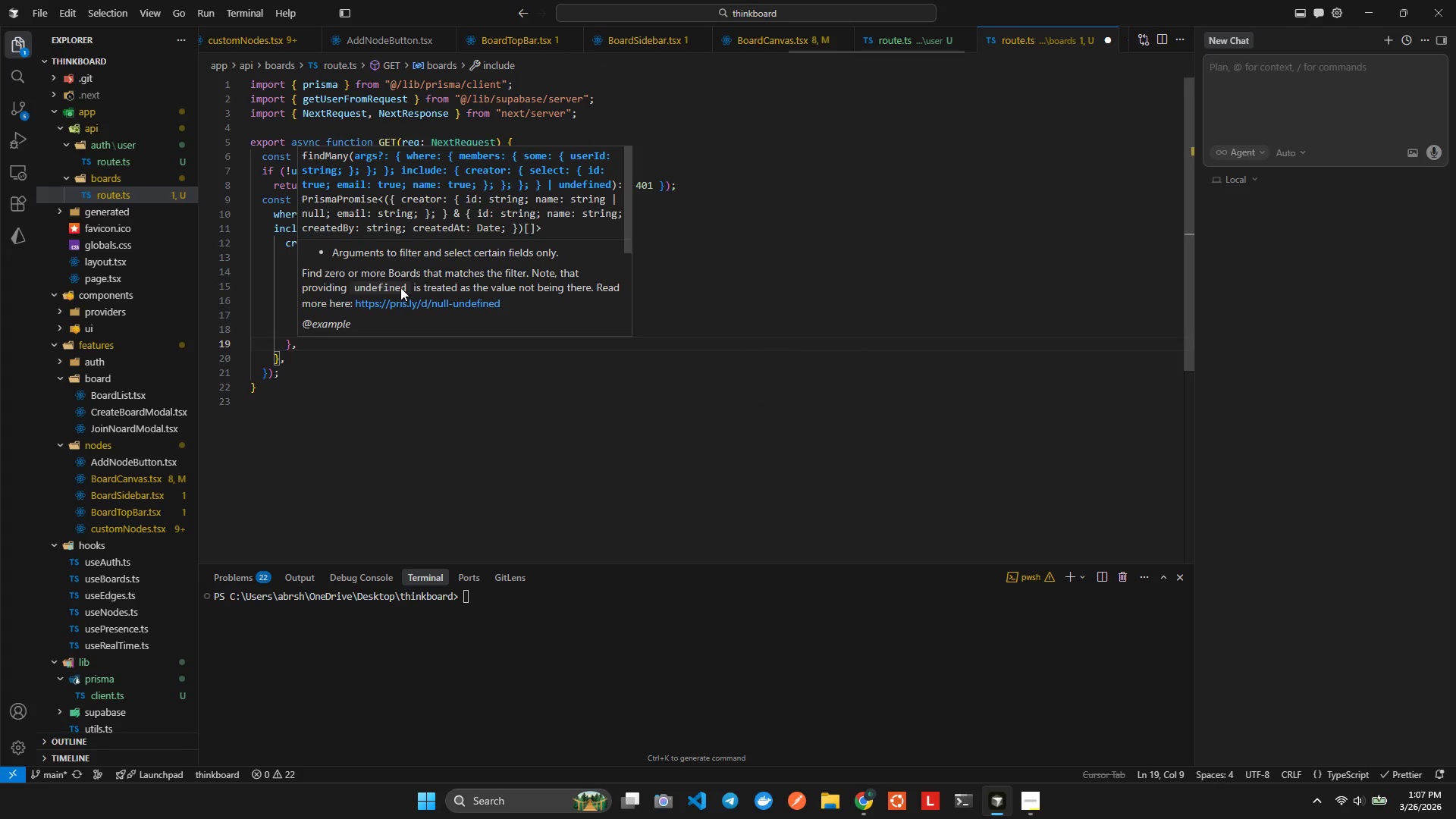 
key(Enter)
 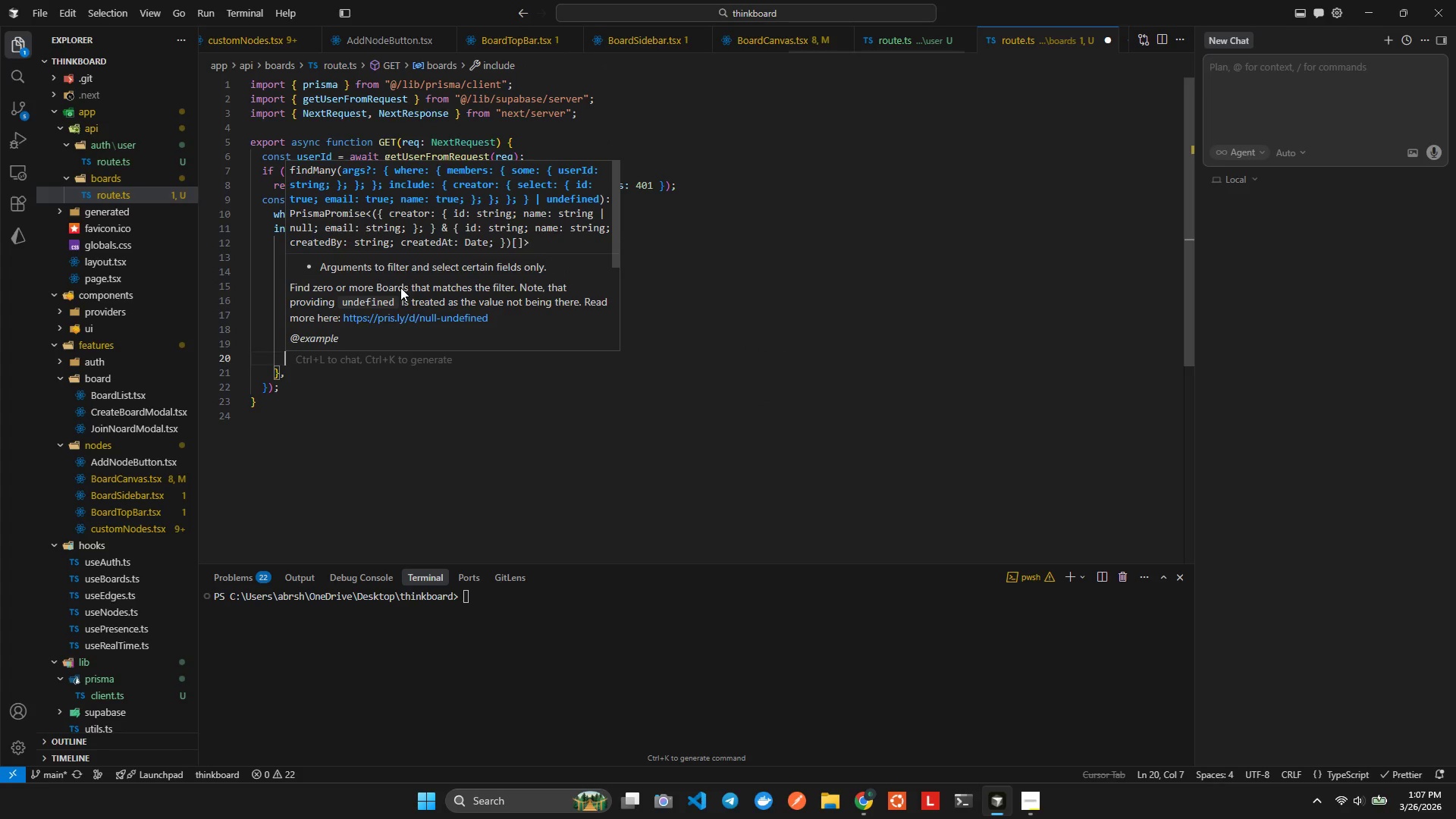 
type(cre)
key(Backspace)
key(Backspace)
key(Backspace)
 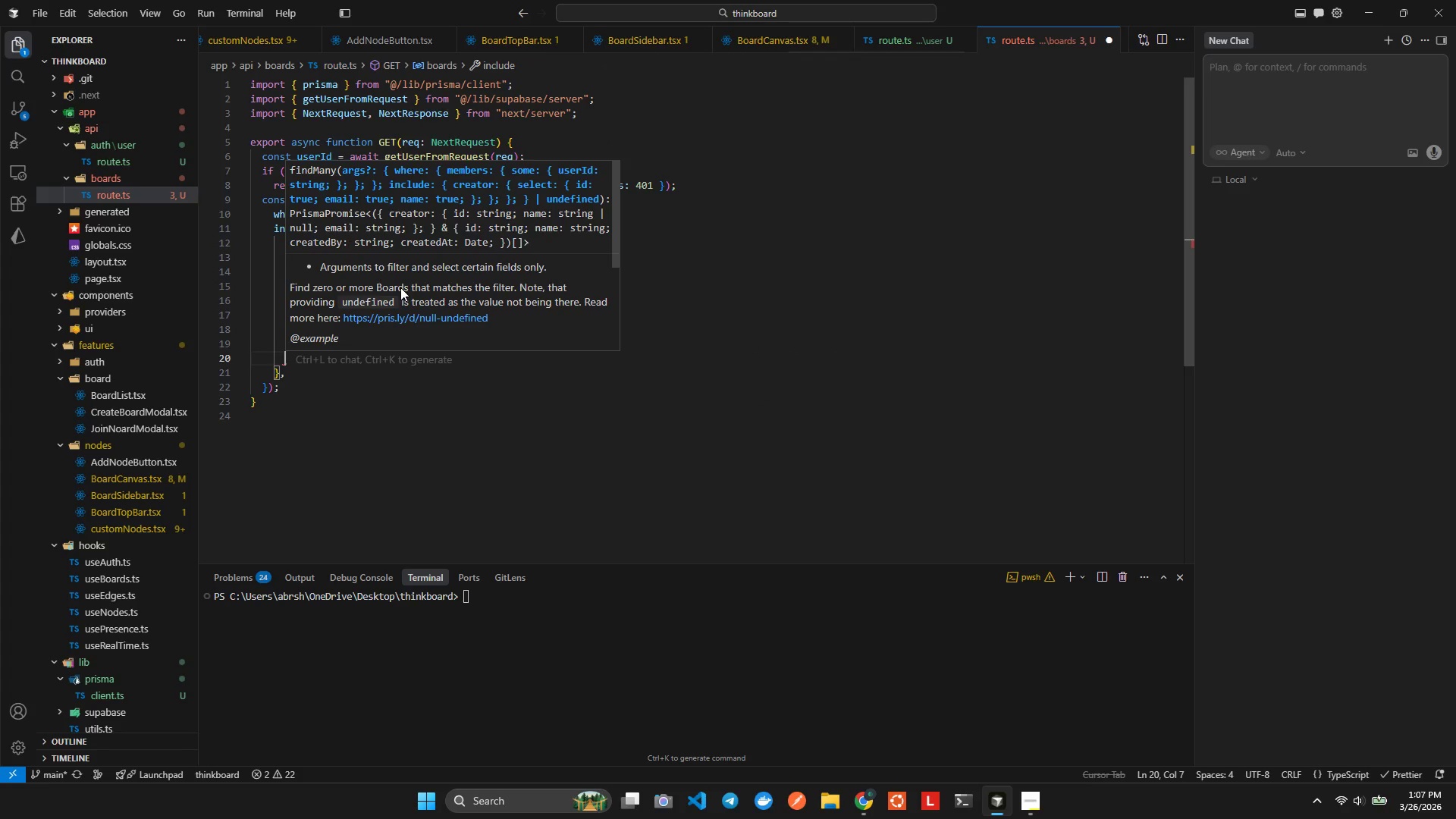 
hold_key(key=ShiftLeft, duration=0.73)
 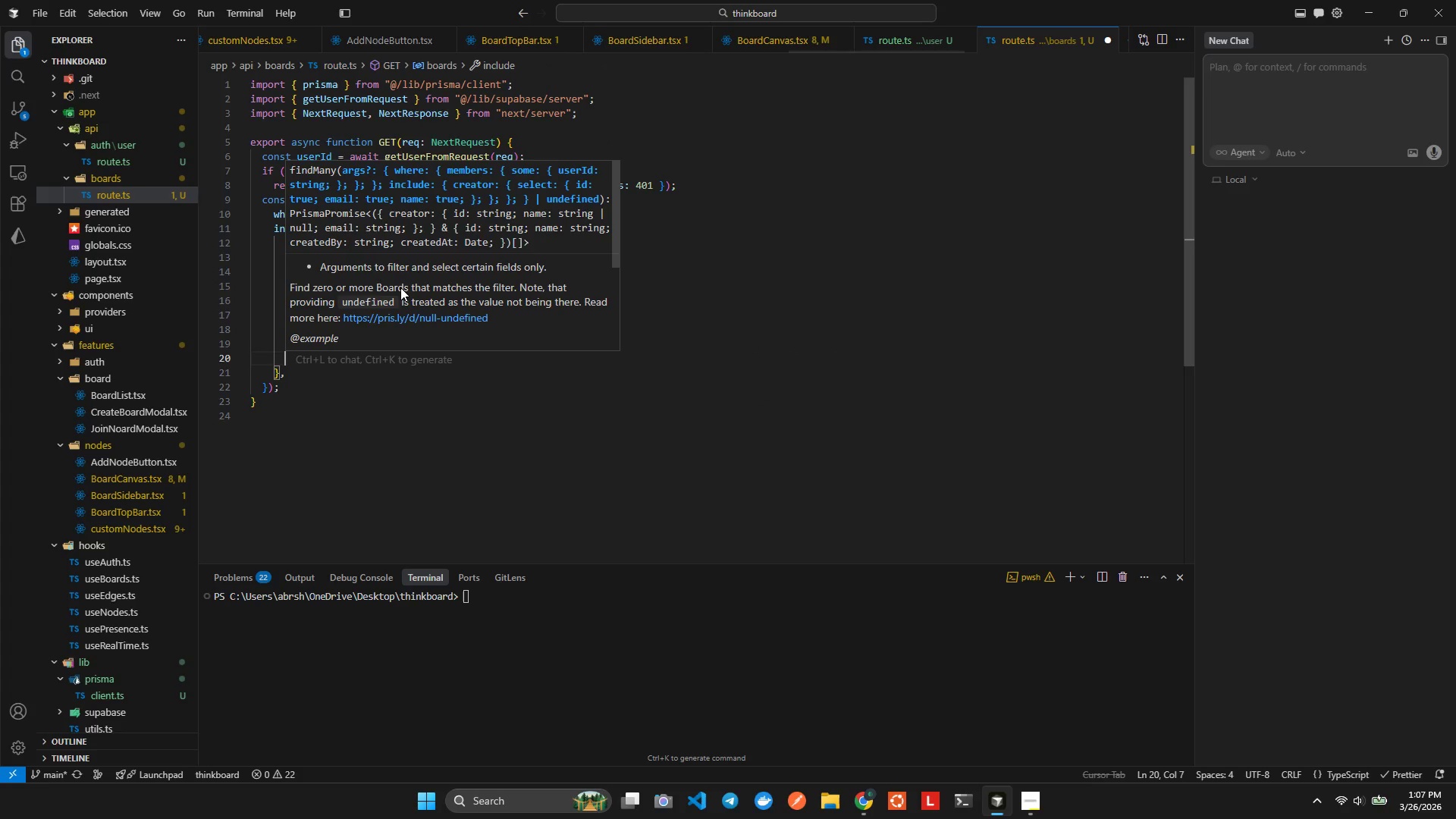 
key(Control+Space)
 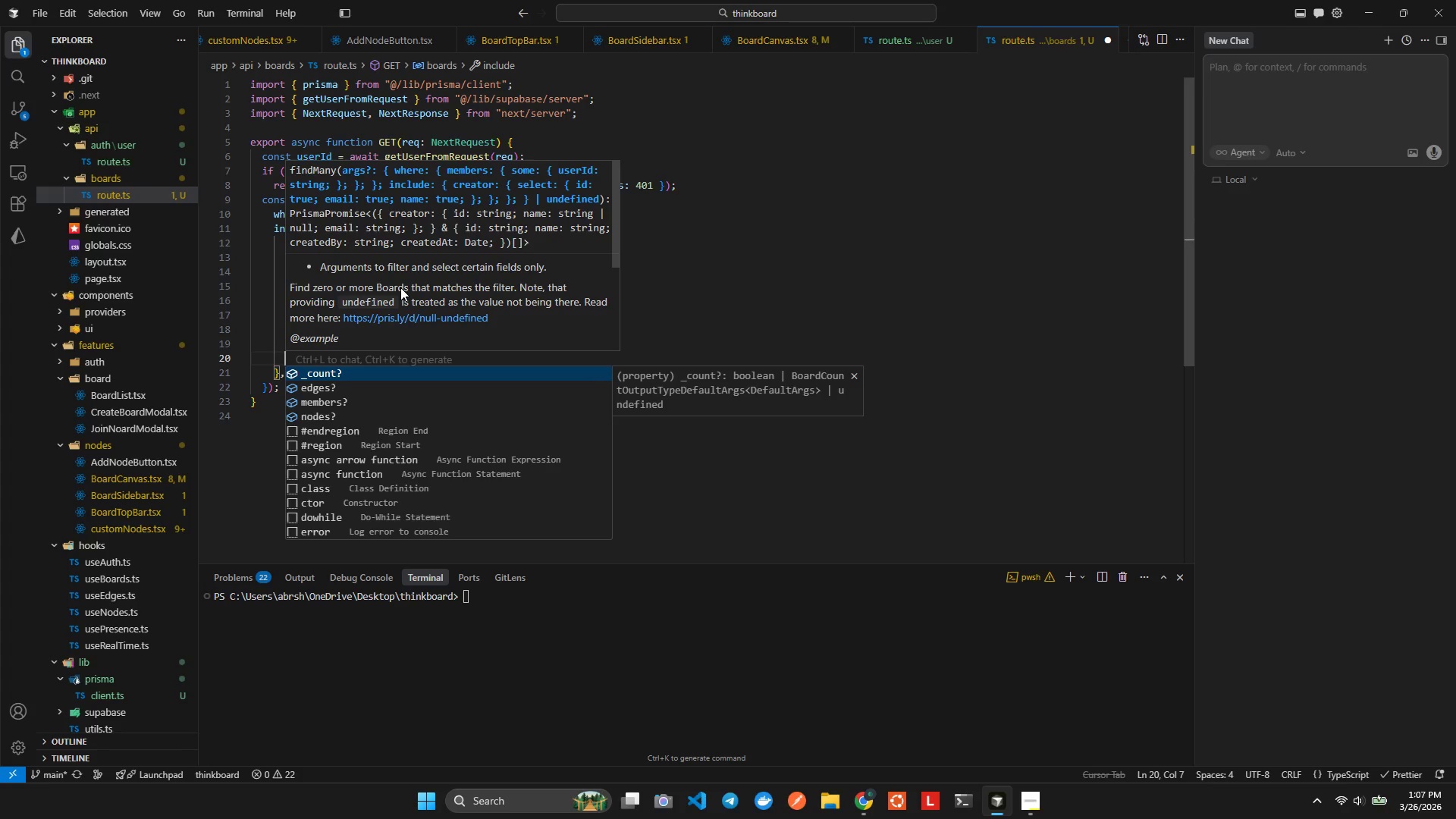 
key(Enter)
 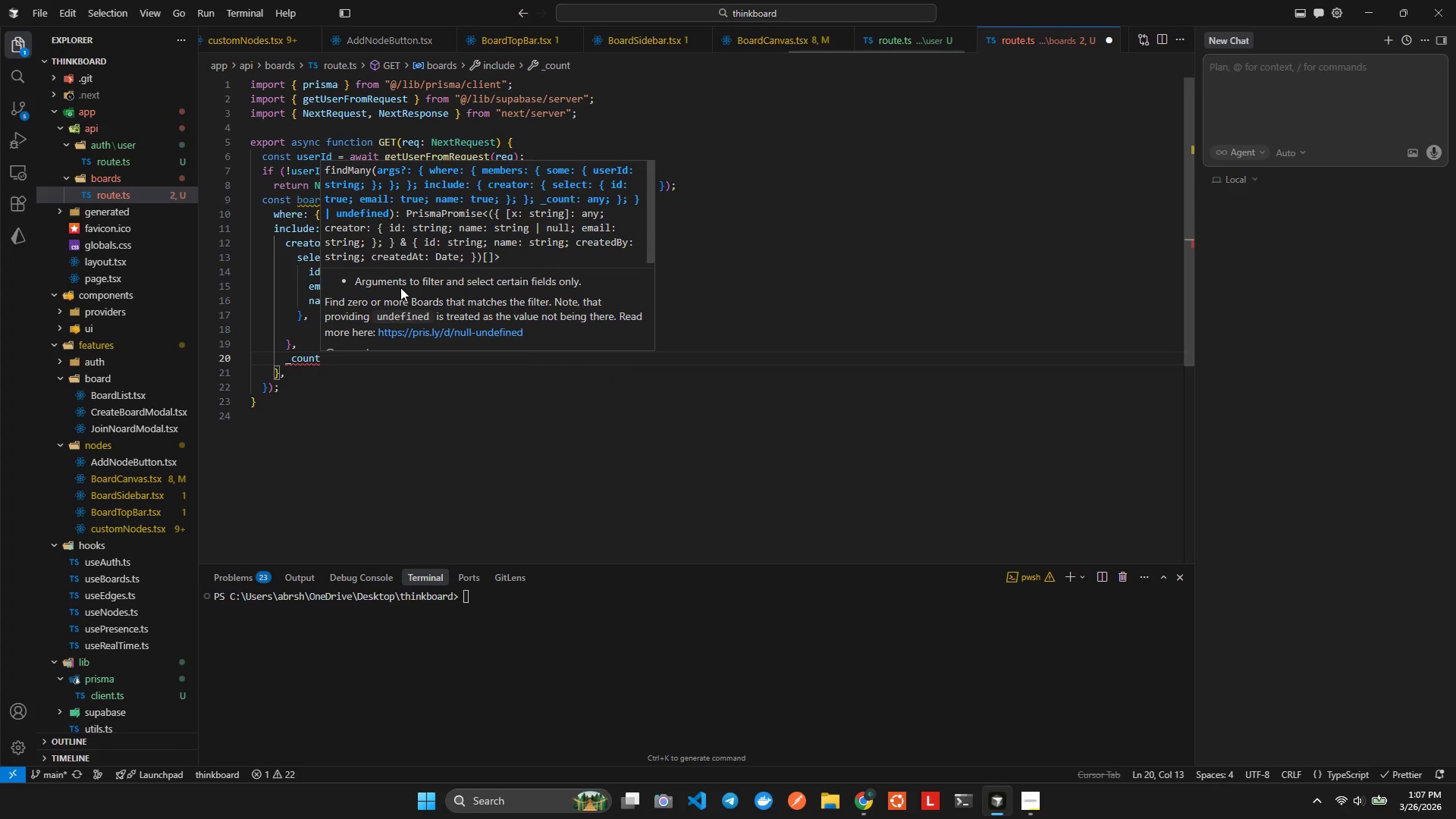 
type(:{mem)
key(Backspace)
key(Backspace)
key(Backspace)
type( se)
 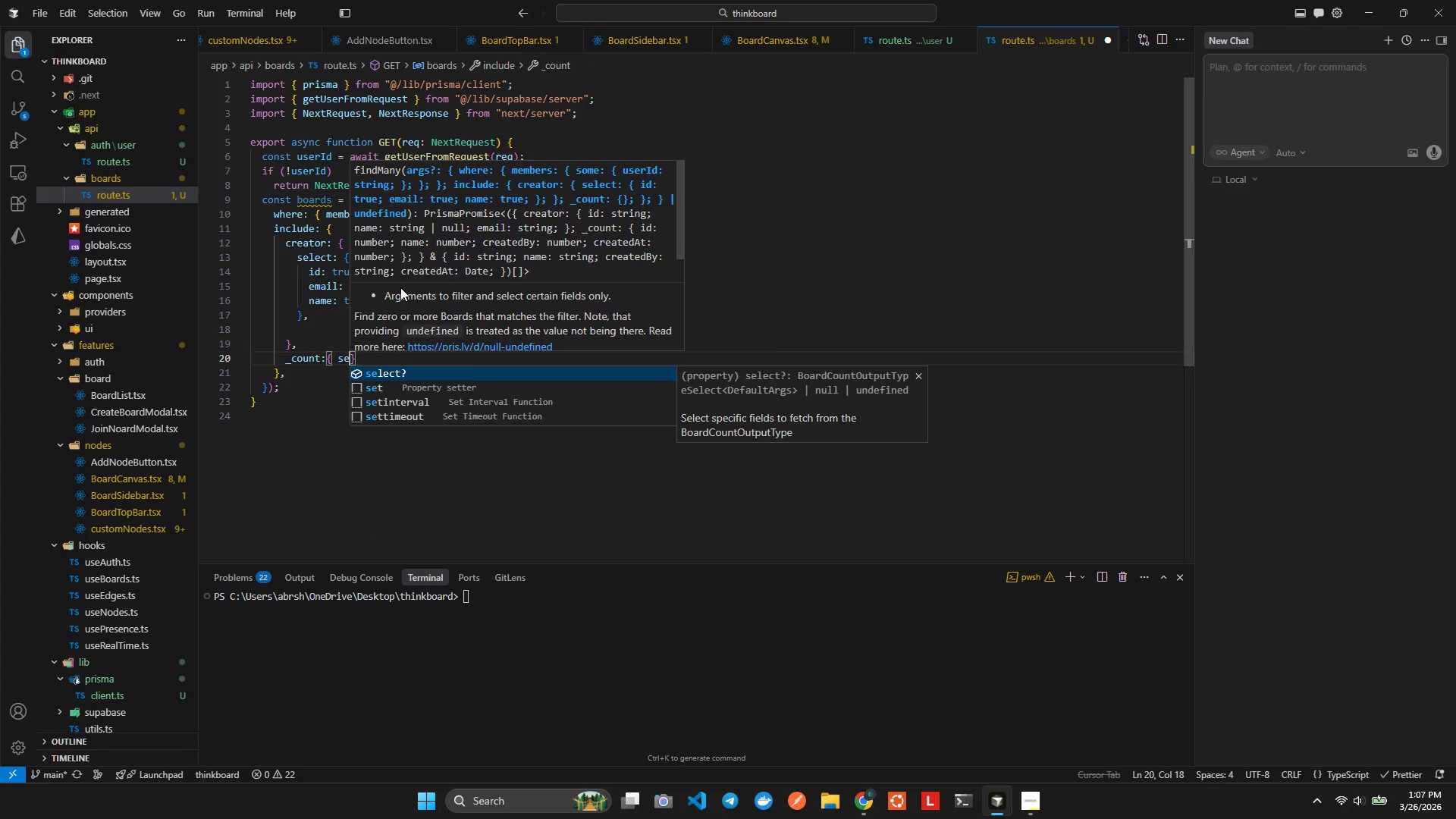 
key(Enter)
 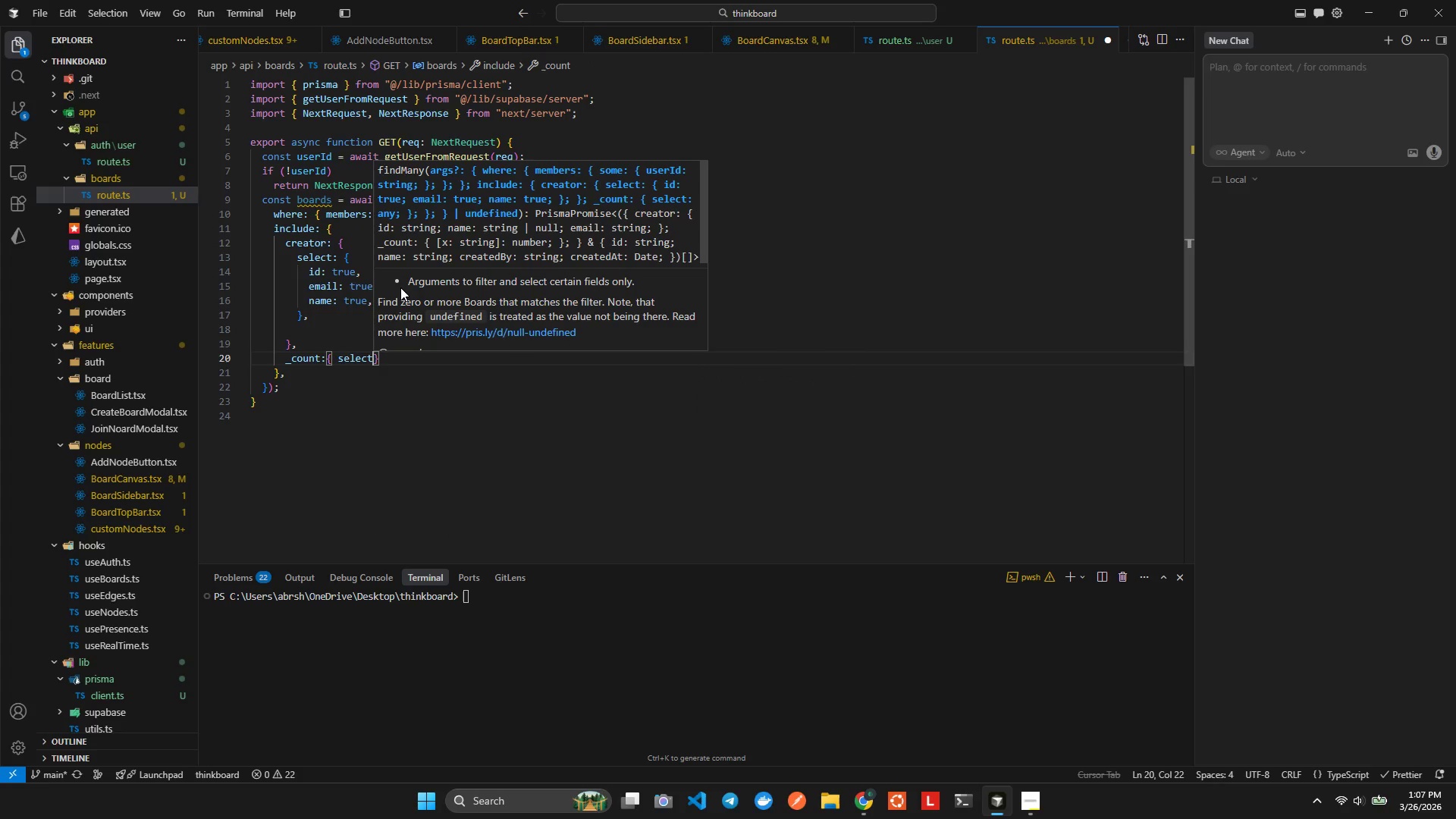 
type(: {mem)
 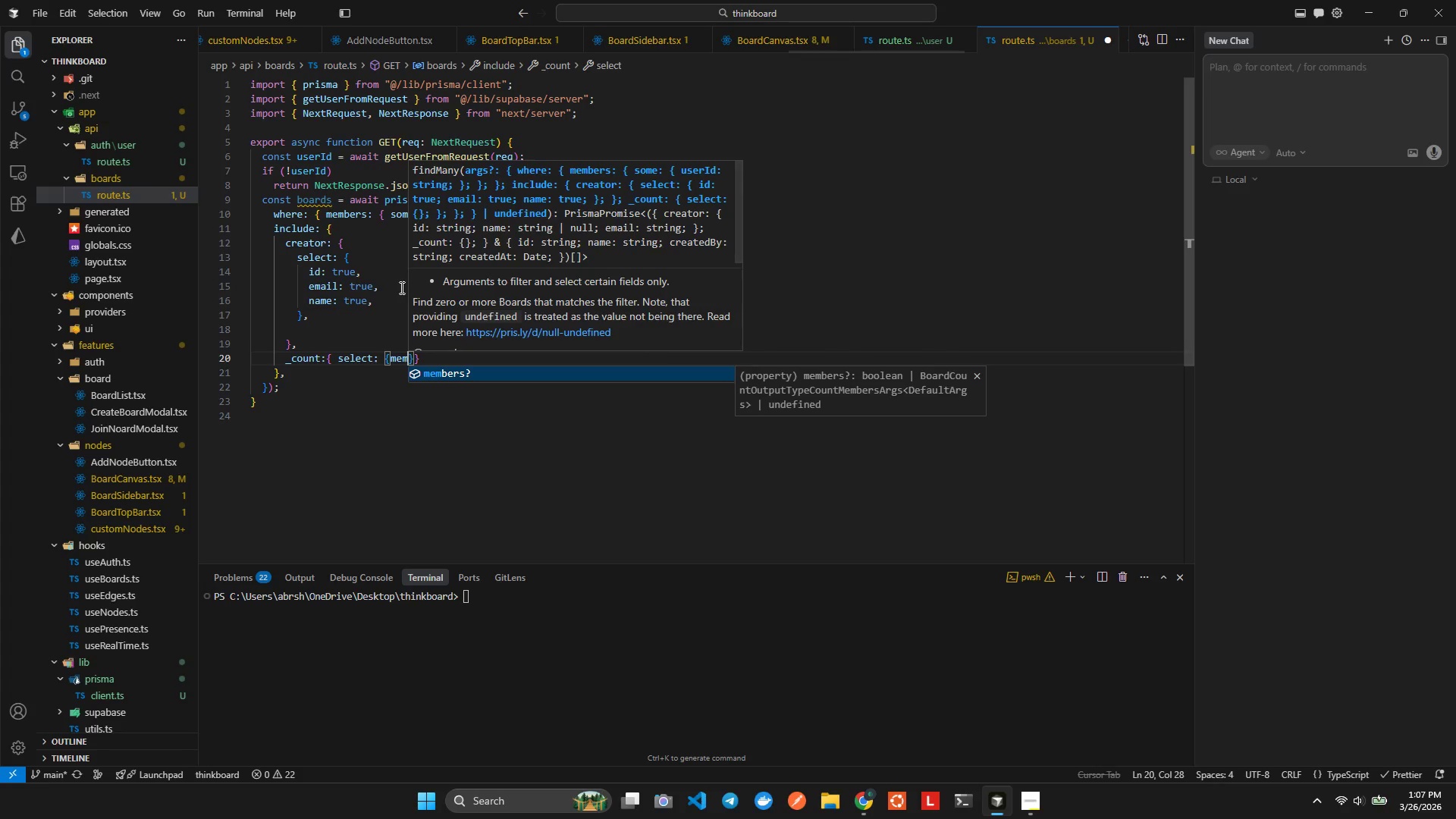 
key(Enter)
 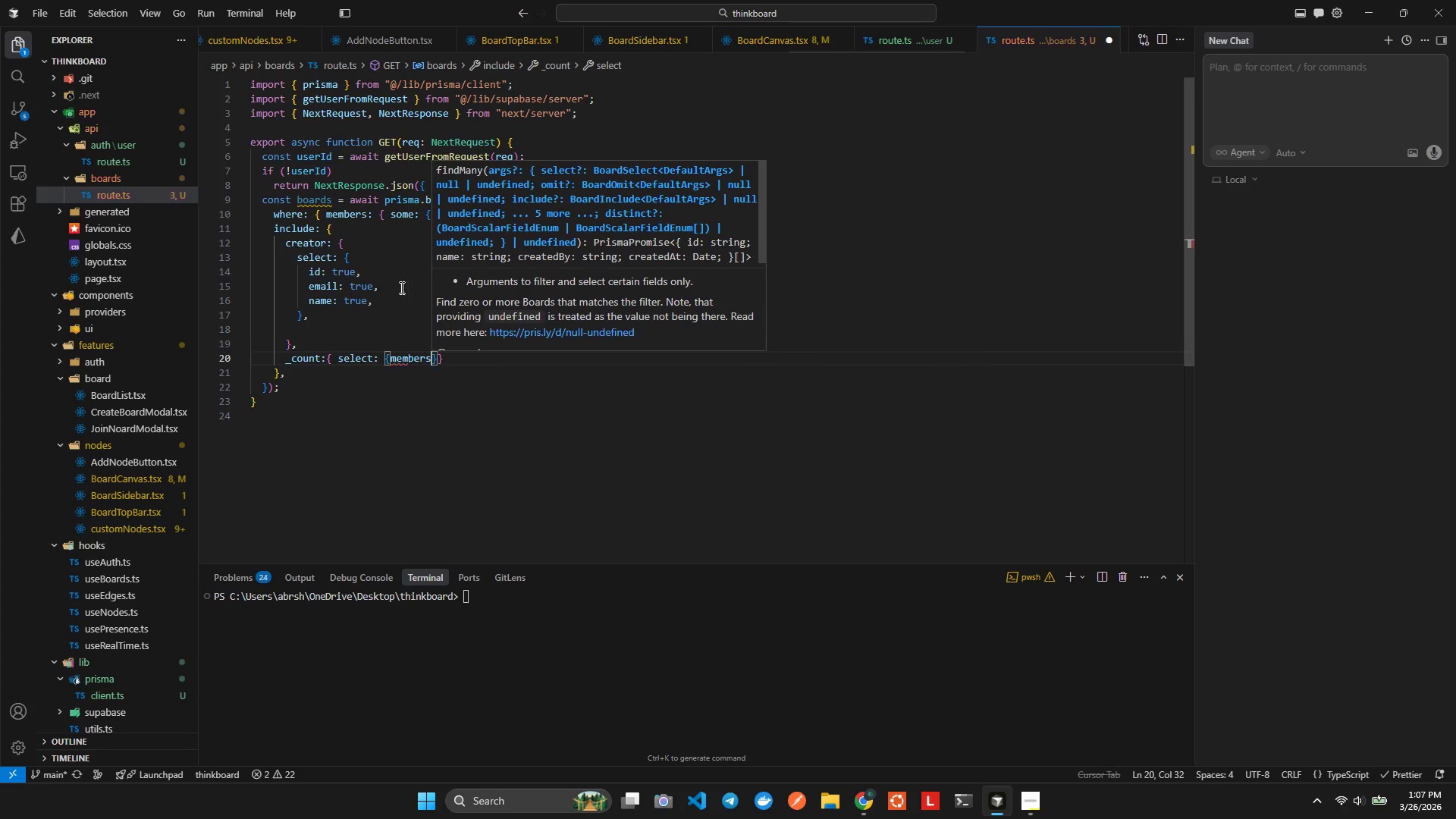 
type(: {)
key(Backspace)
key(Backspace)
type( true)
 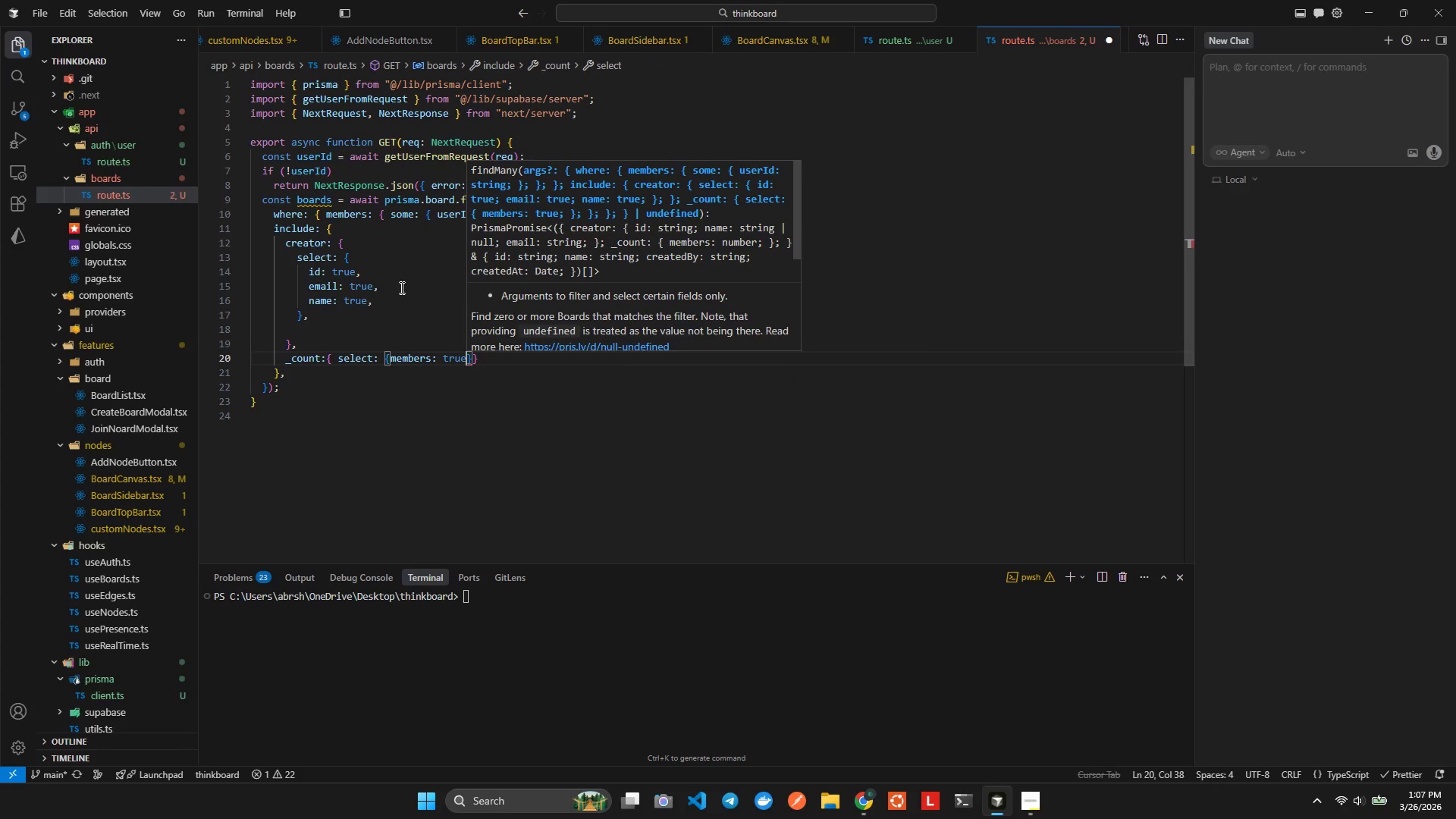 
 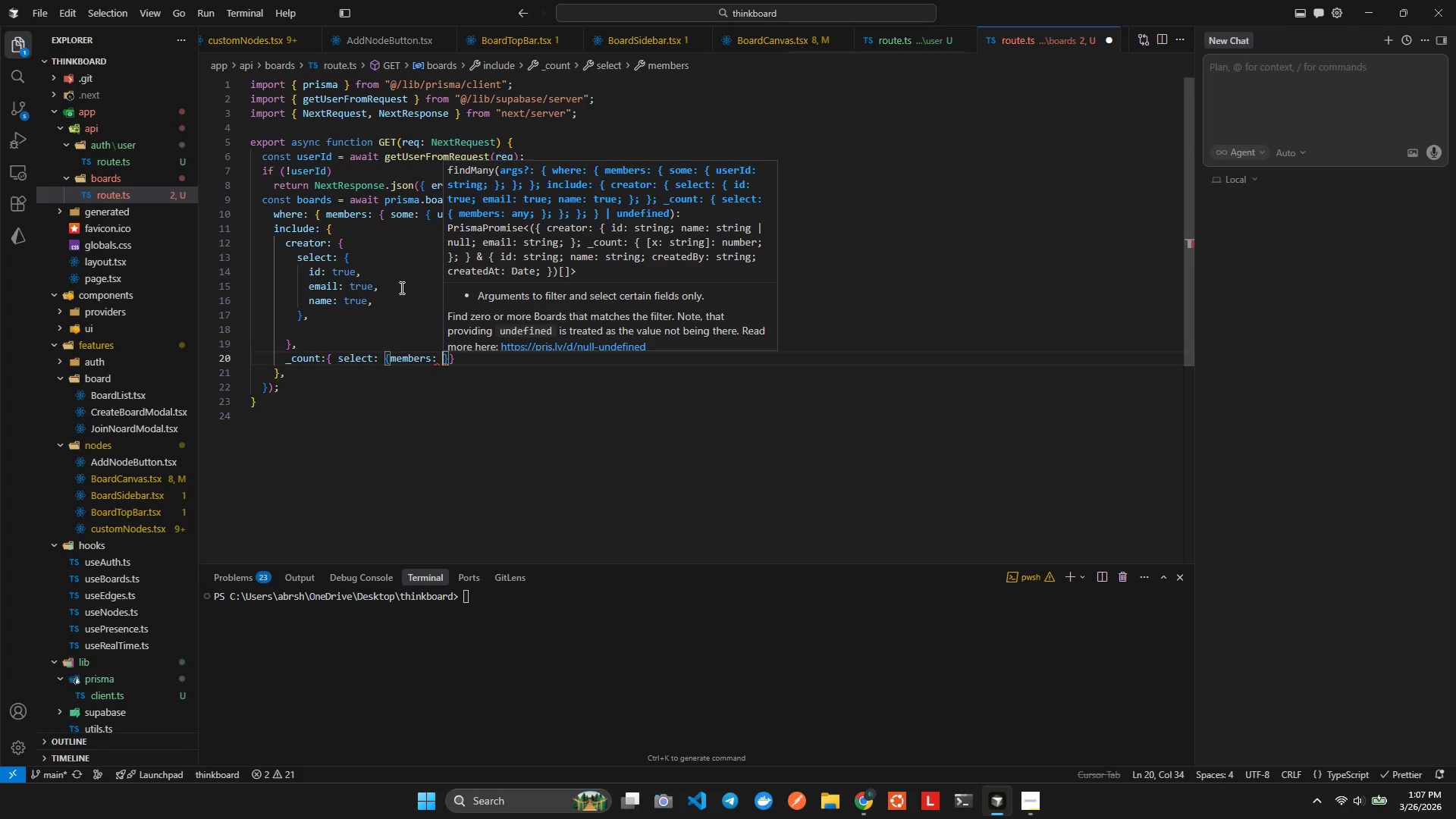 
key(Enter)
 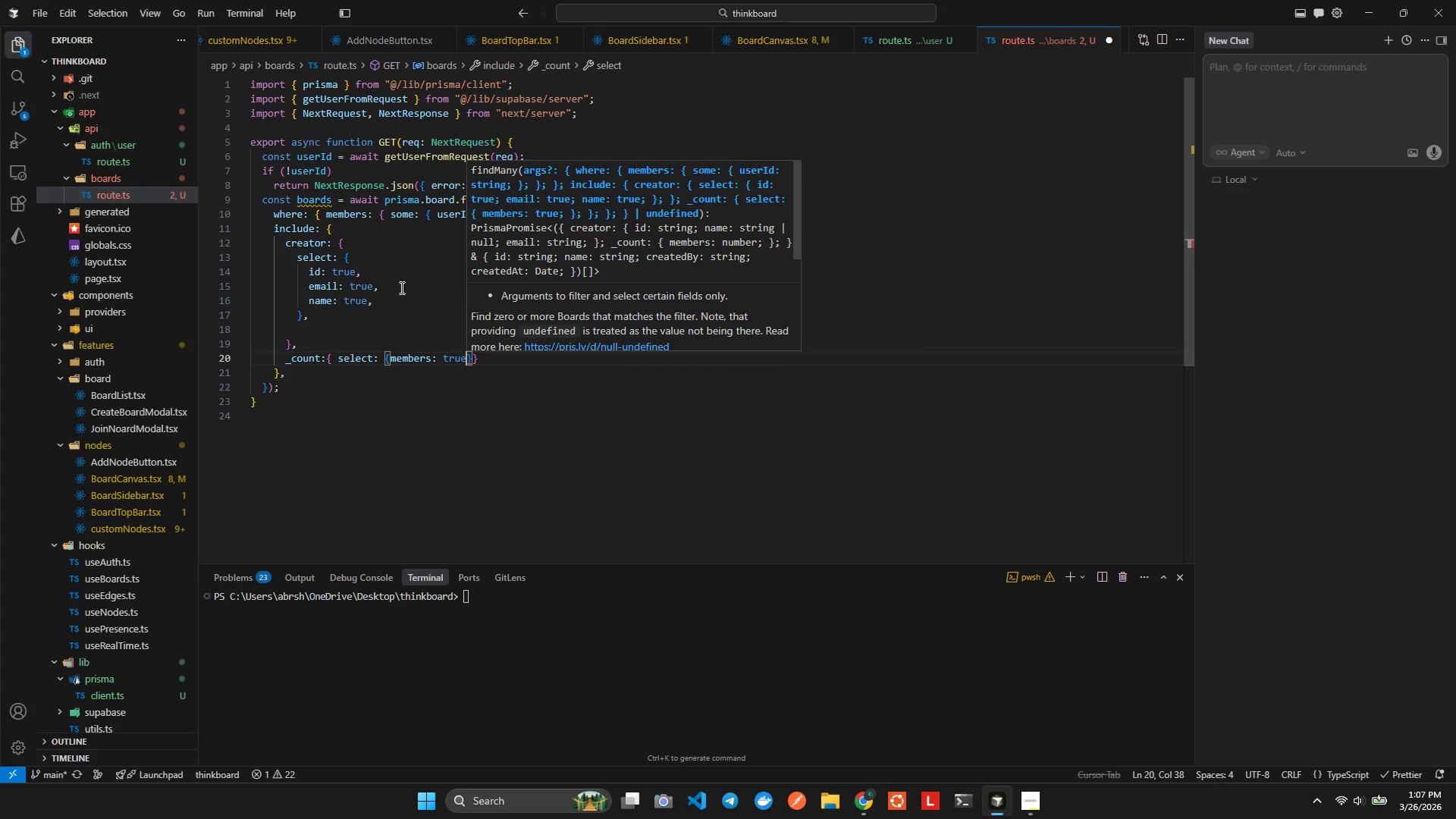 
type(, node)
 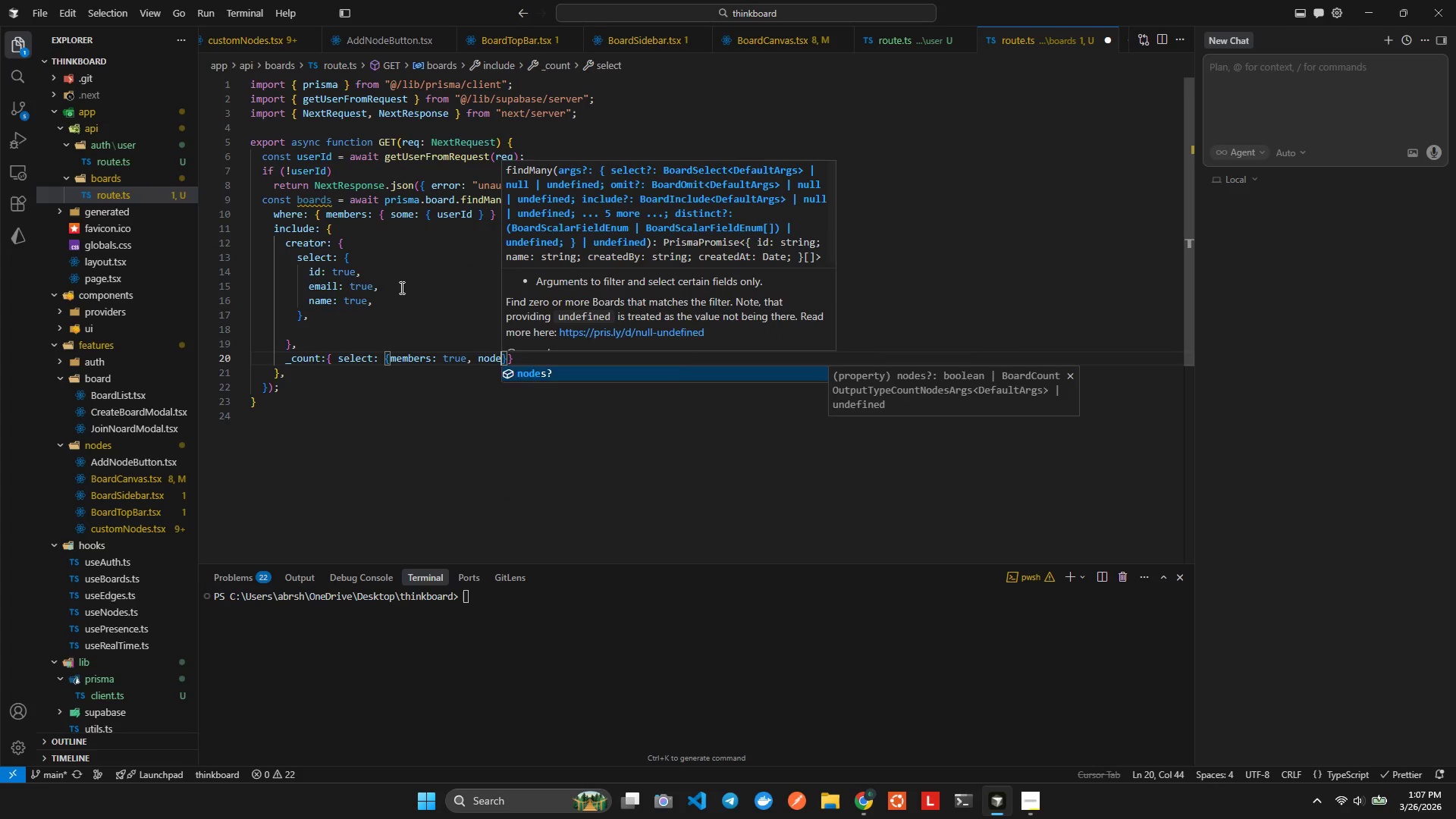 
key(Enter)
 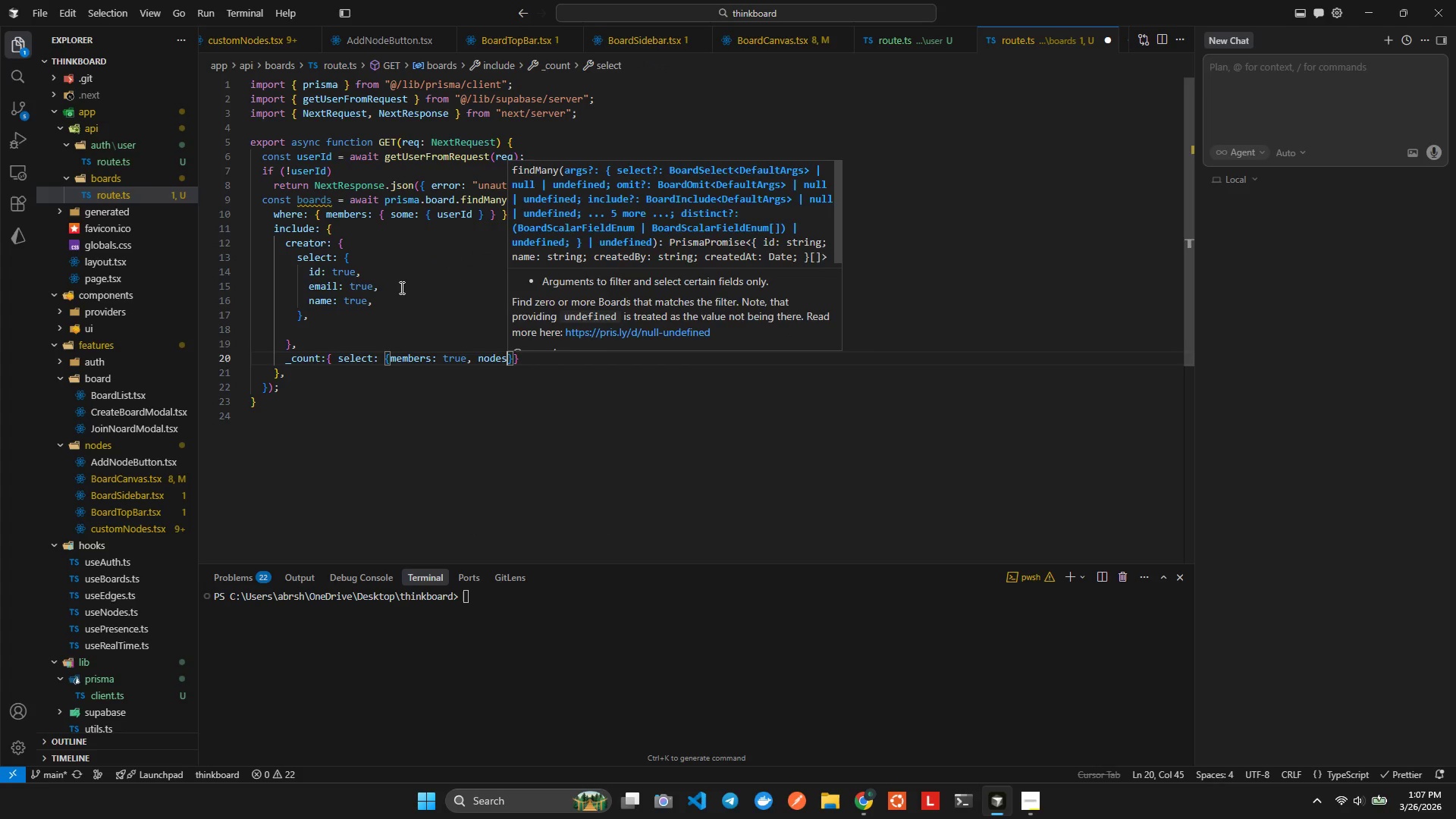 
type(:tr)
 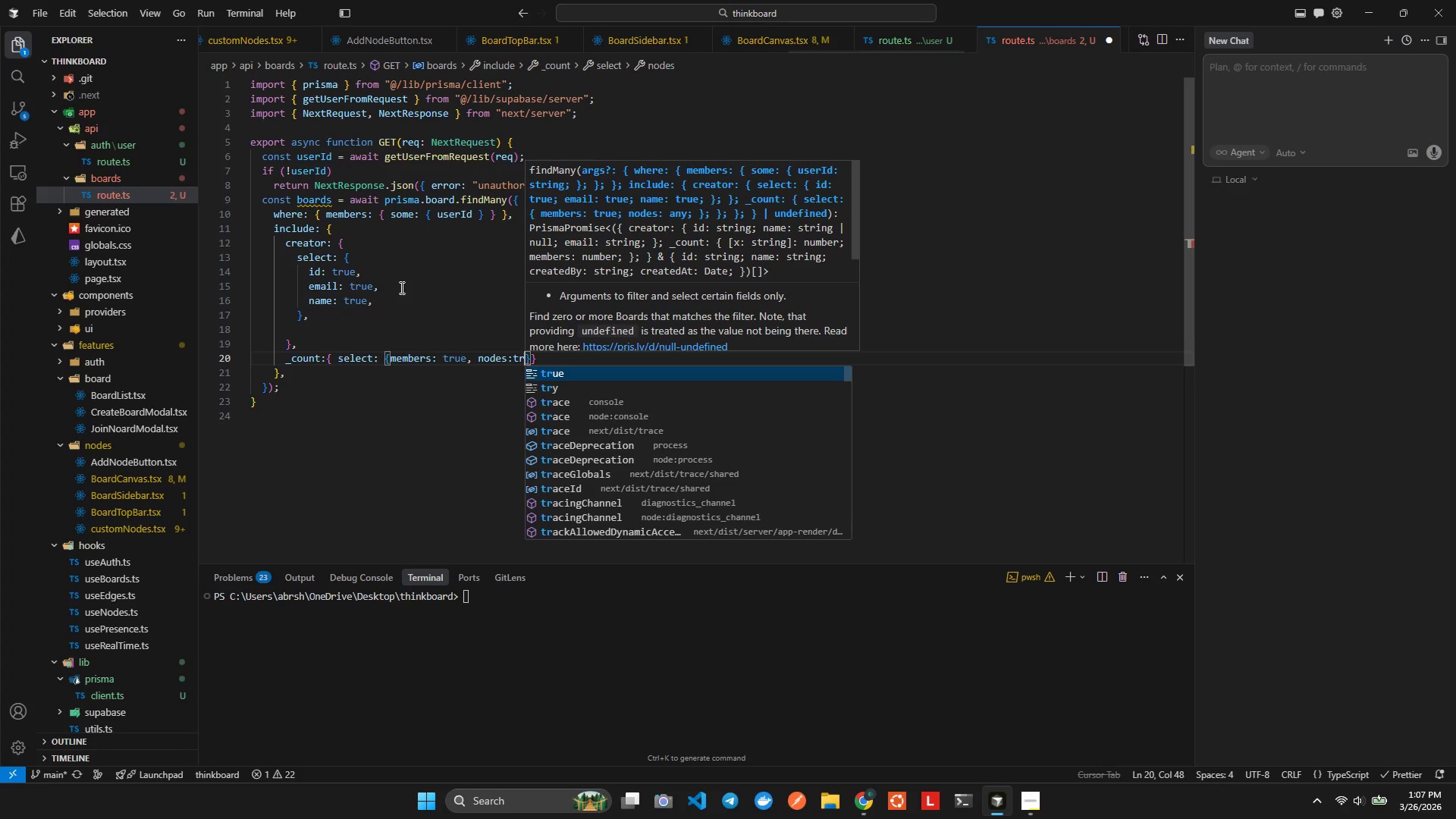 
key(Enter)
 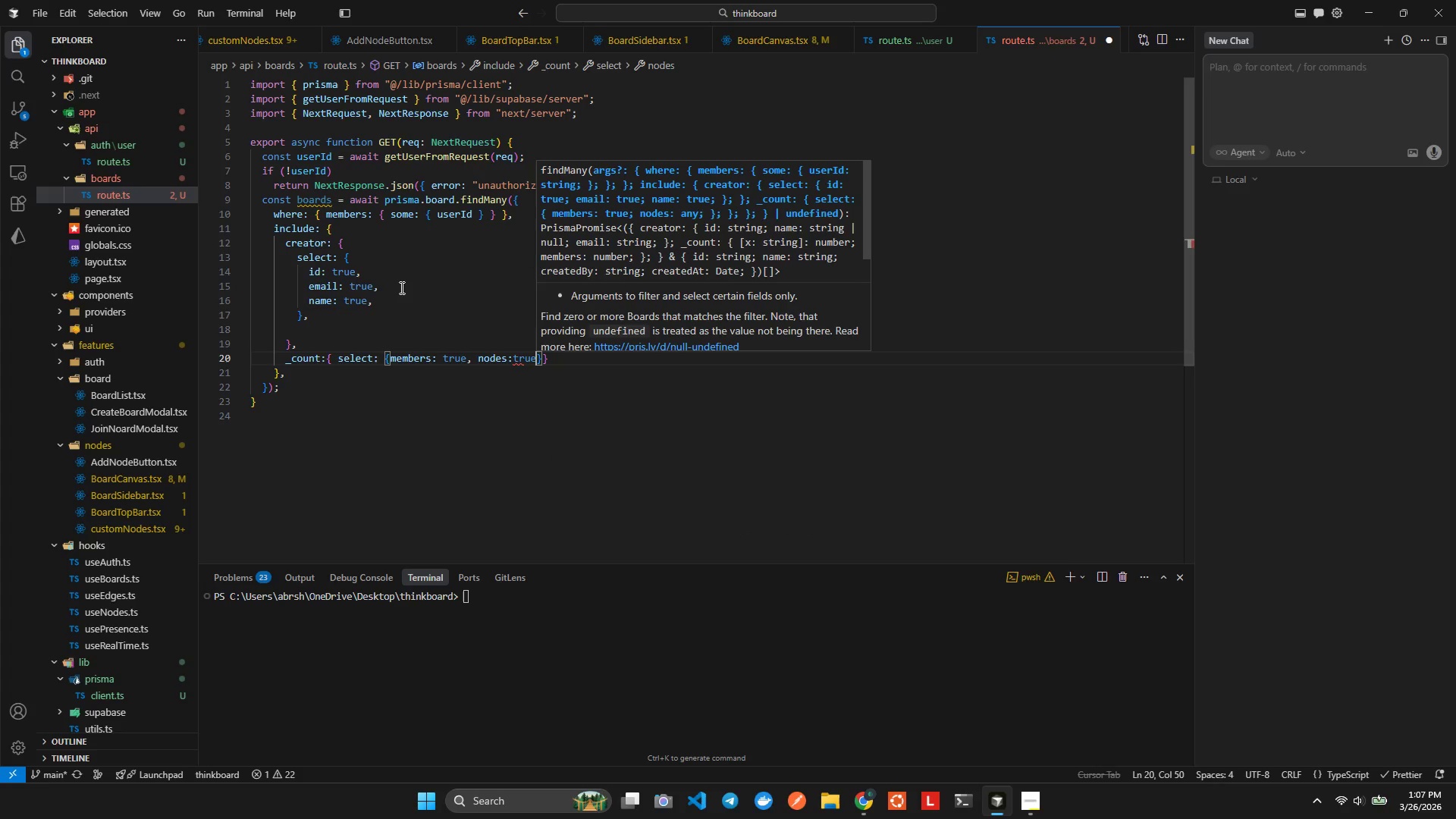 
key(Shift+ShiftLeft)
 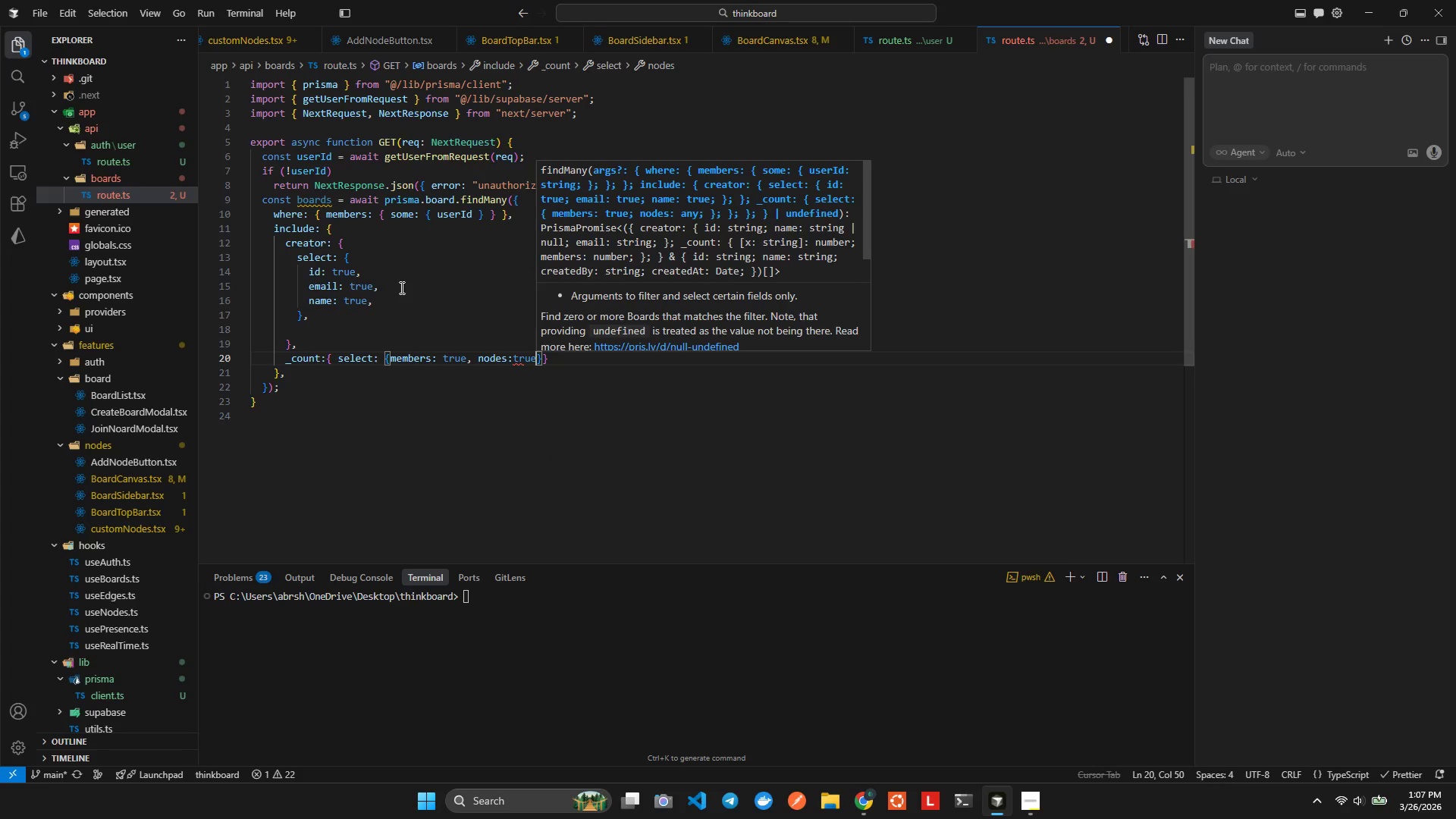 
key(Alt+Shift+AltLeft)
 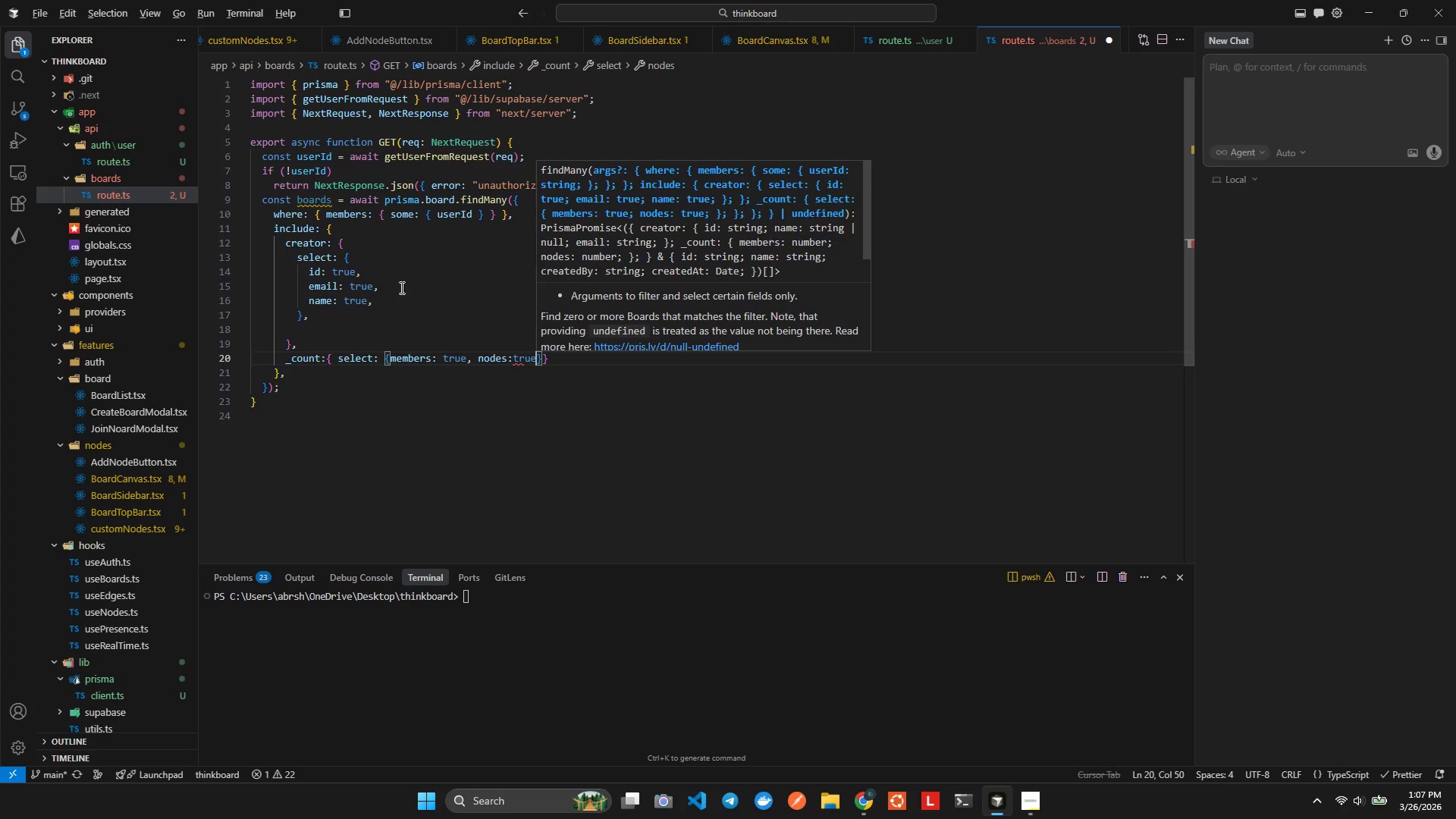 
key(Alt+Shift+F)
 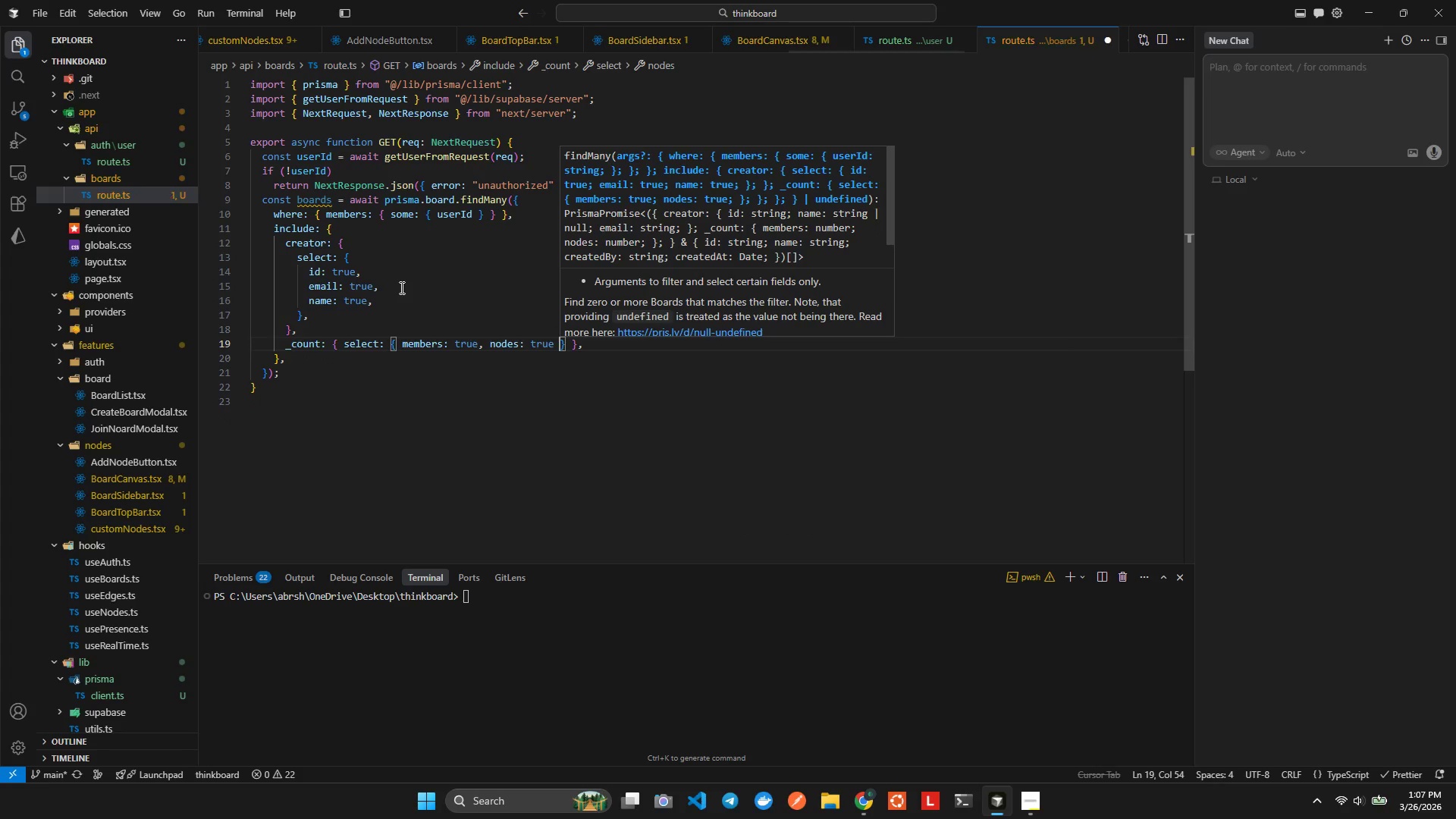 
key(ArrowRight)
 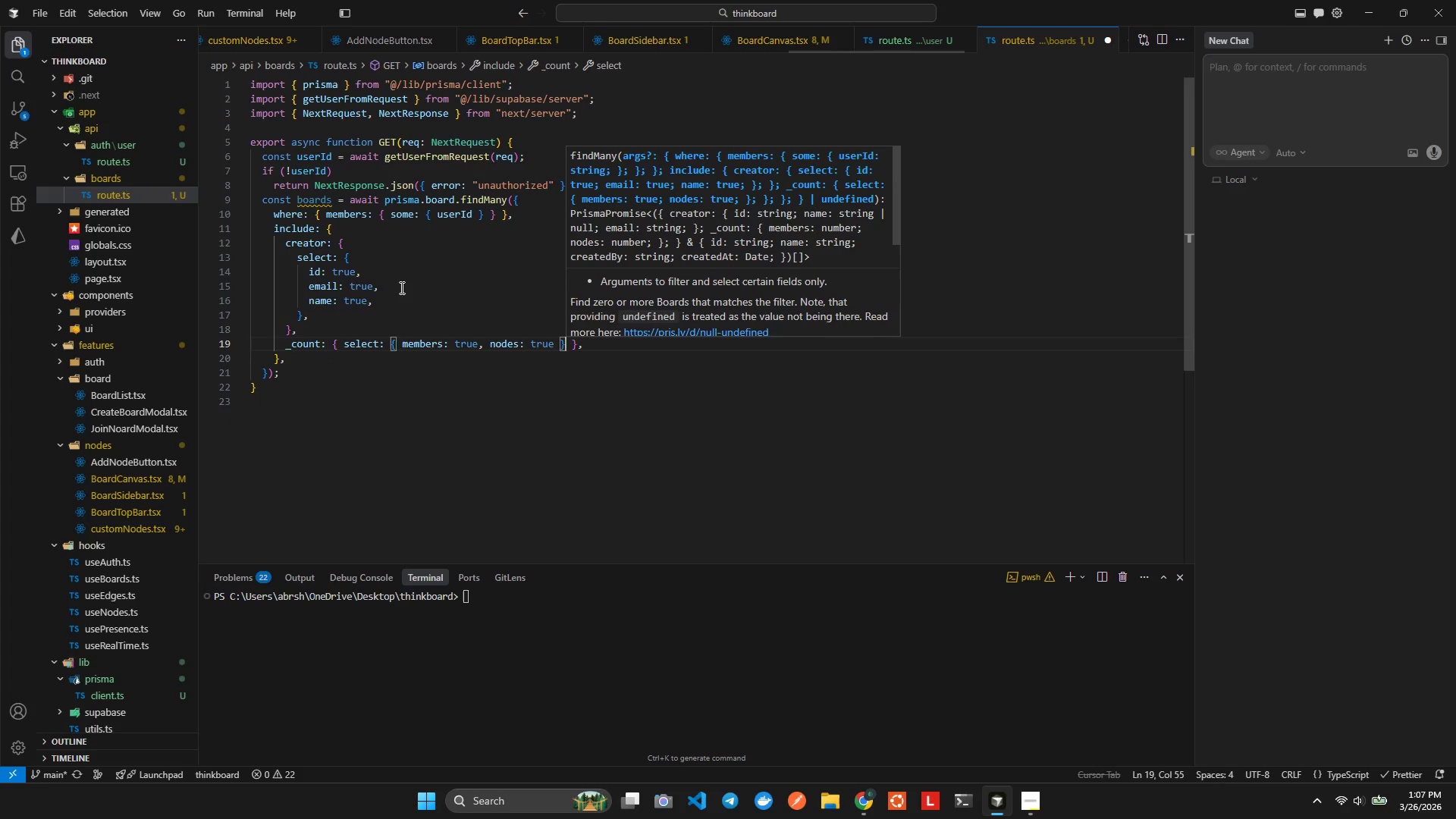 
key(ArrowRight)
 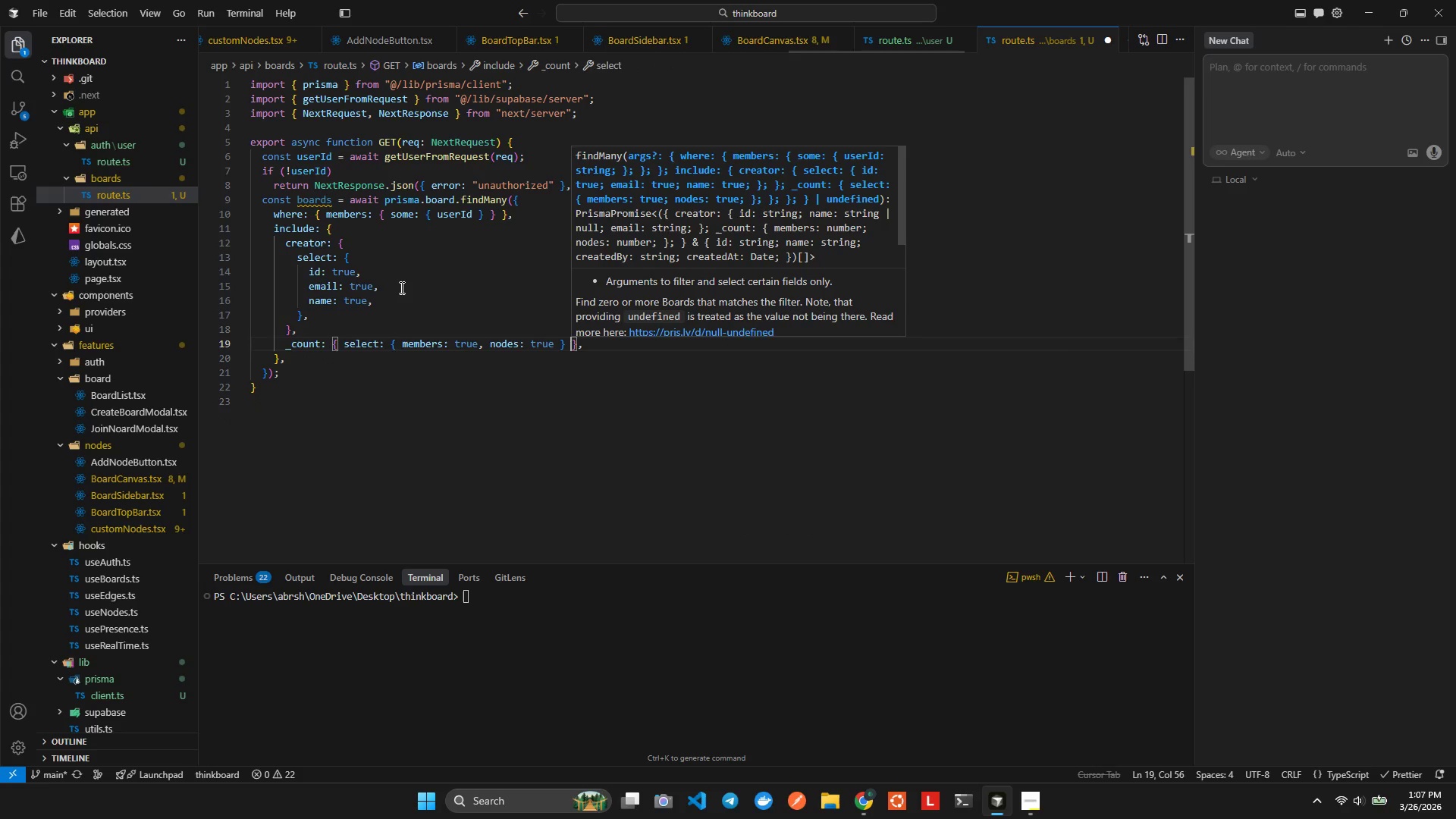 
key(ArrowRight)
 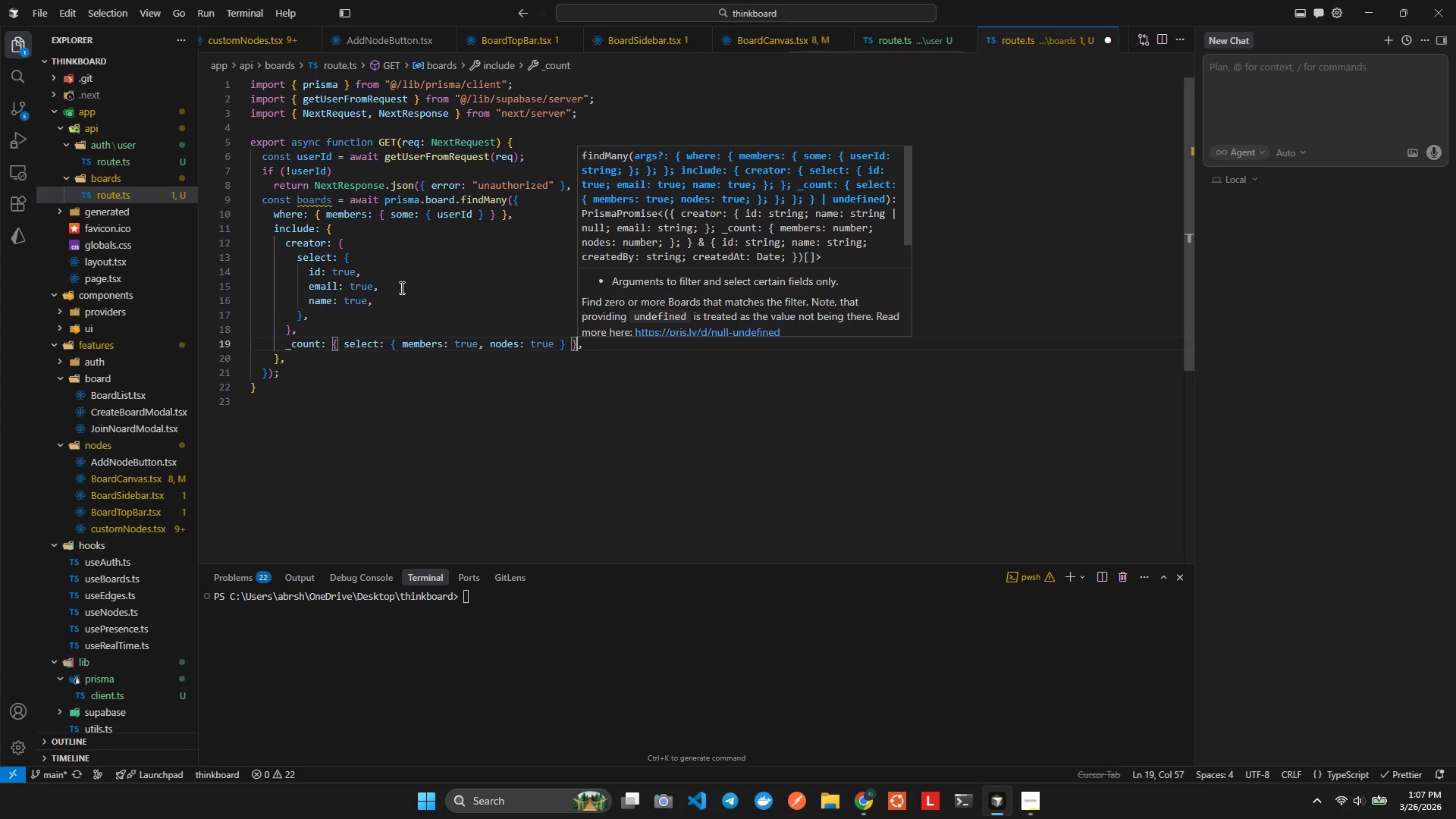 
key(ArrowRight)
 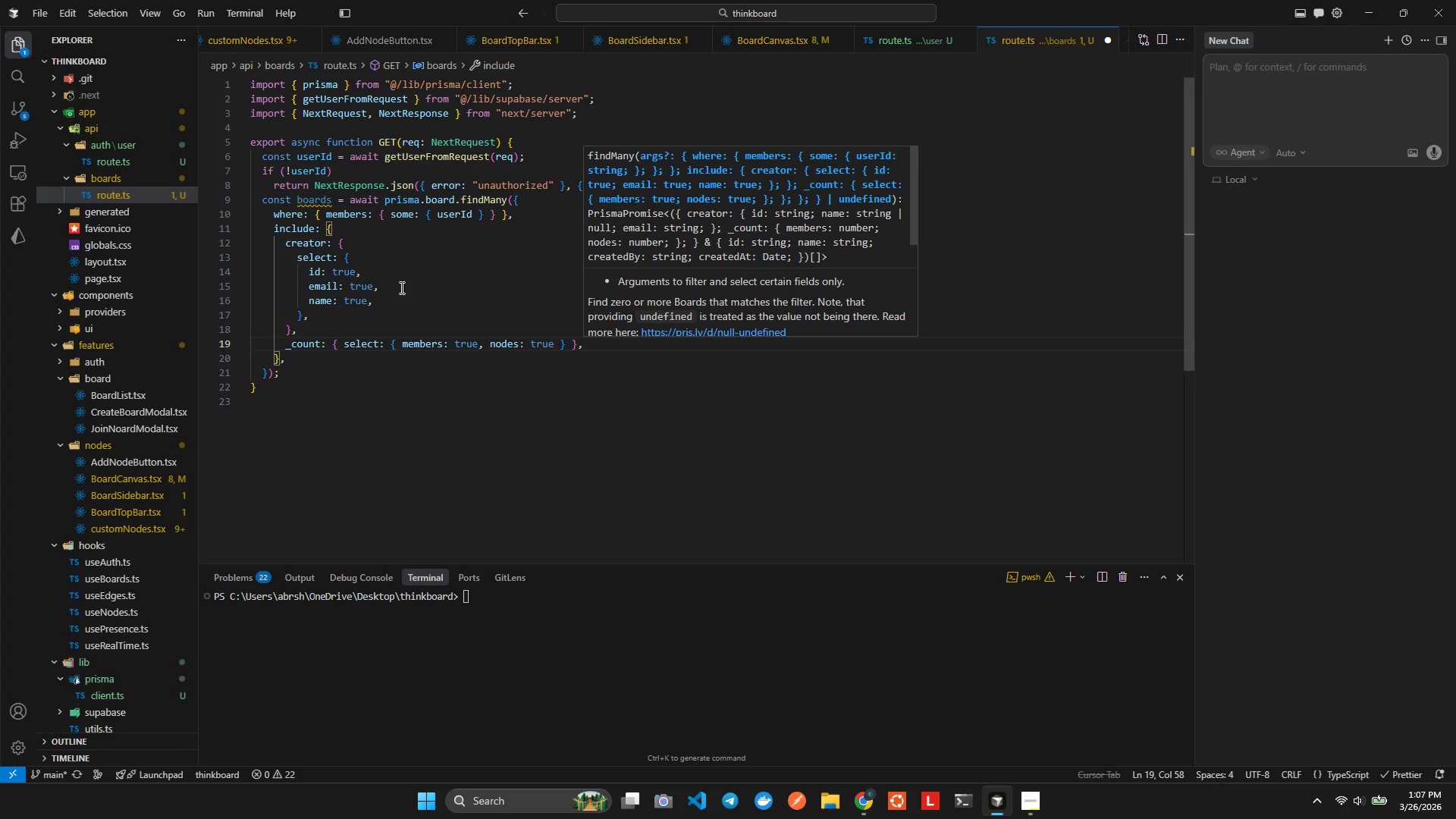 
key(Enter)
 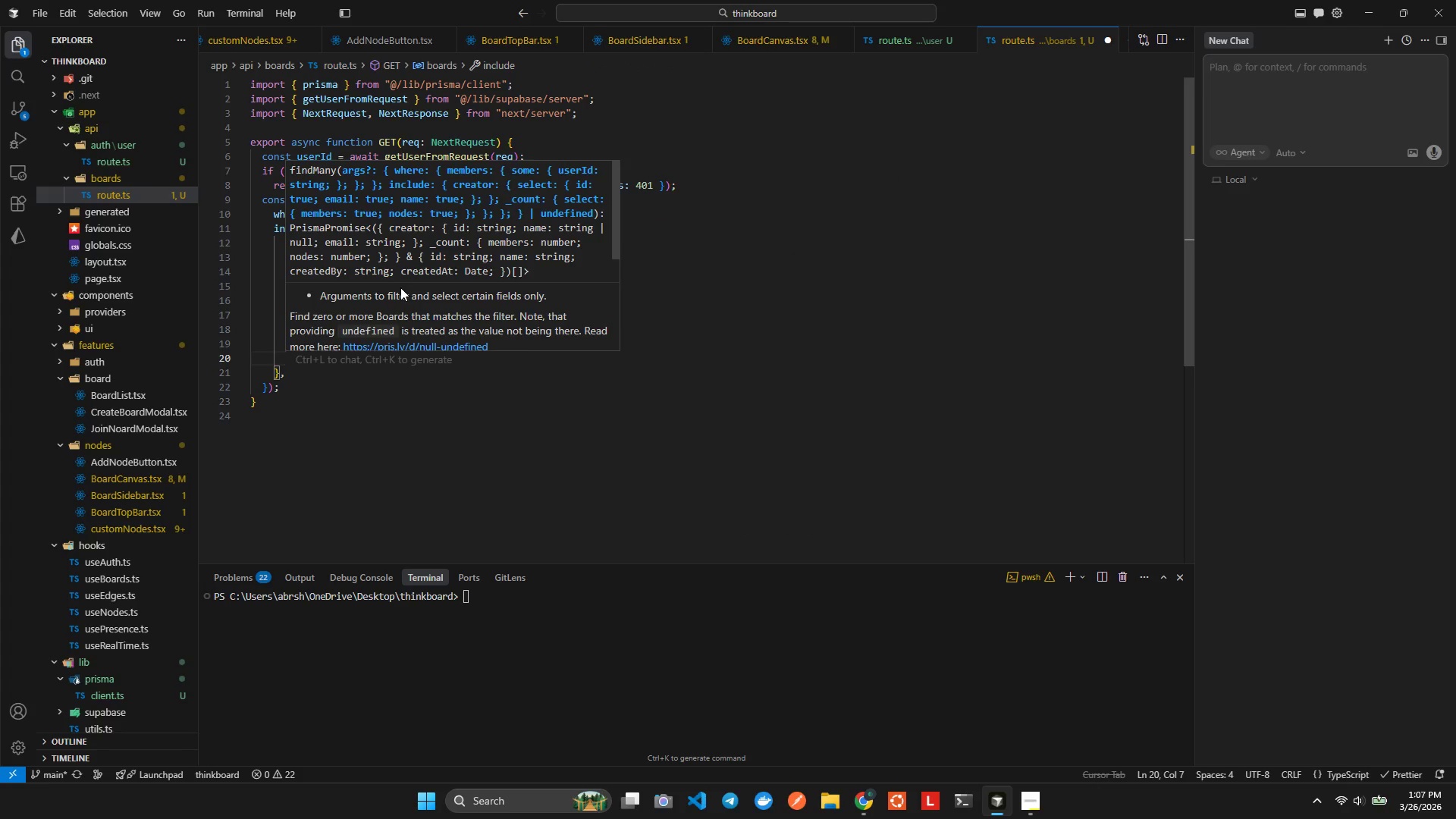 
key(Shift+ShiftLeft)
 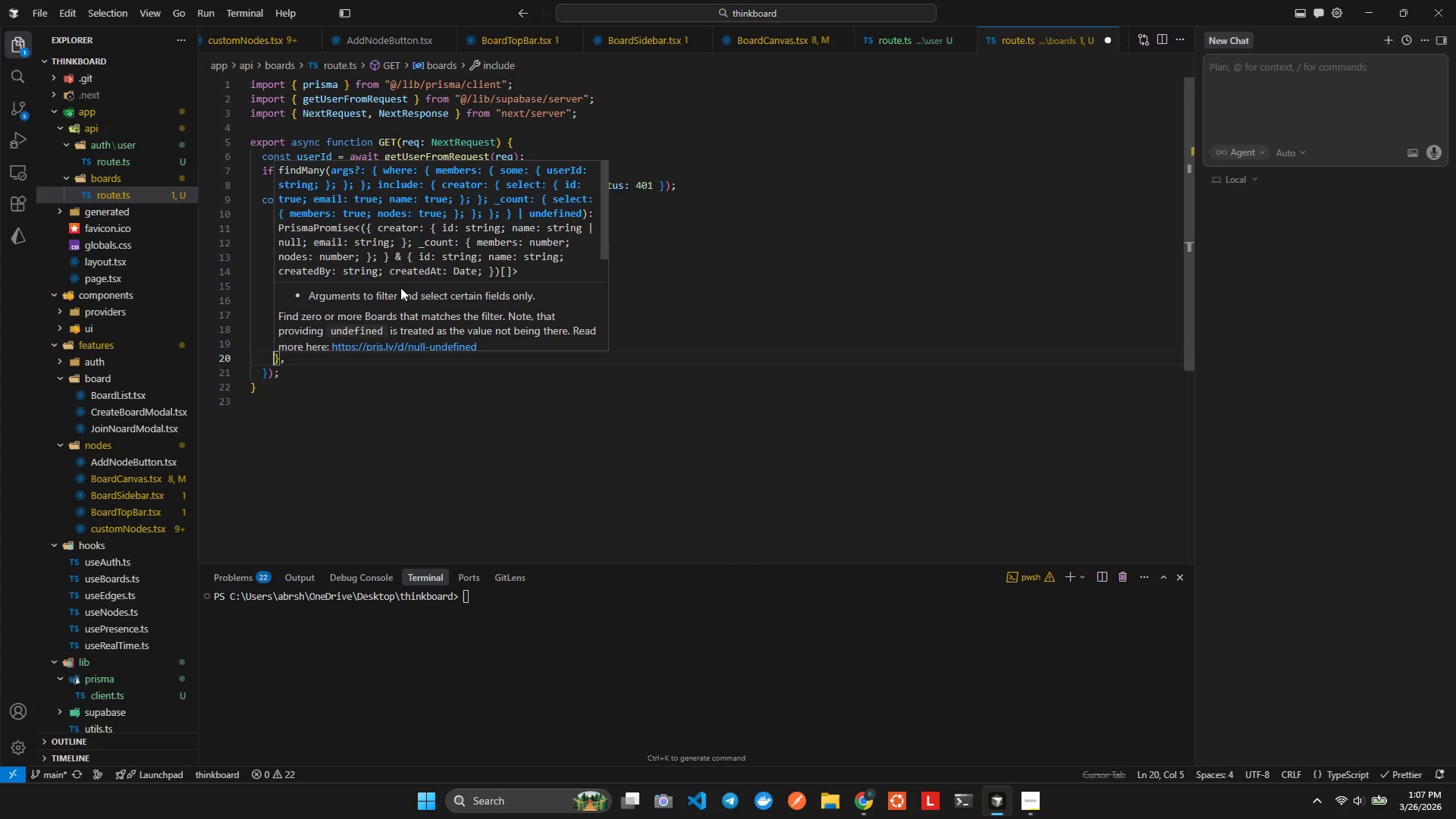 
key(Alt+Shift+AltLeft)
 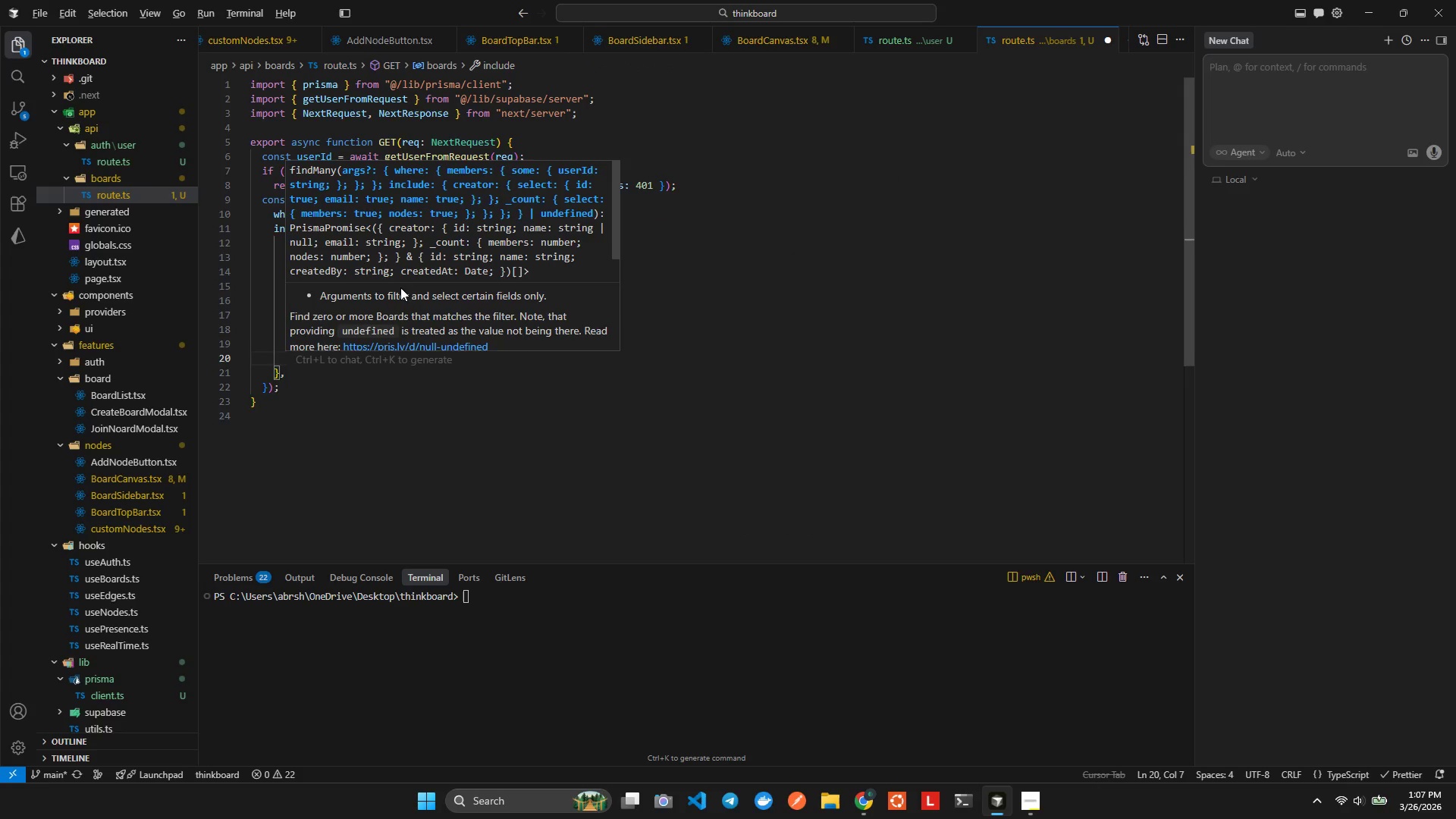 
key(Alt+Shift+F)
 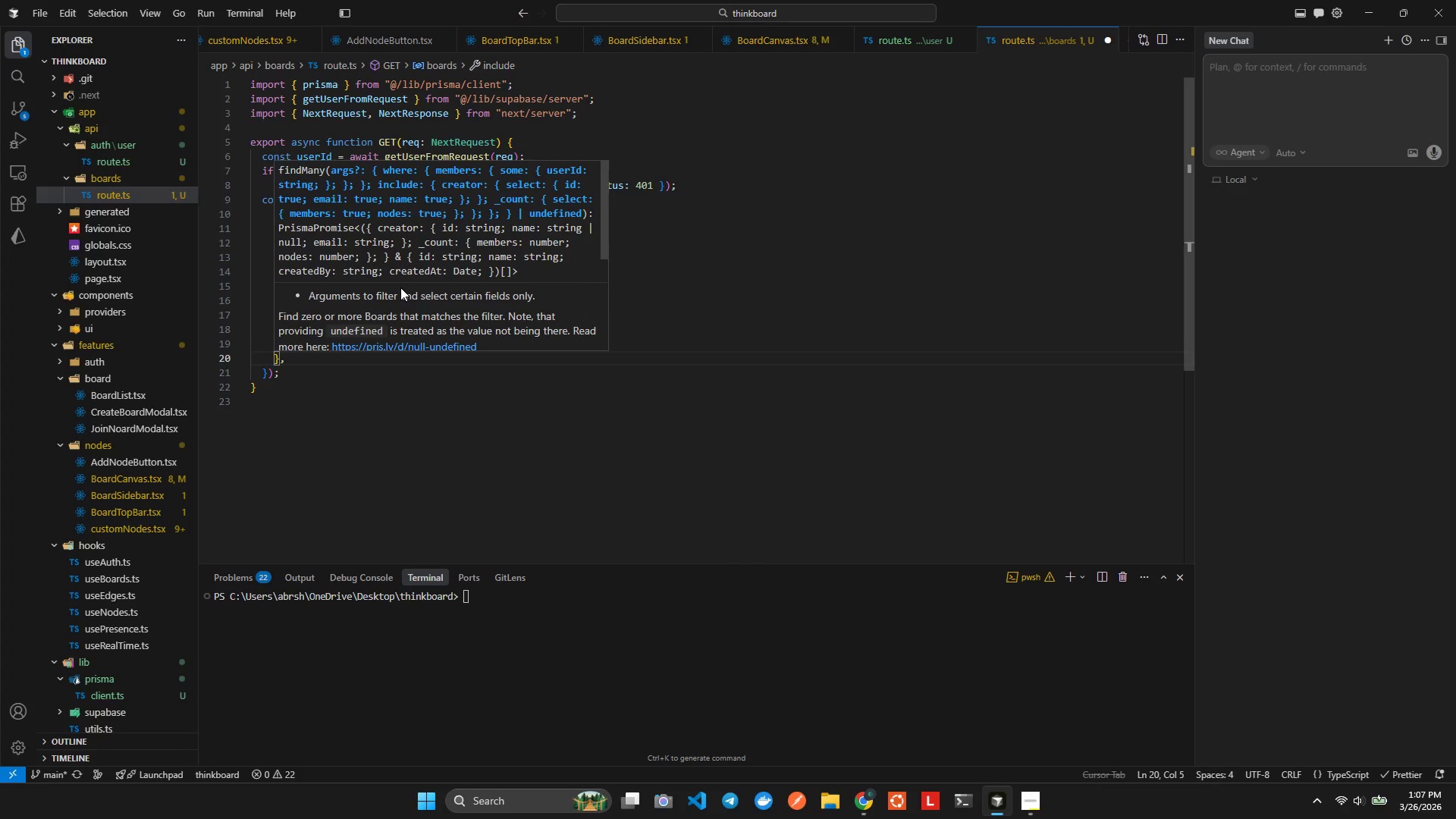 
key(ArrowRight)
 